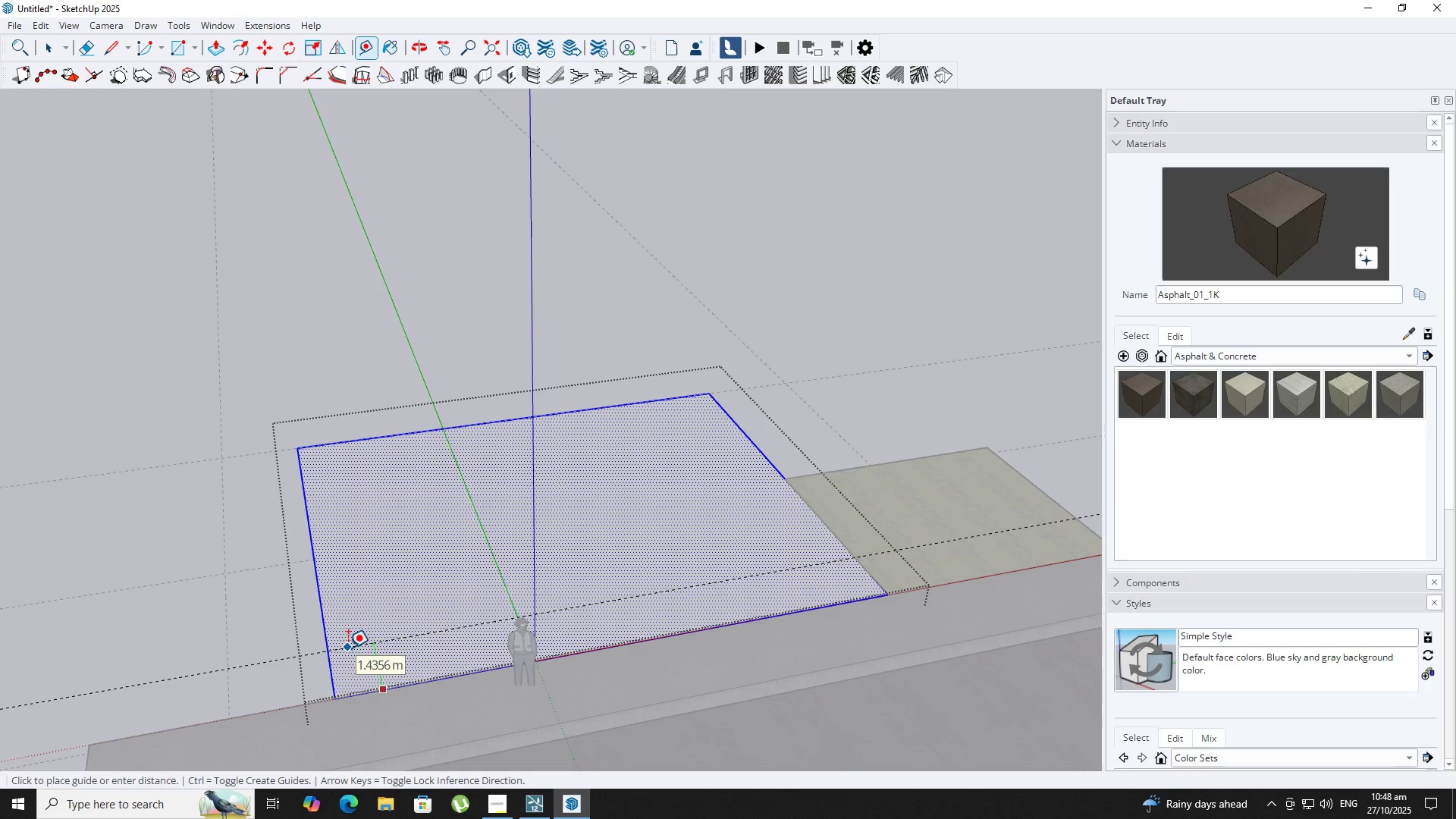 
key(Numpad3)
 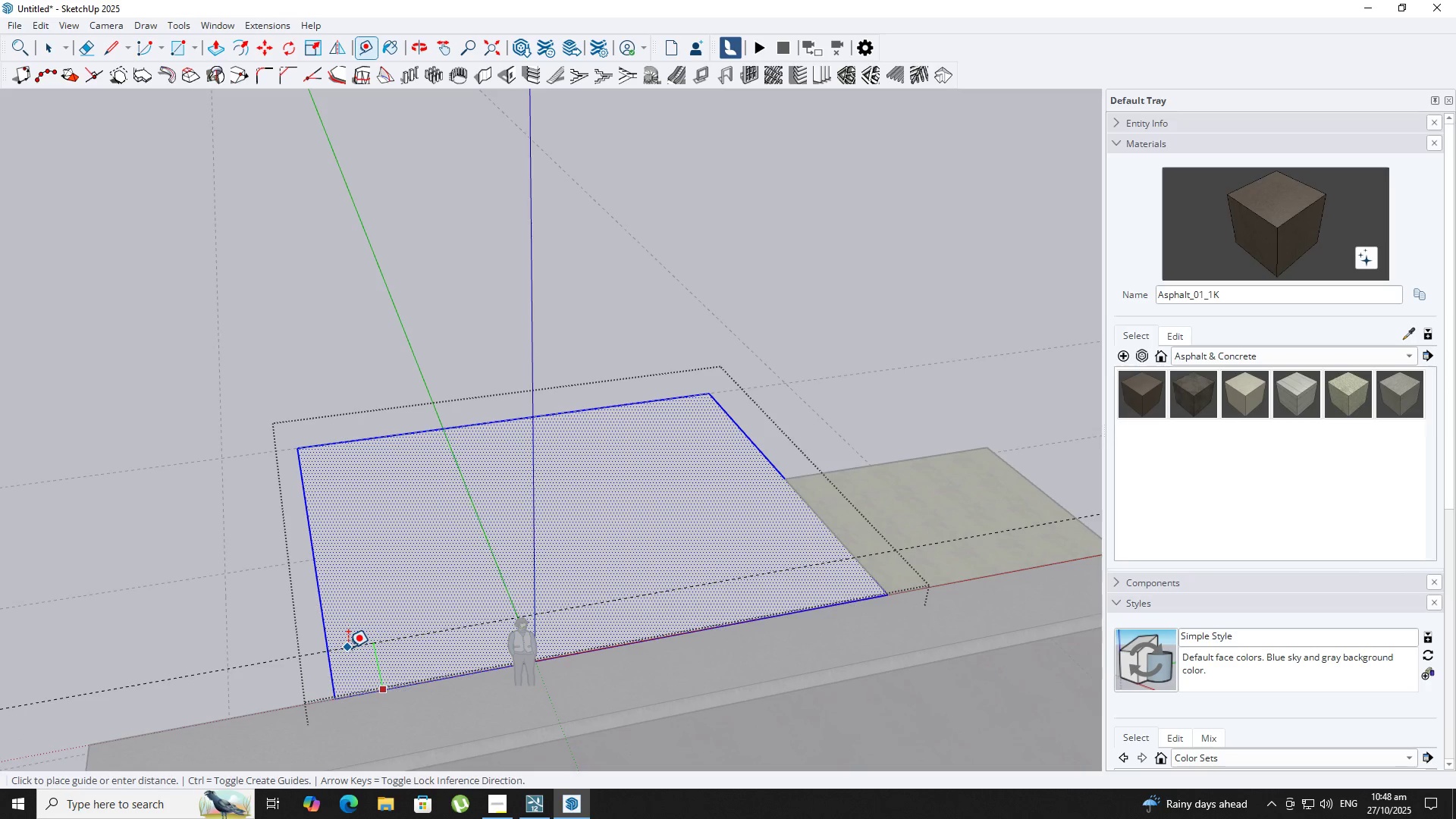 
key(NumpadEnter)
 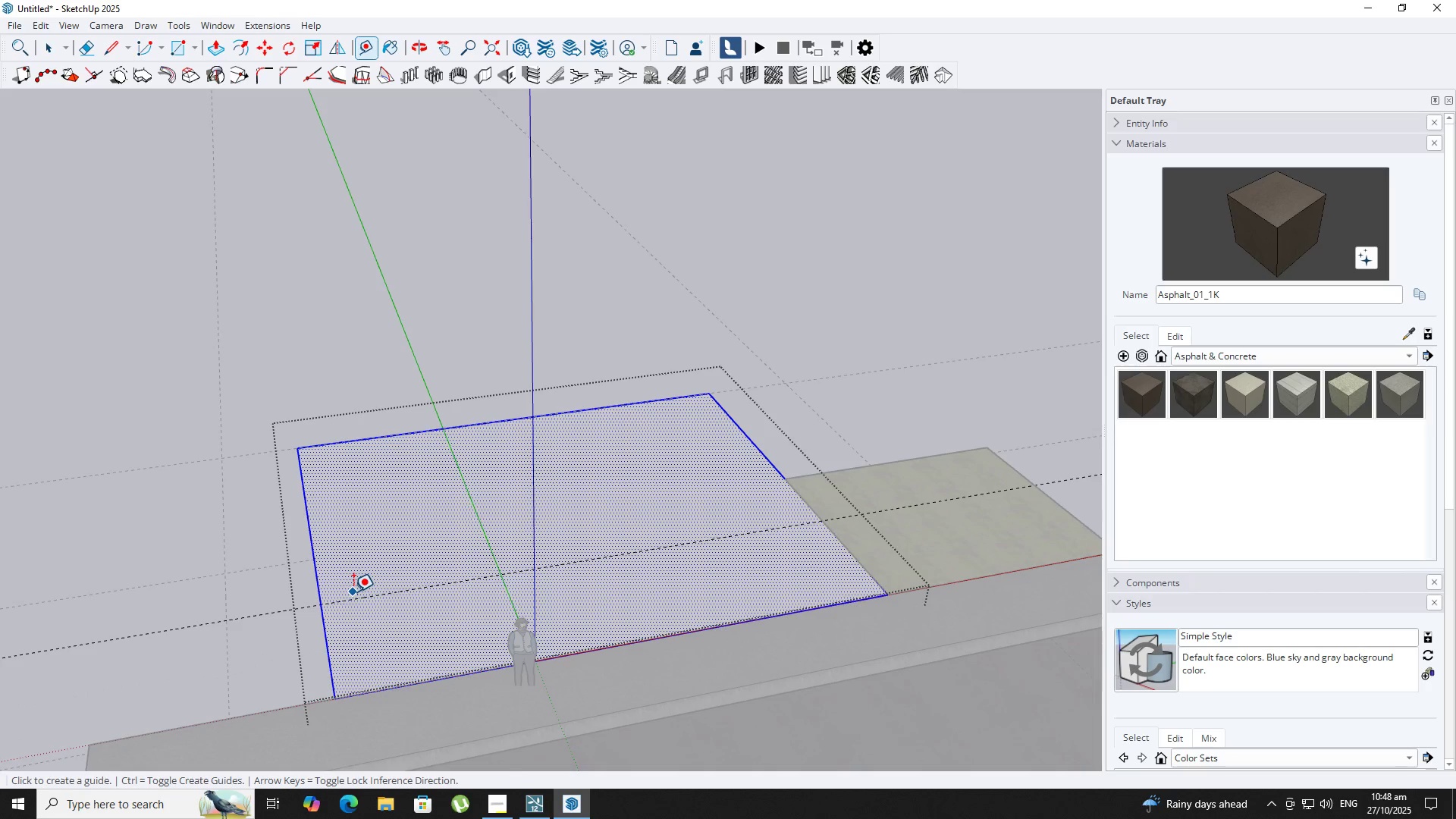 
left_click([355, 595])
 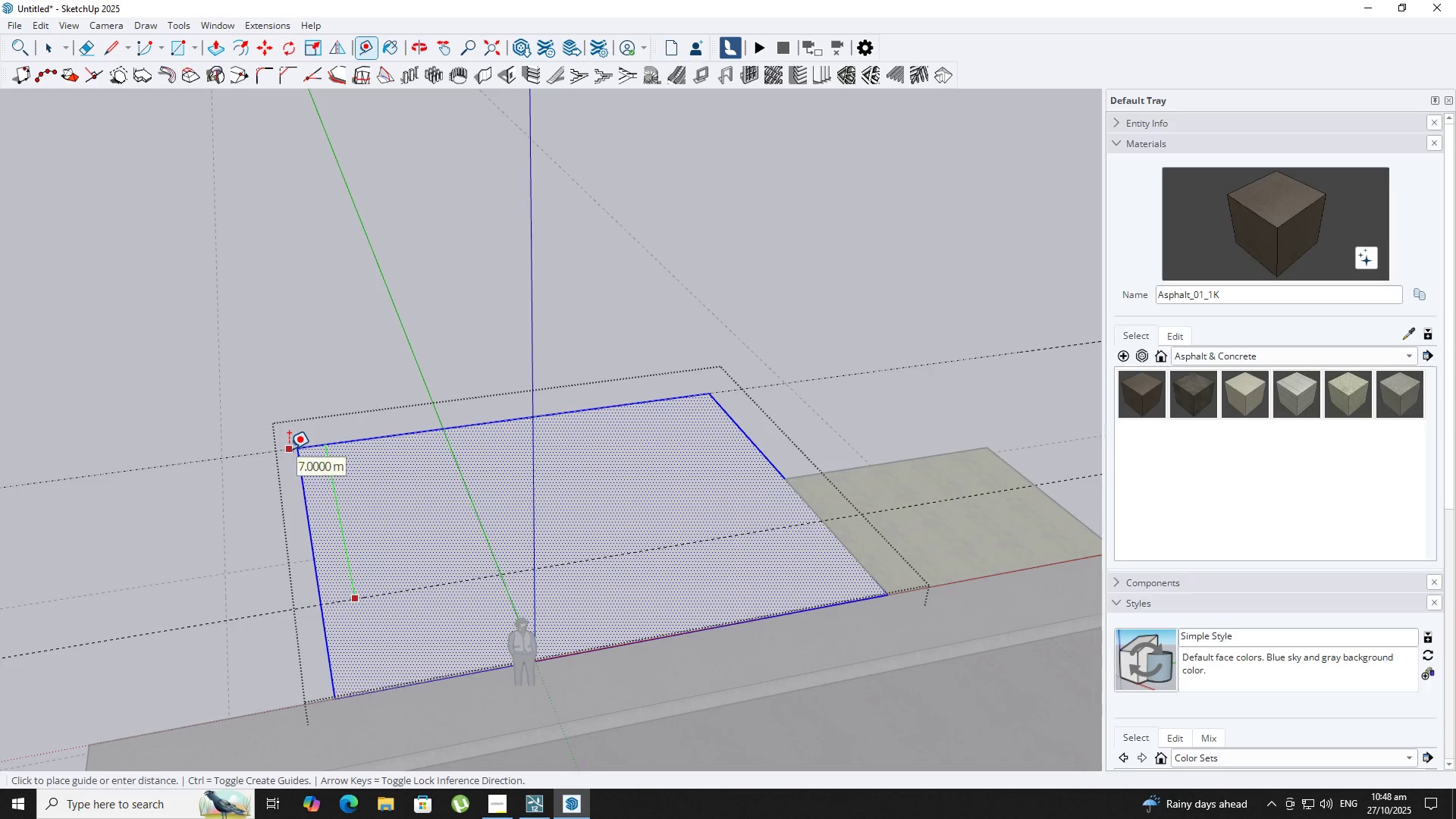 
key(R)
 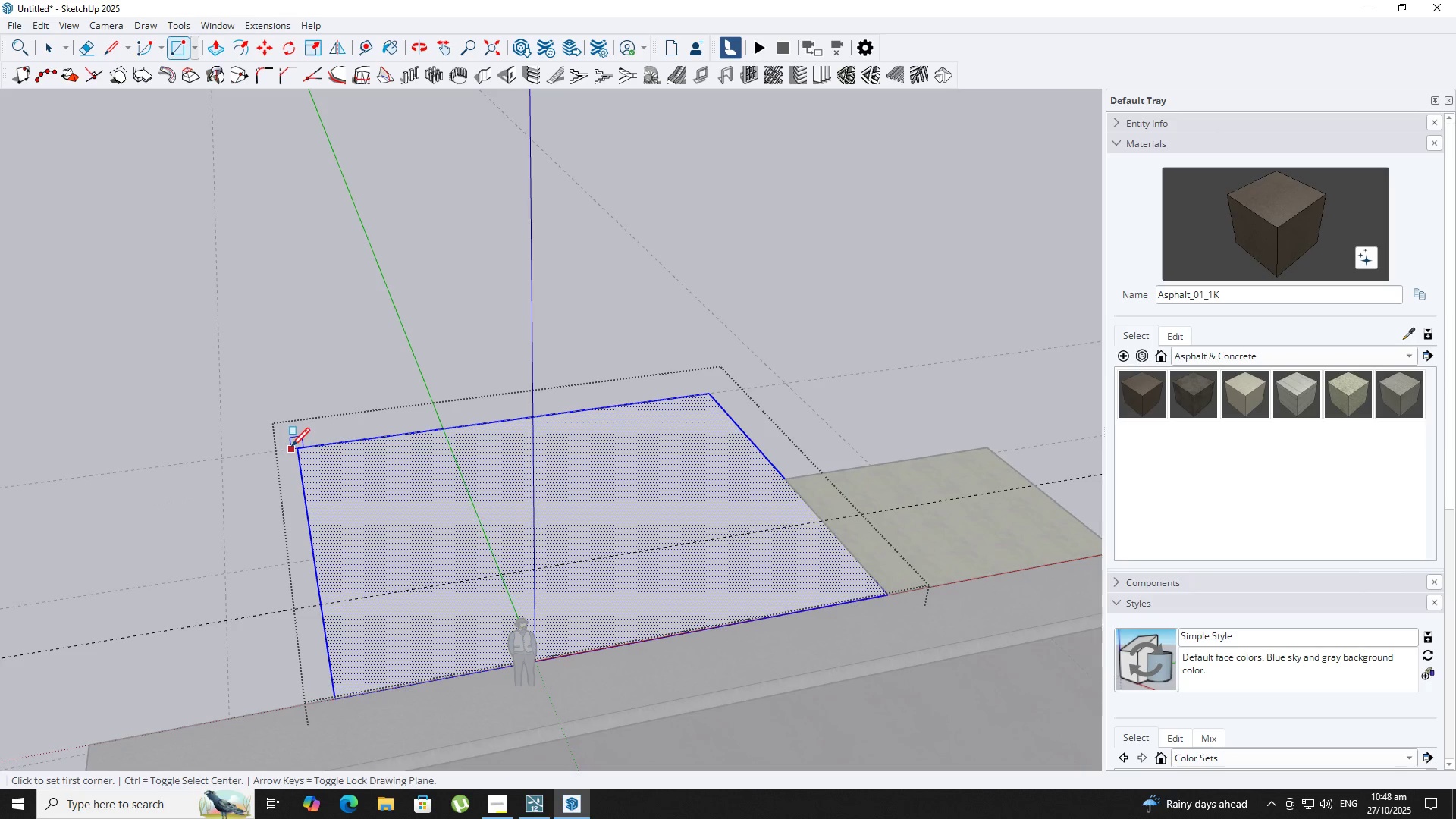 
key(Space)
 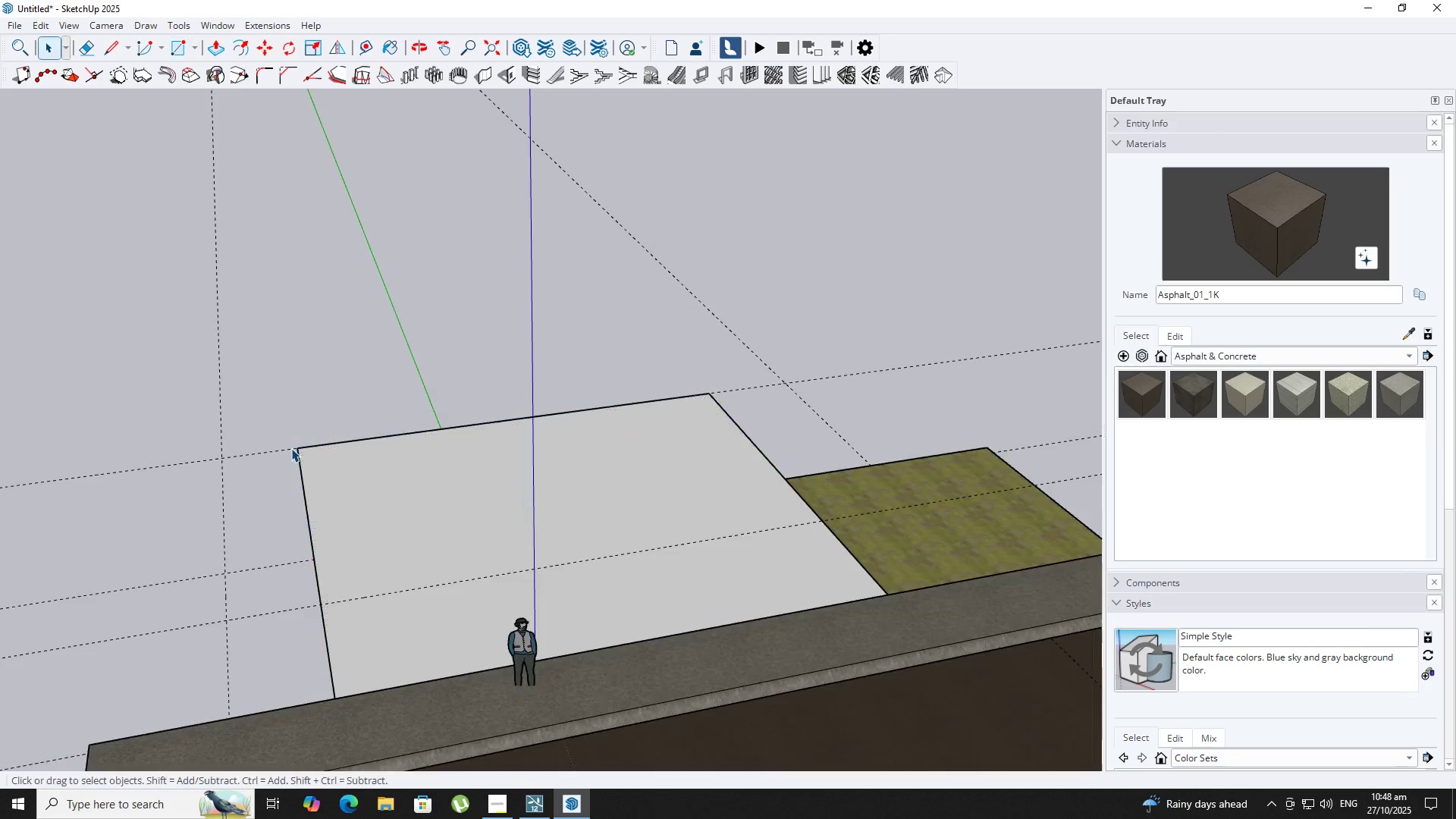 
key(Escape)
 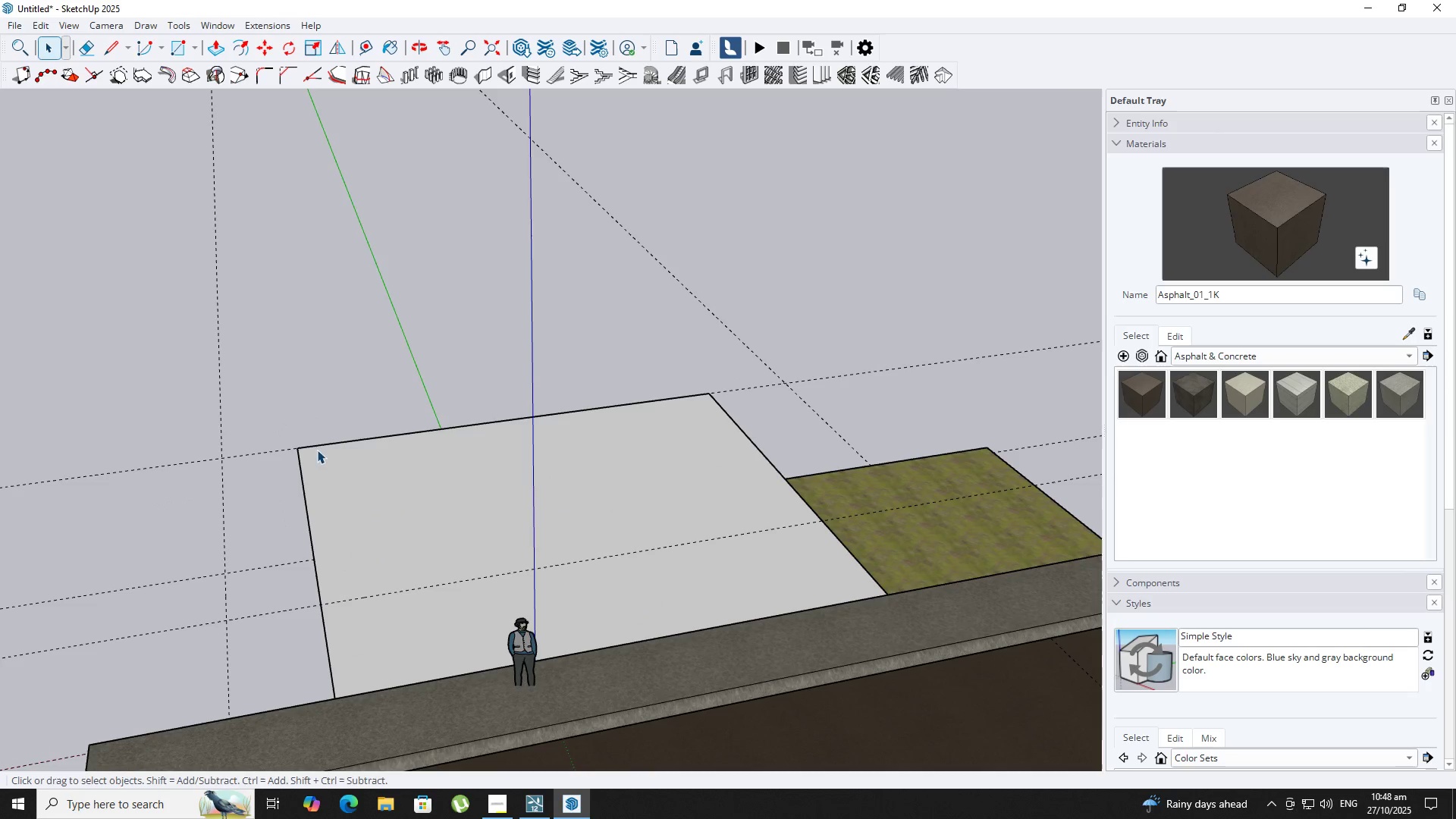 
key(R)
 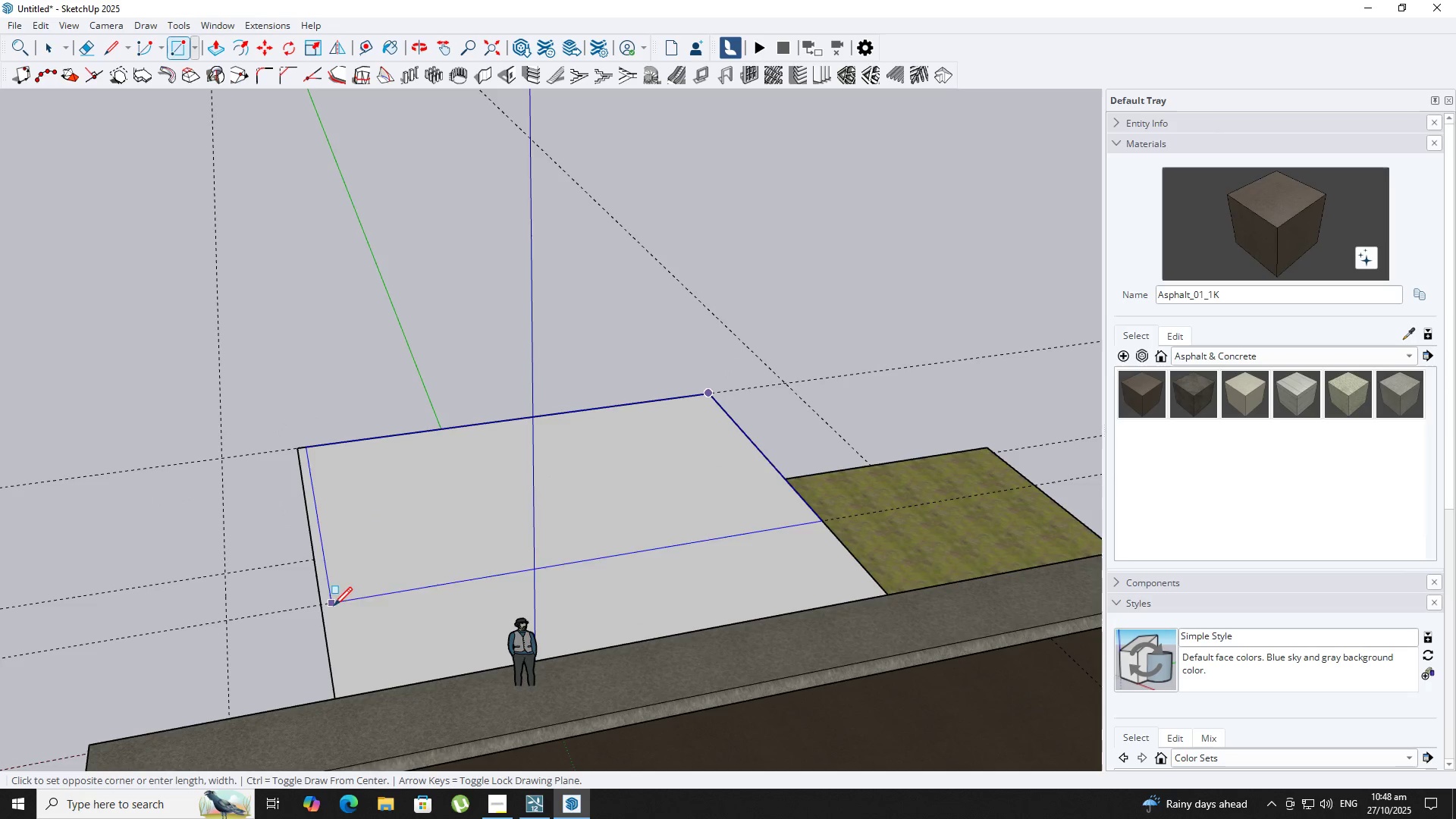 
key(Space)
 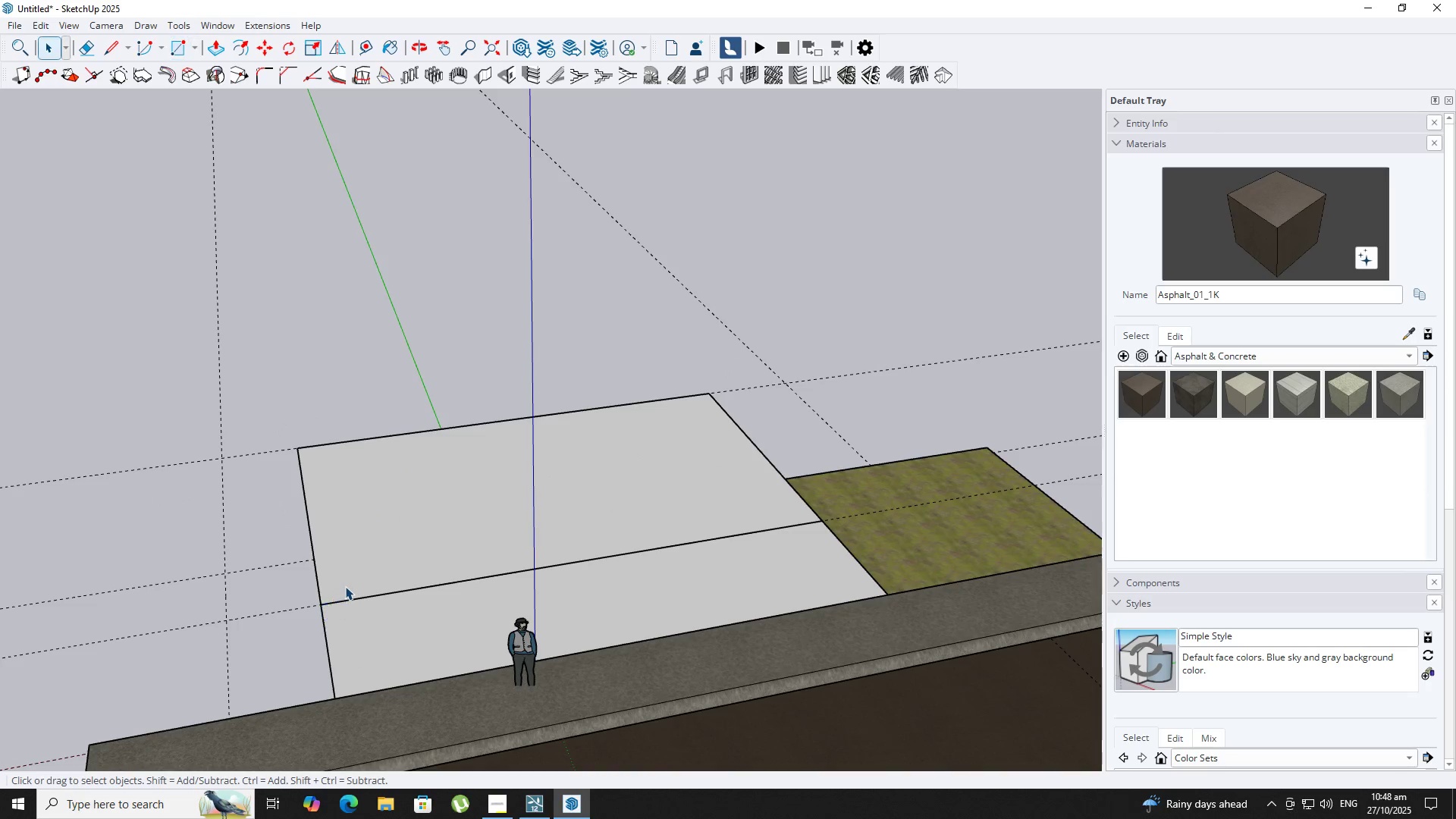 
double_click([345, 586])
 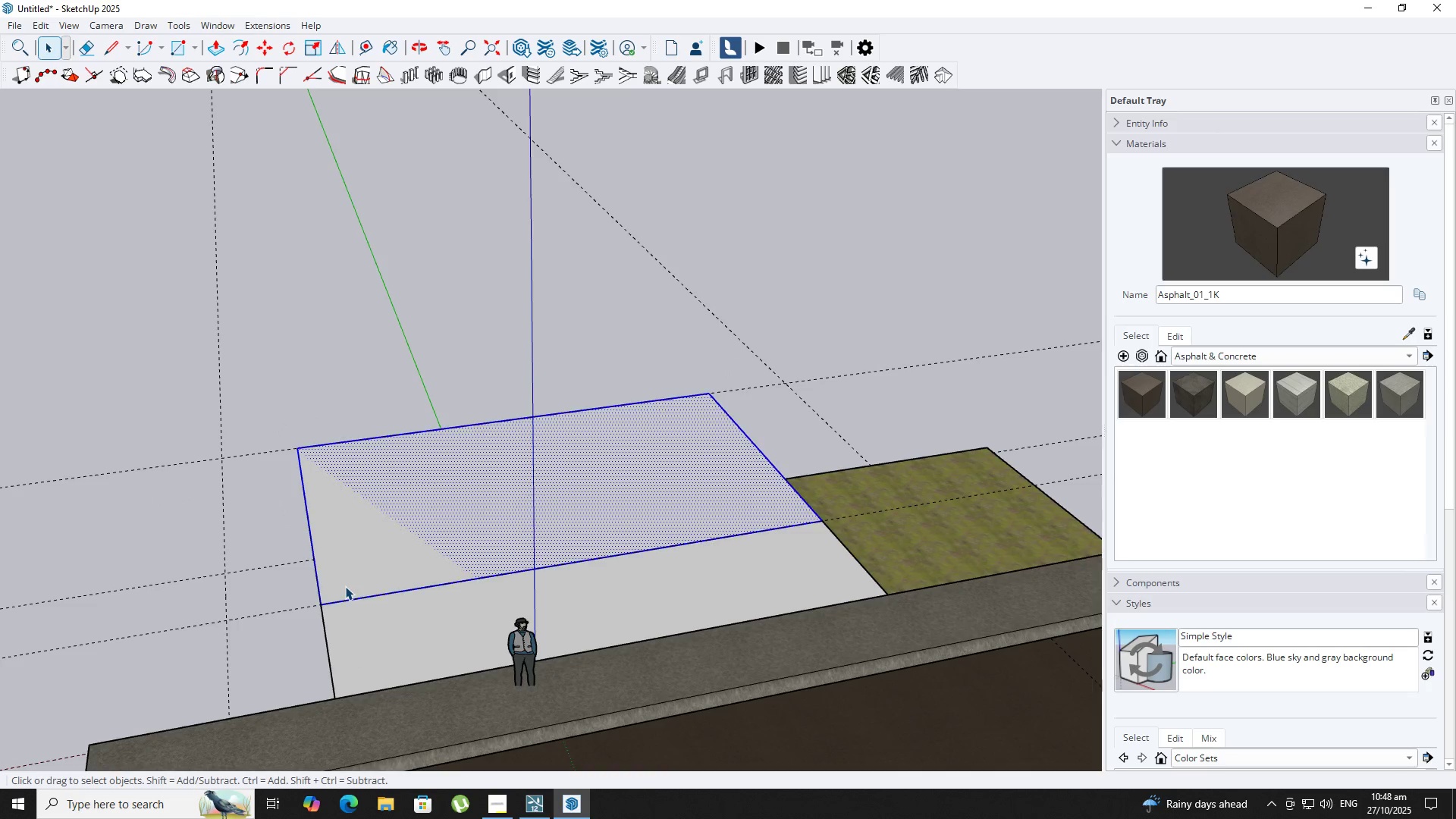 
triple_click([345, 586])
 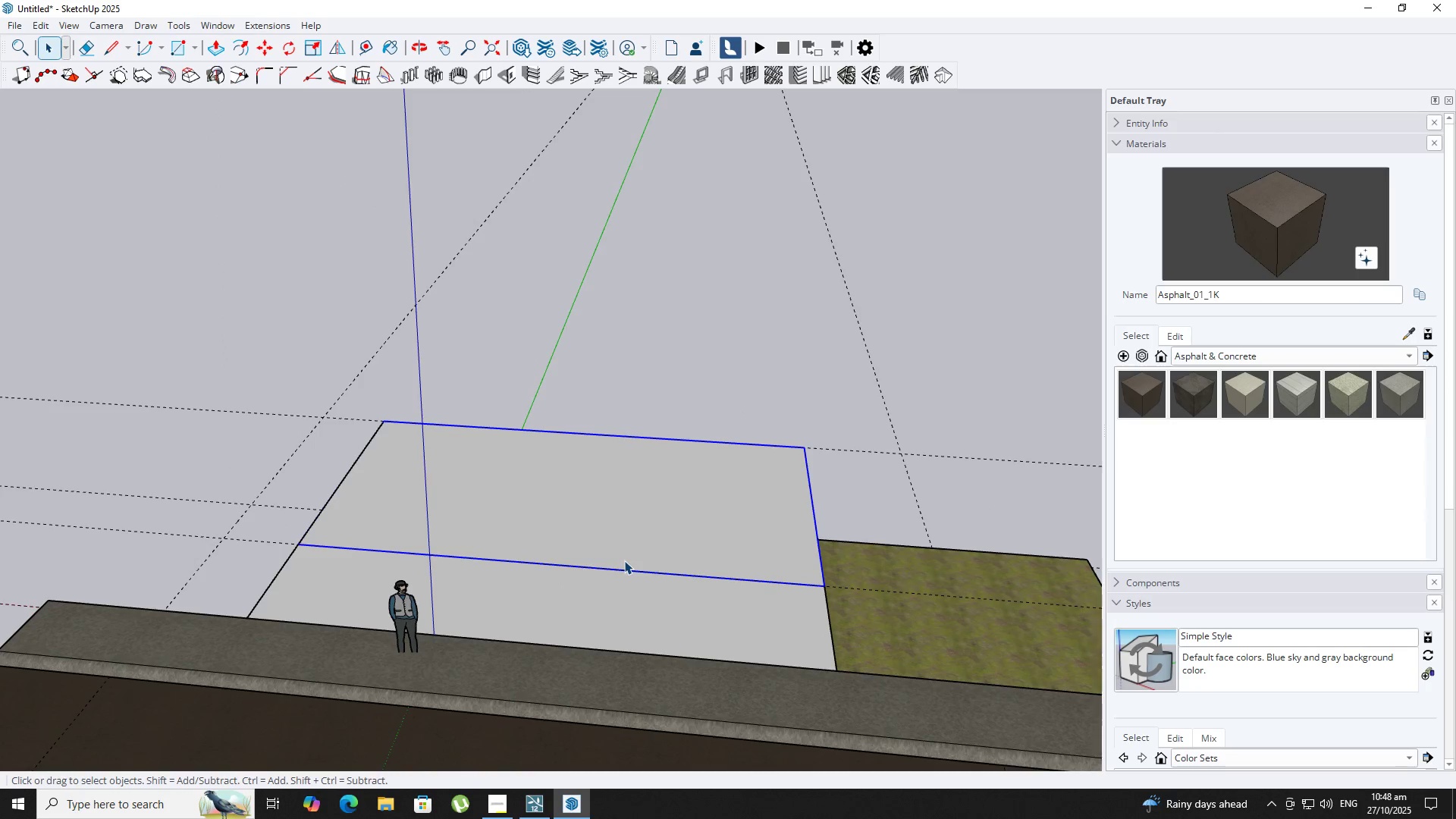 
double_click([673, 557])
 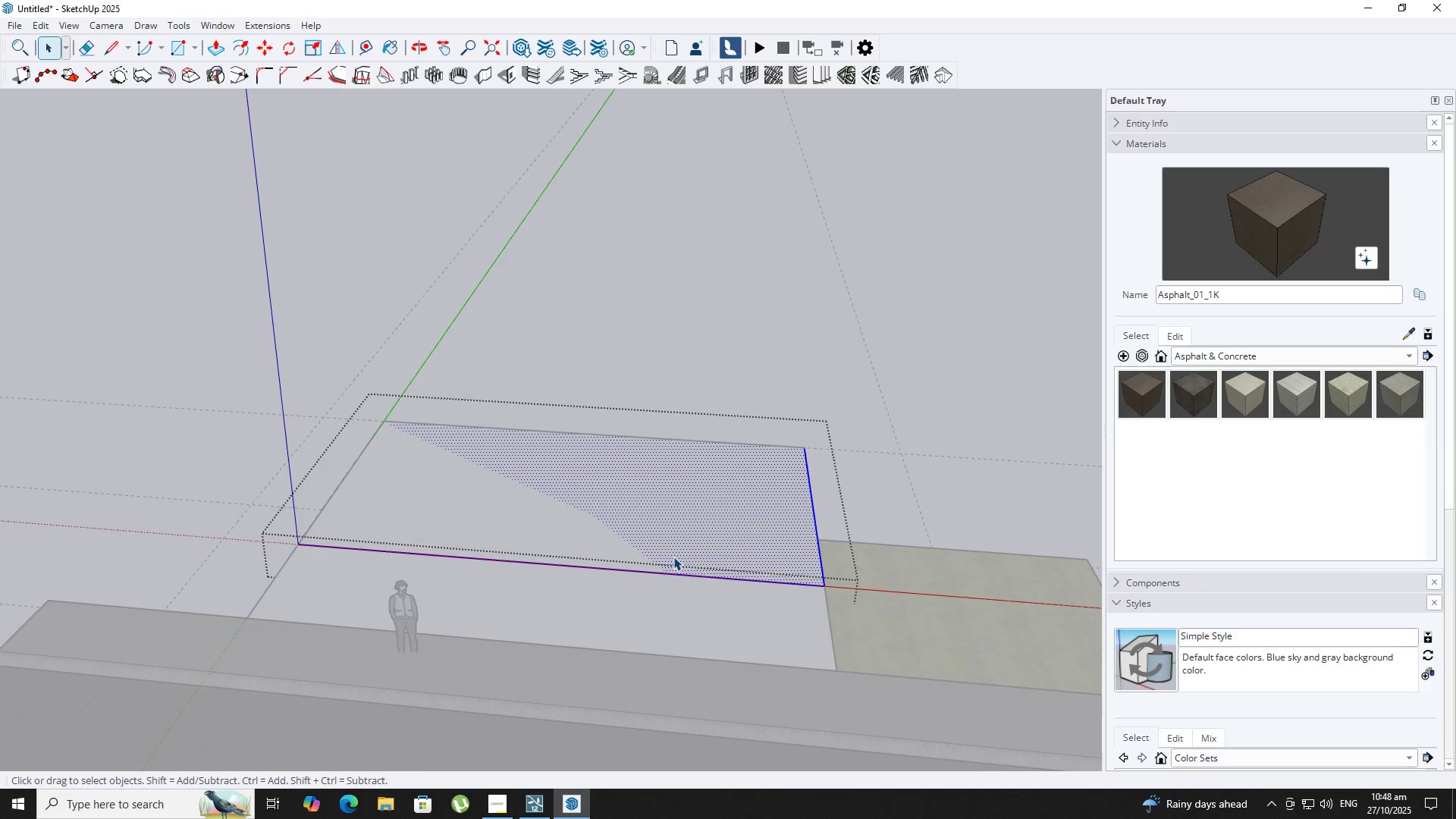 
triple_click([673, 557])
 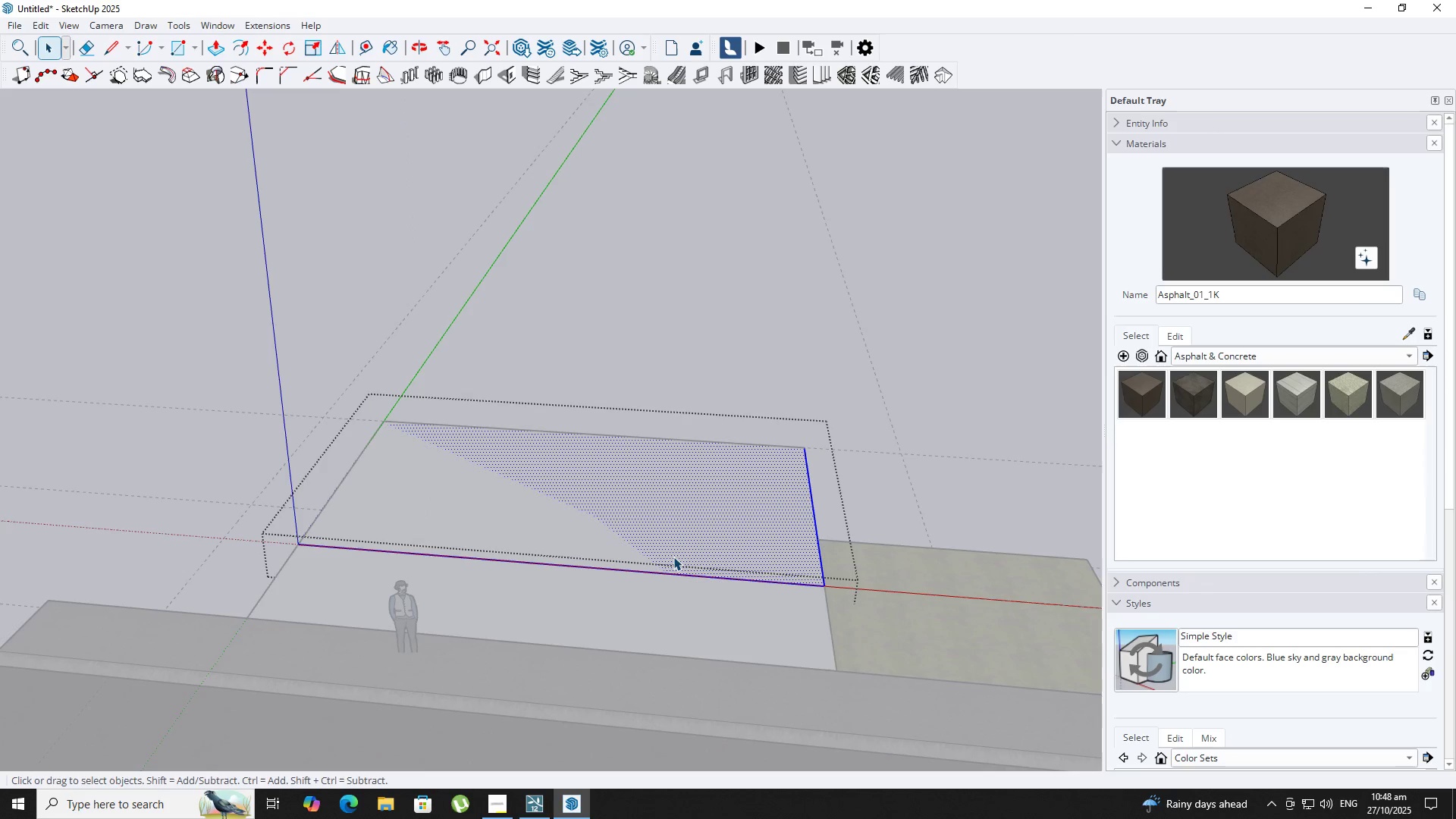 
key(P)
 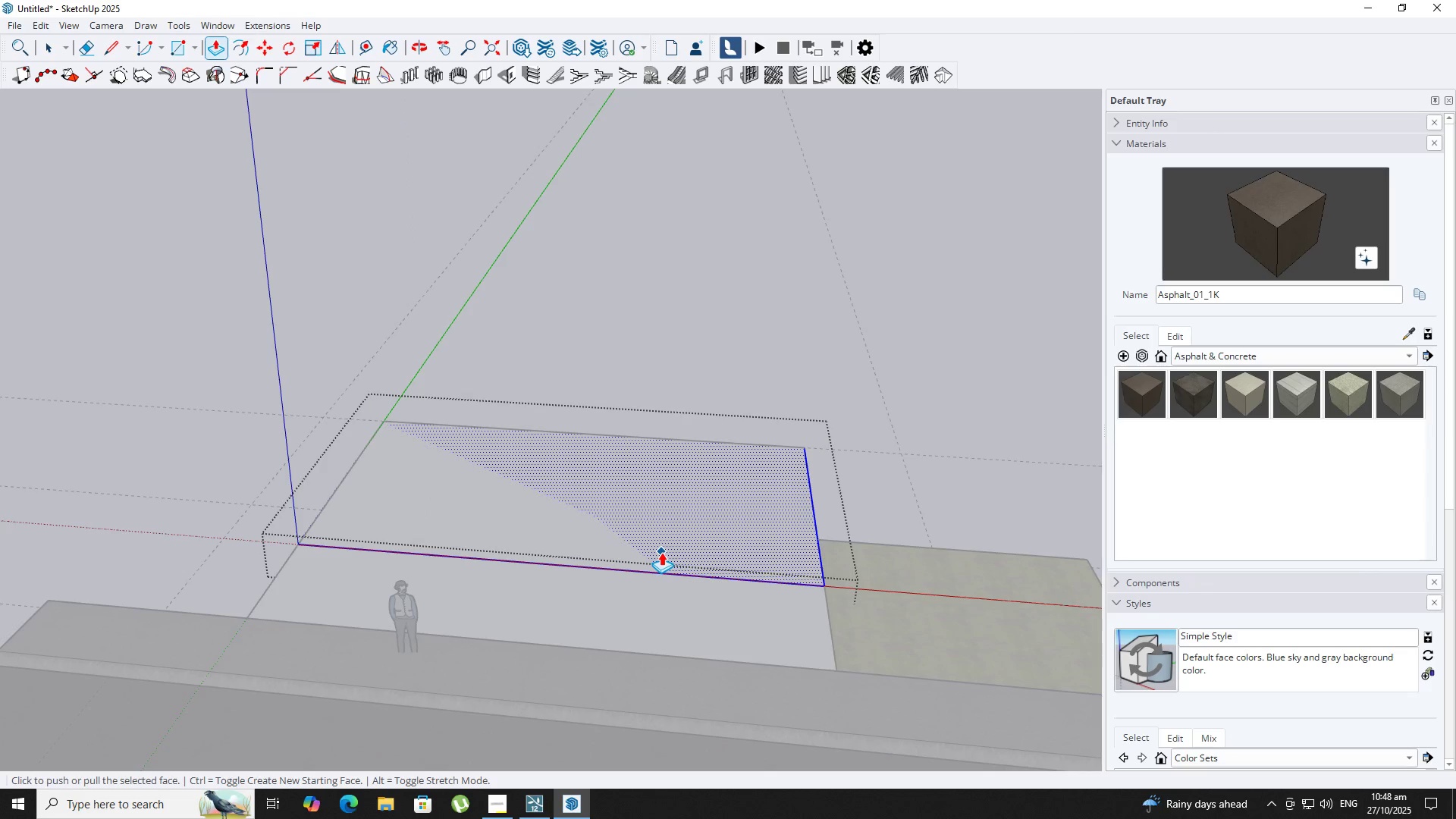 
left_click([661, 552])
 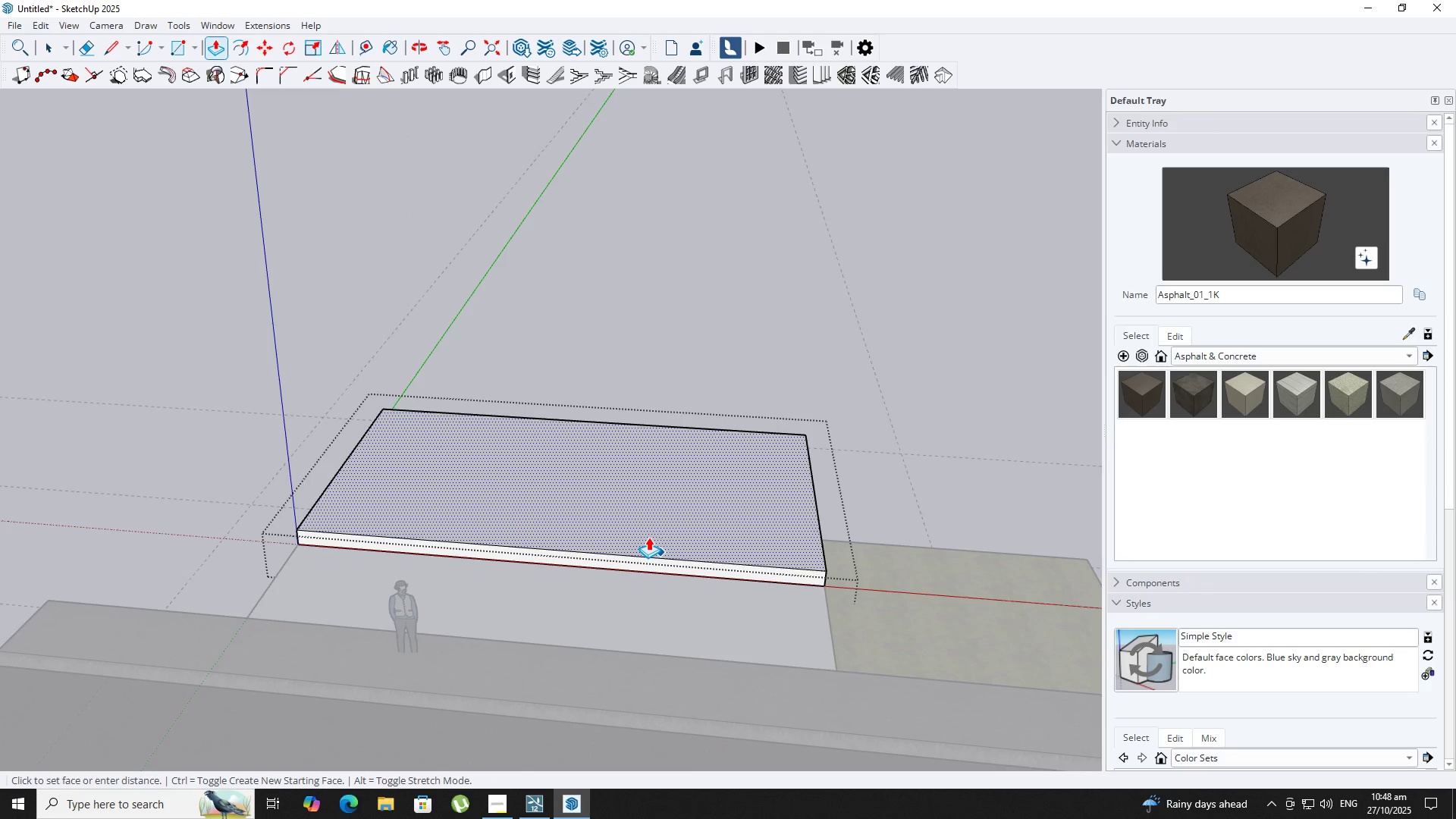 
hold_key(key=Space, duration=0.34)
 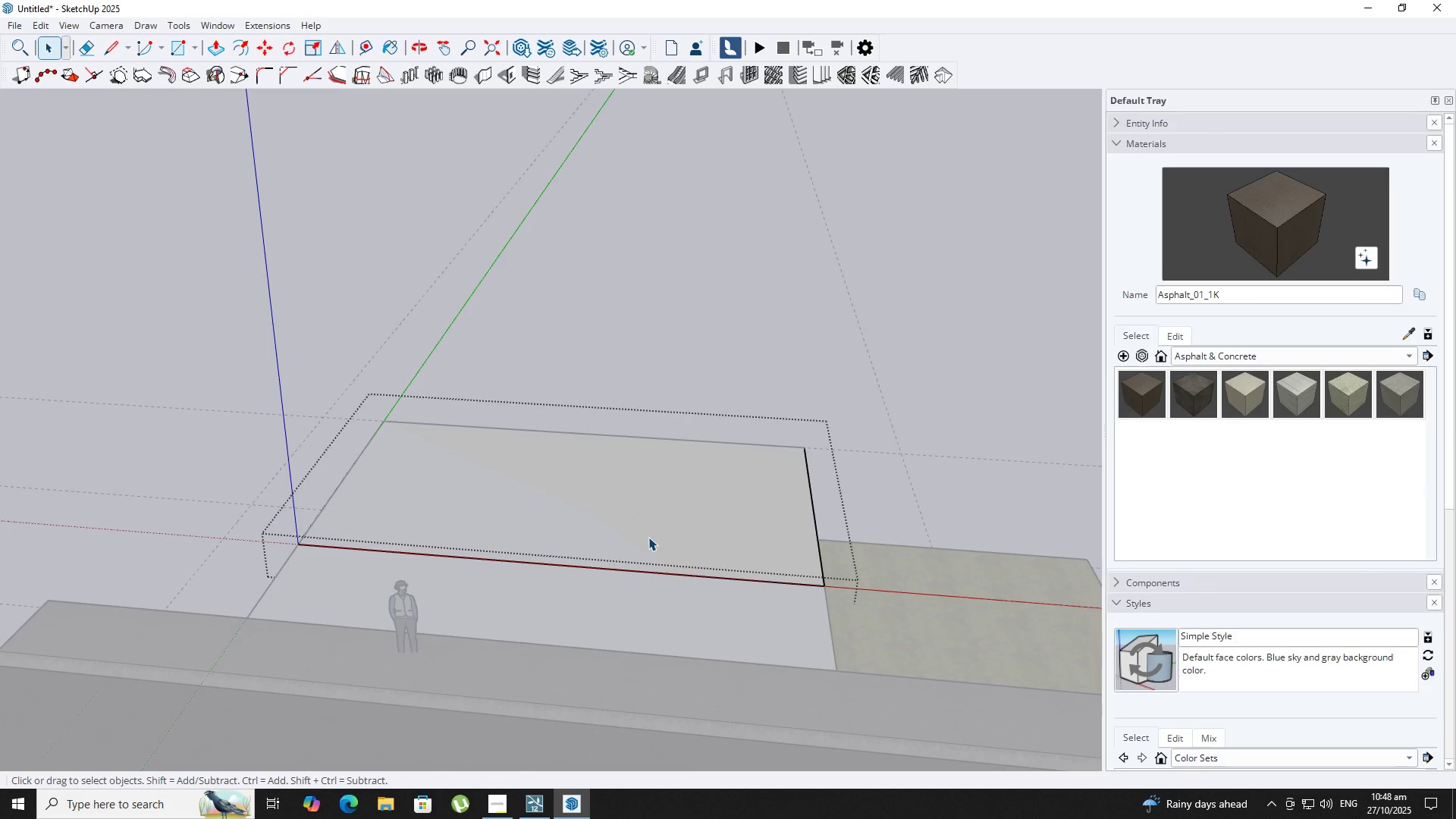 
key(Space)
 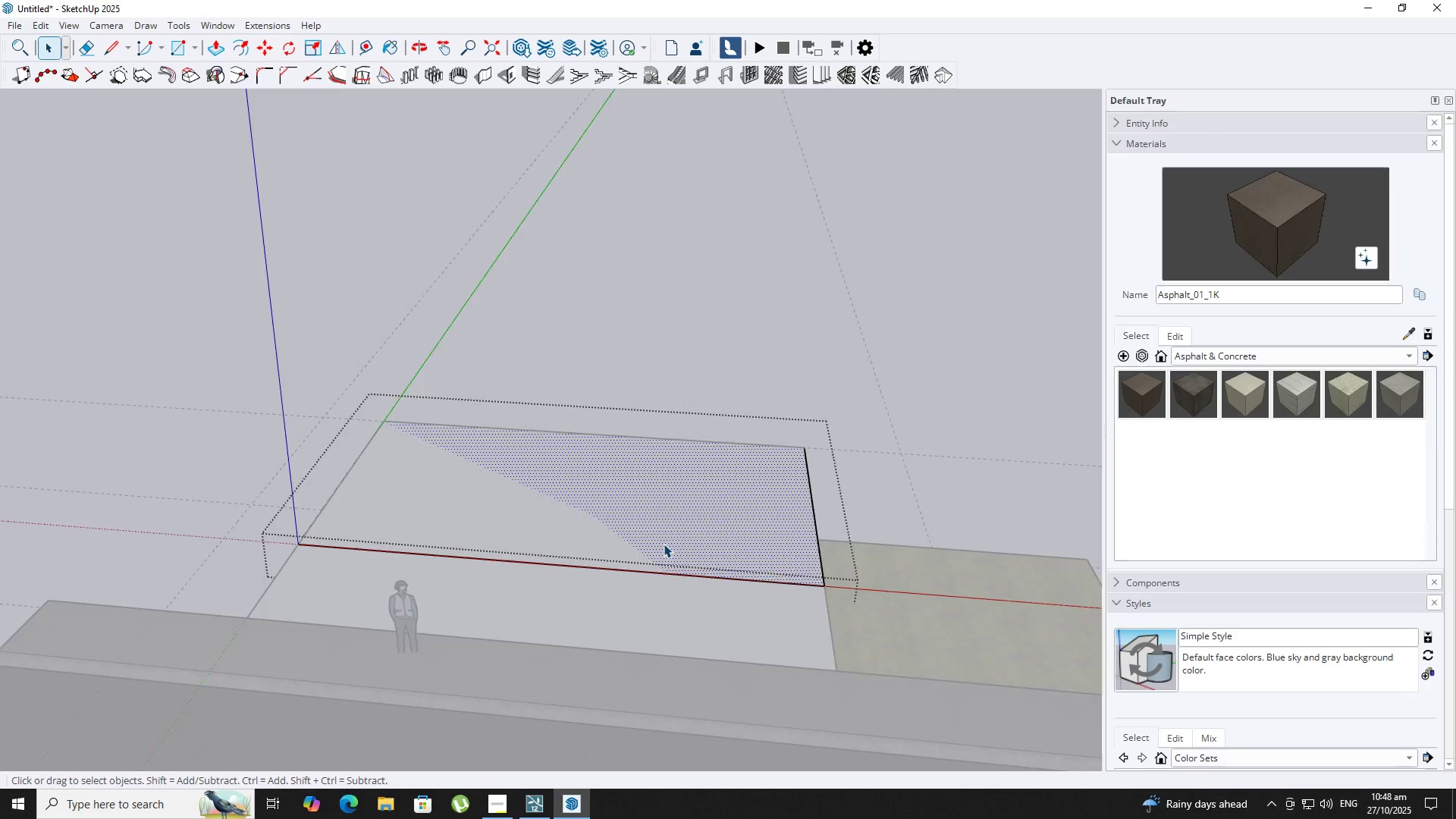 
key(Escape)
 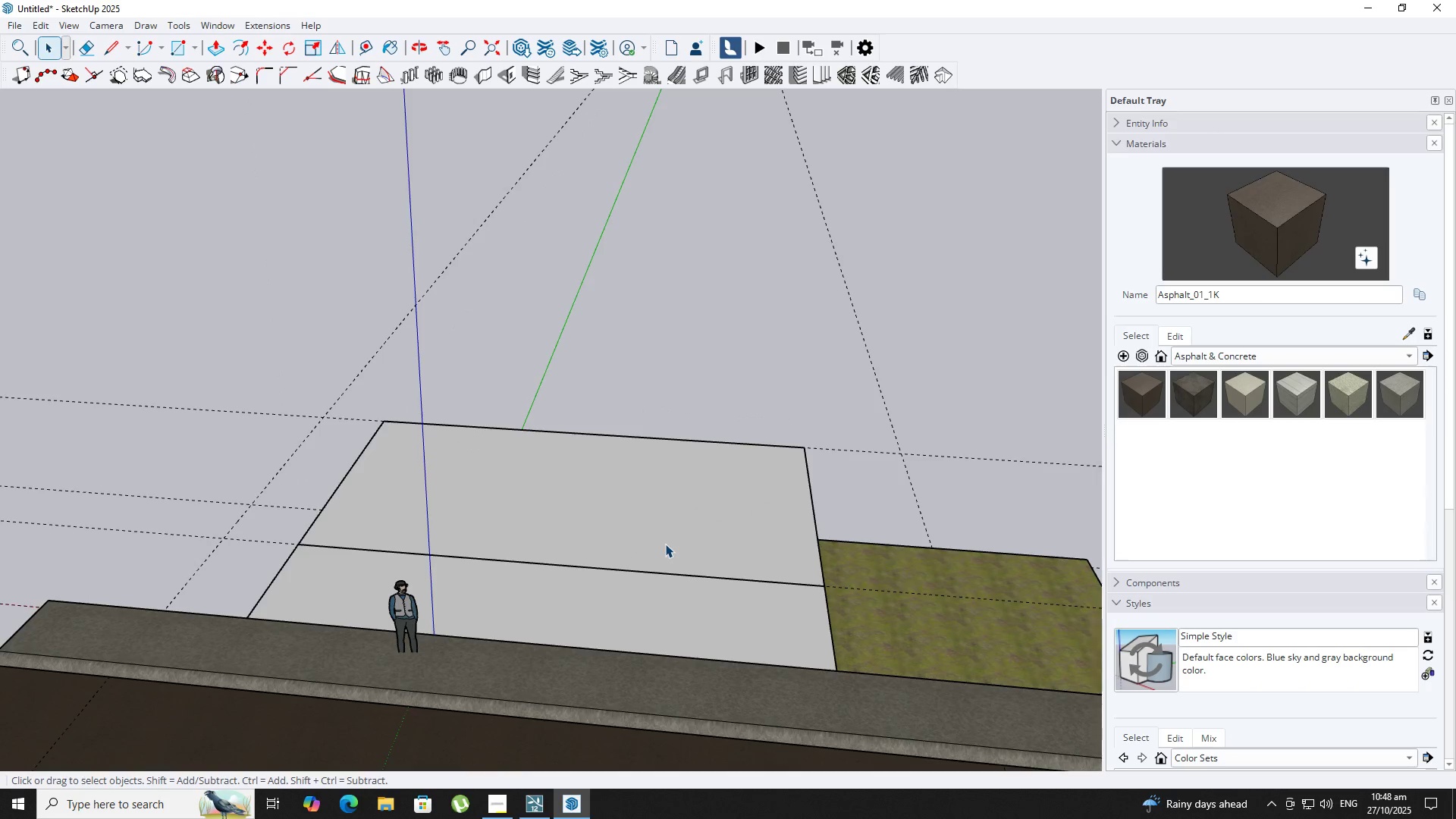 
key(M)
 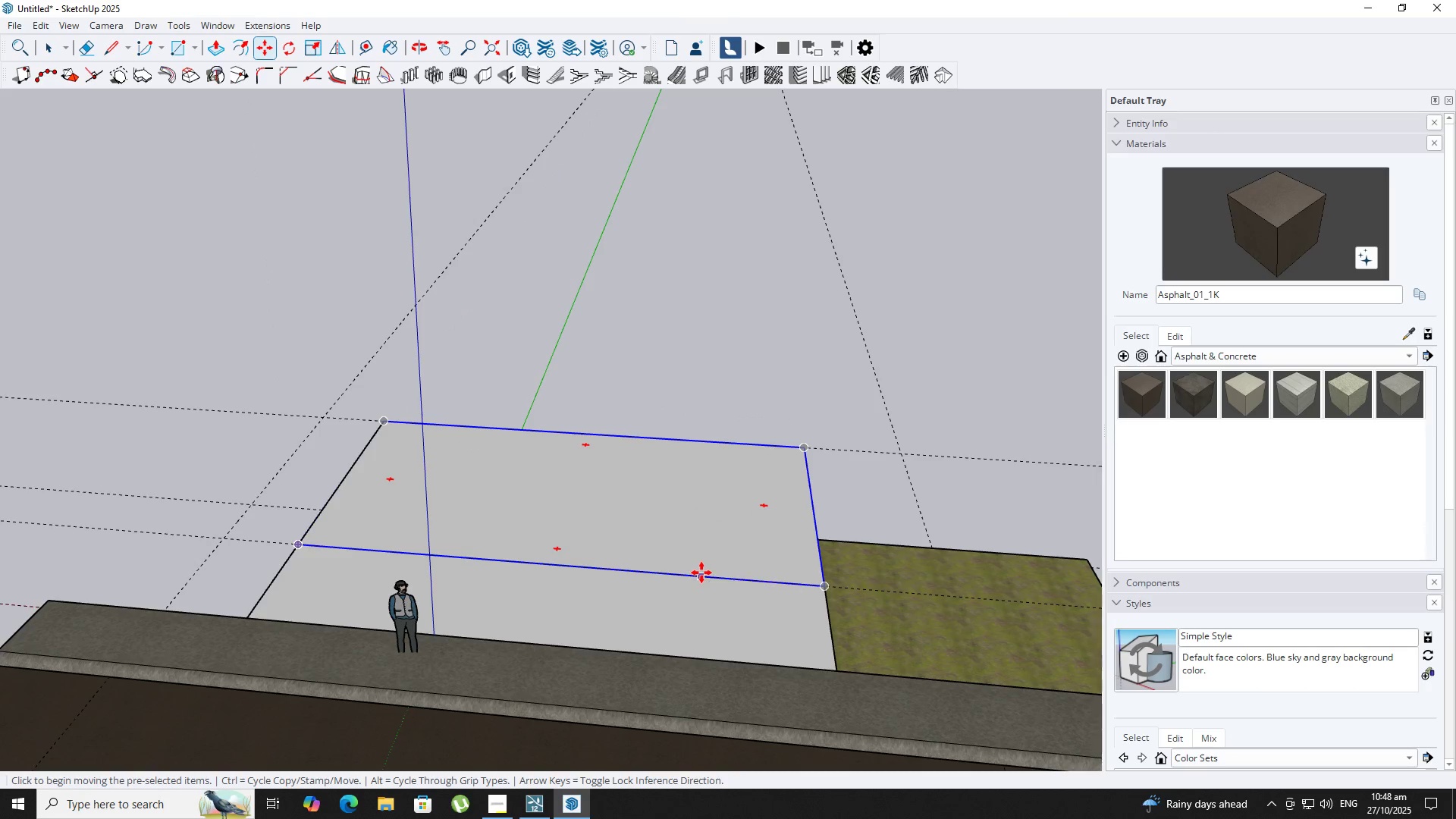 
key(ArrowUp)
 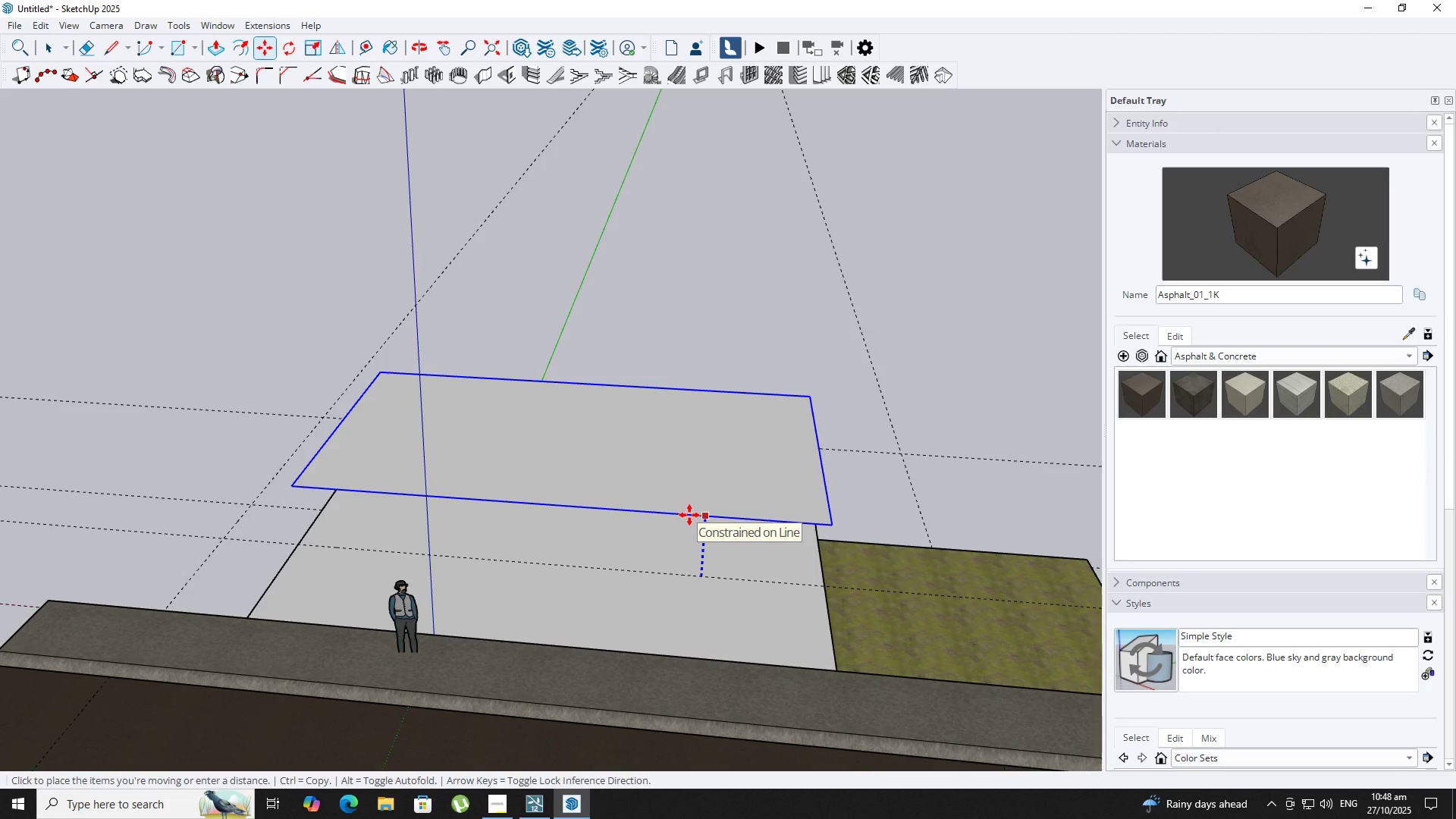 
key(NumpadDecimal)
 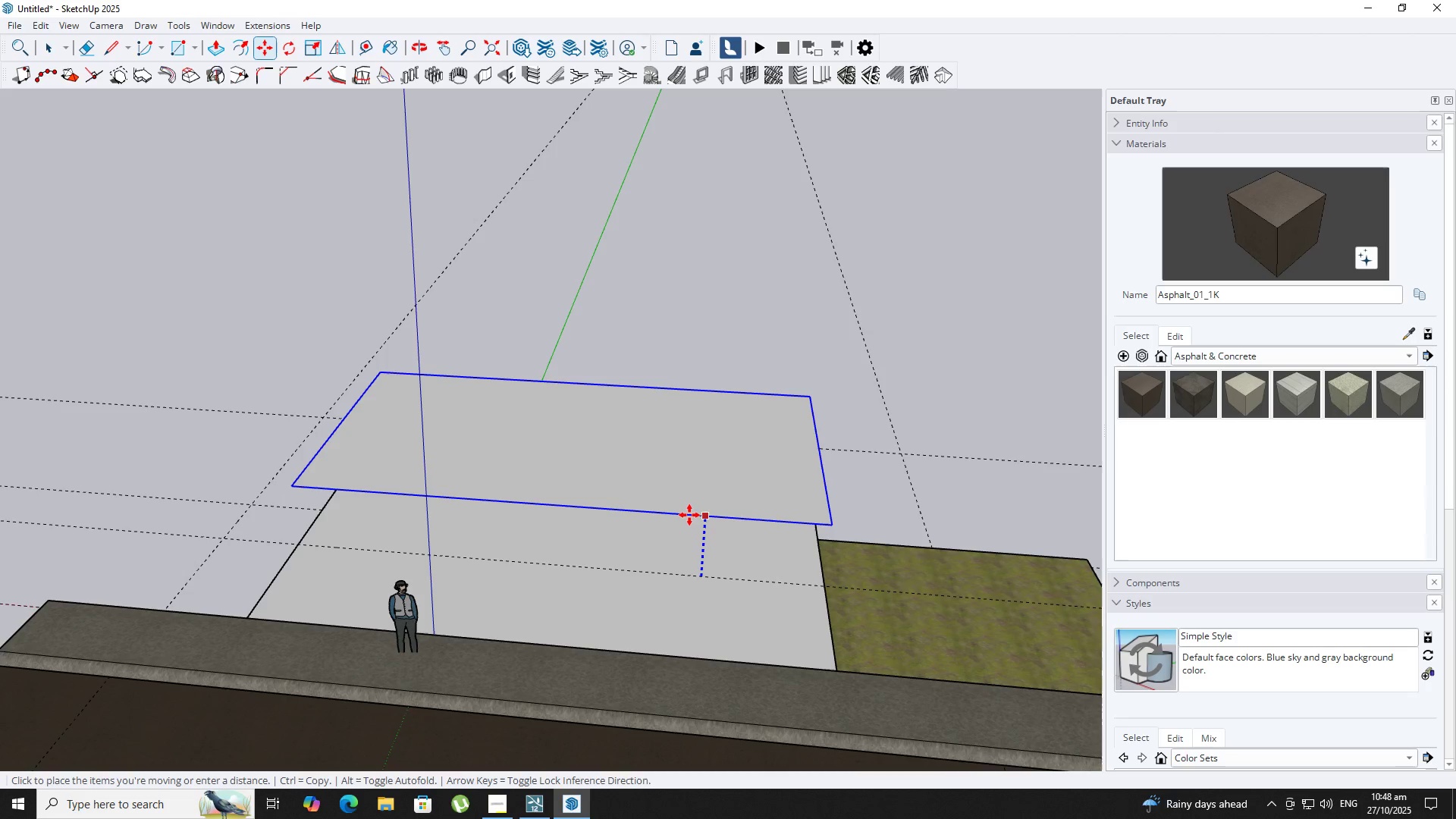 
key(Numpad6)
 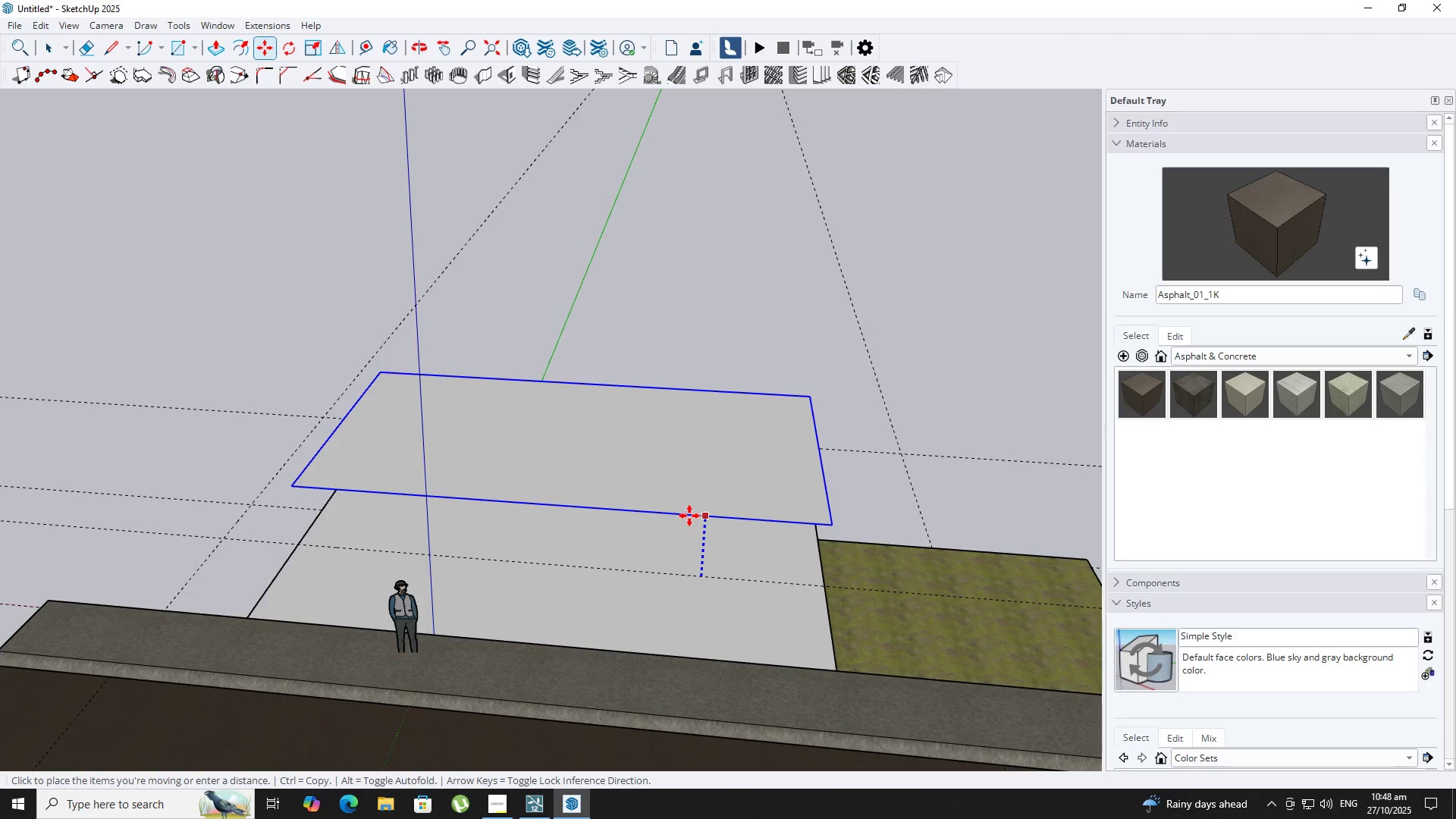 
key(Control+ControlLeft)
 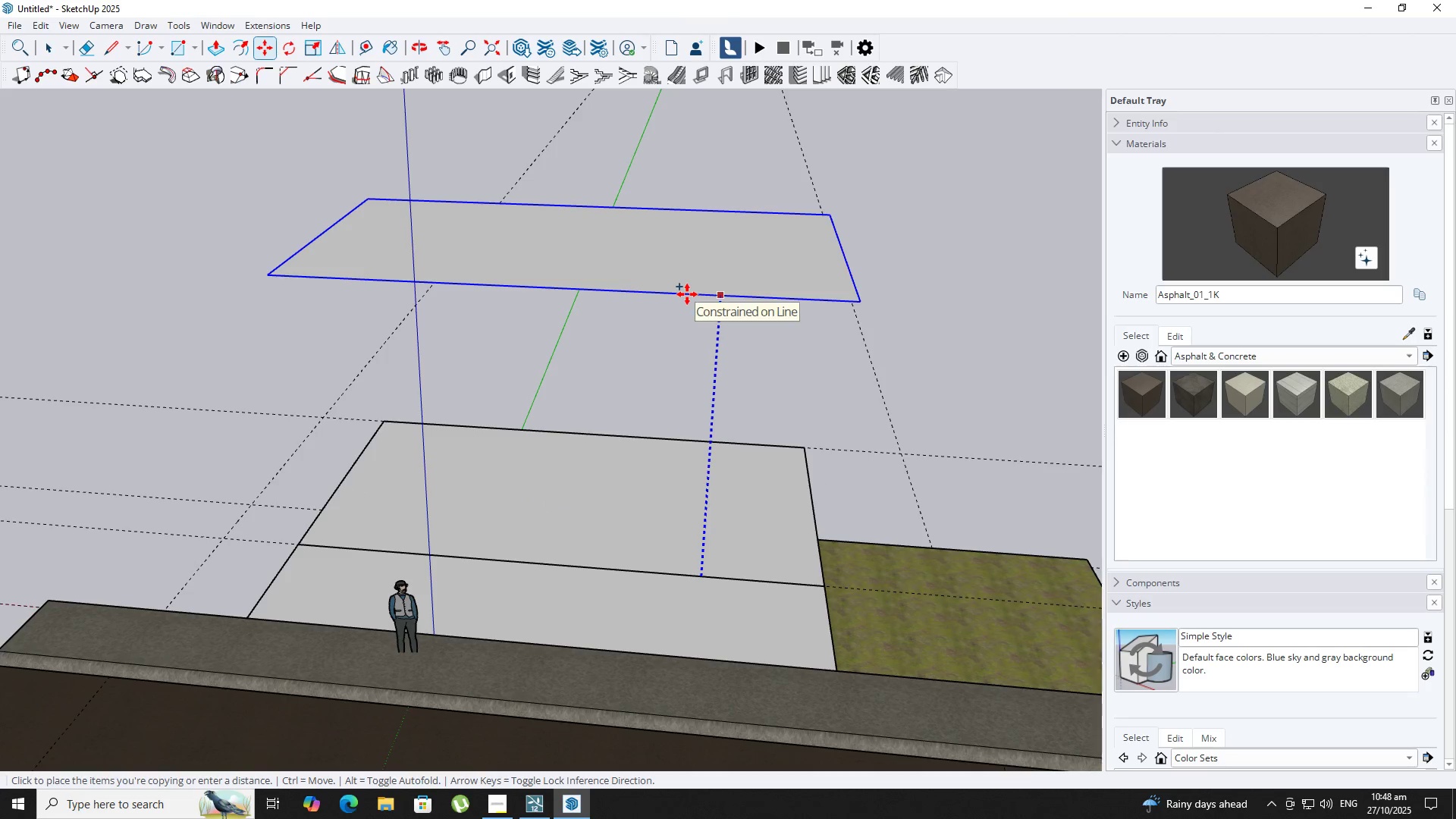 
key(NumpadDecimal)
 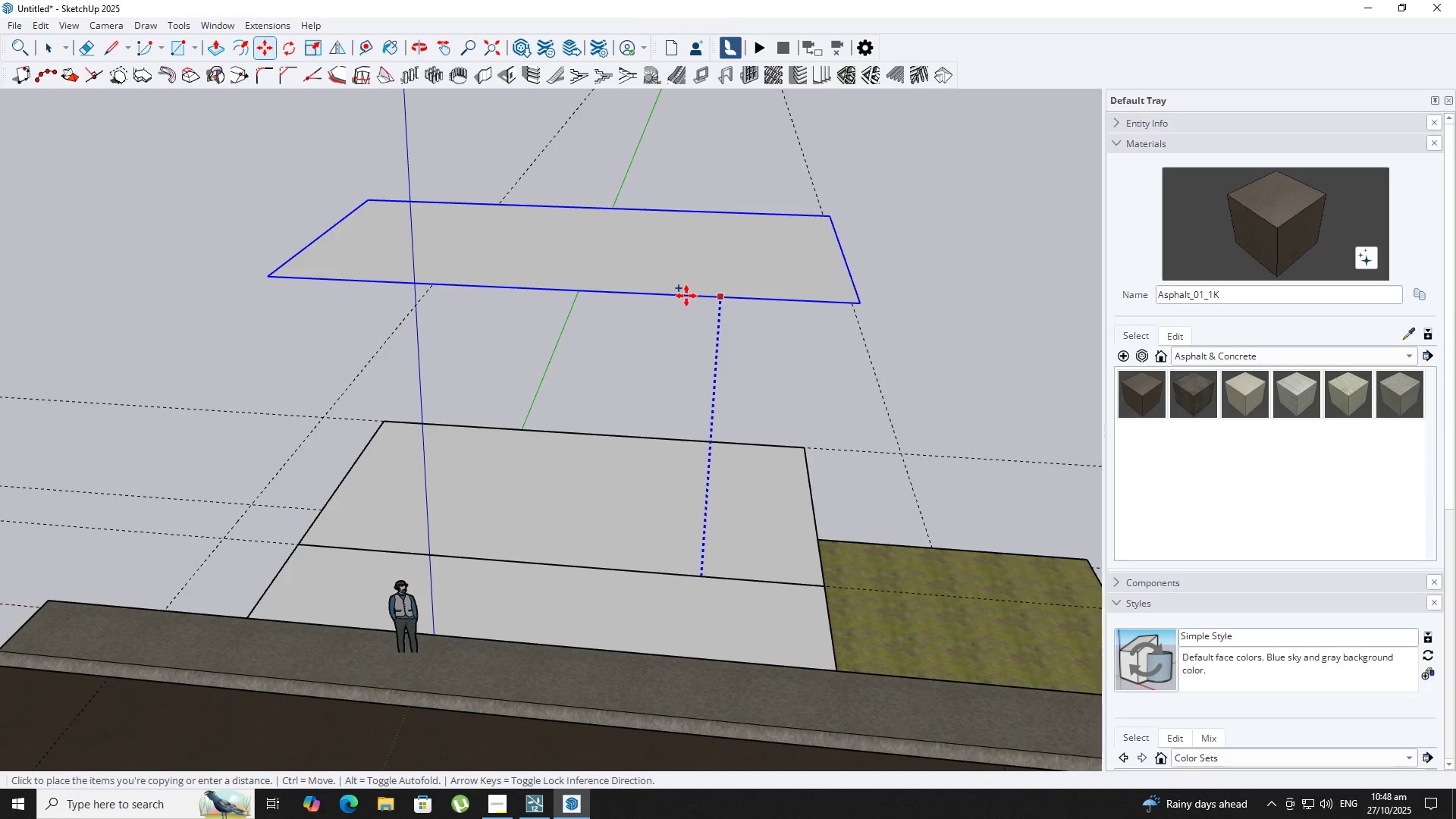 
key(Numpad6)
 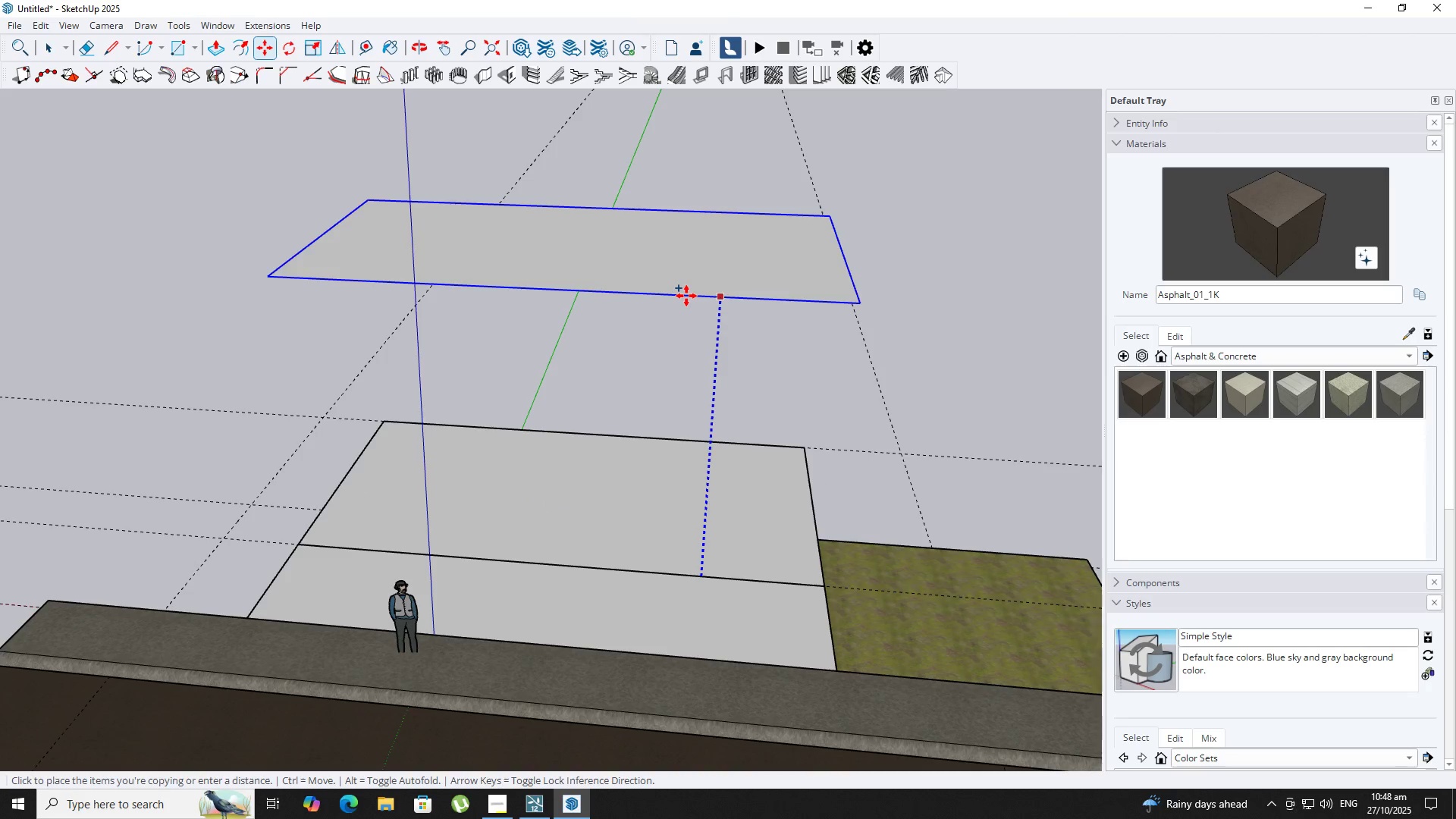 
key(NumpadEnter)
 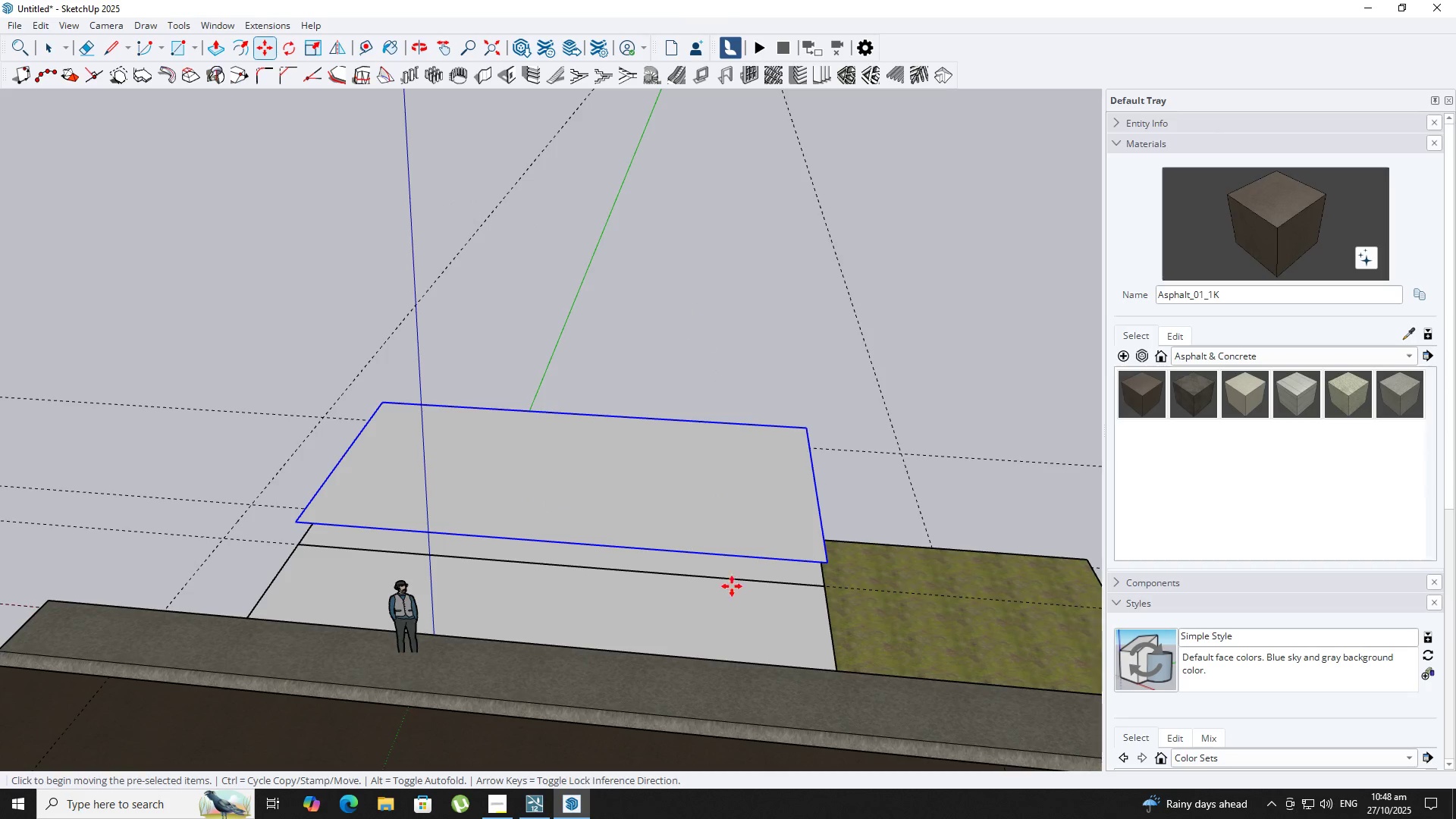 
scroll: coordinate [708, 532], scroll_direction: up, amount: 5.0
 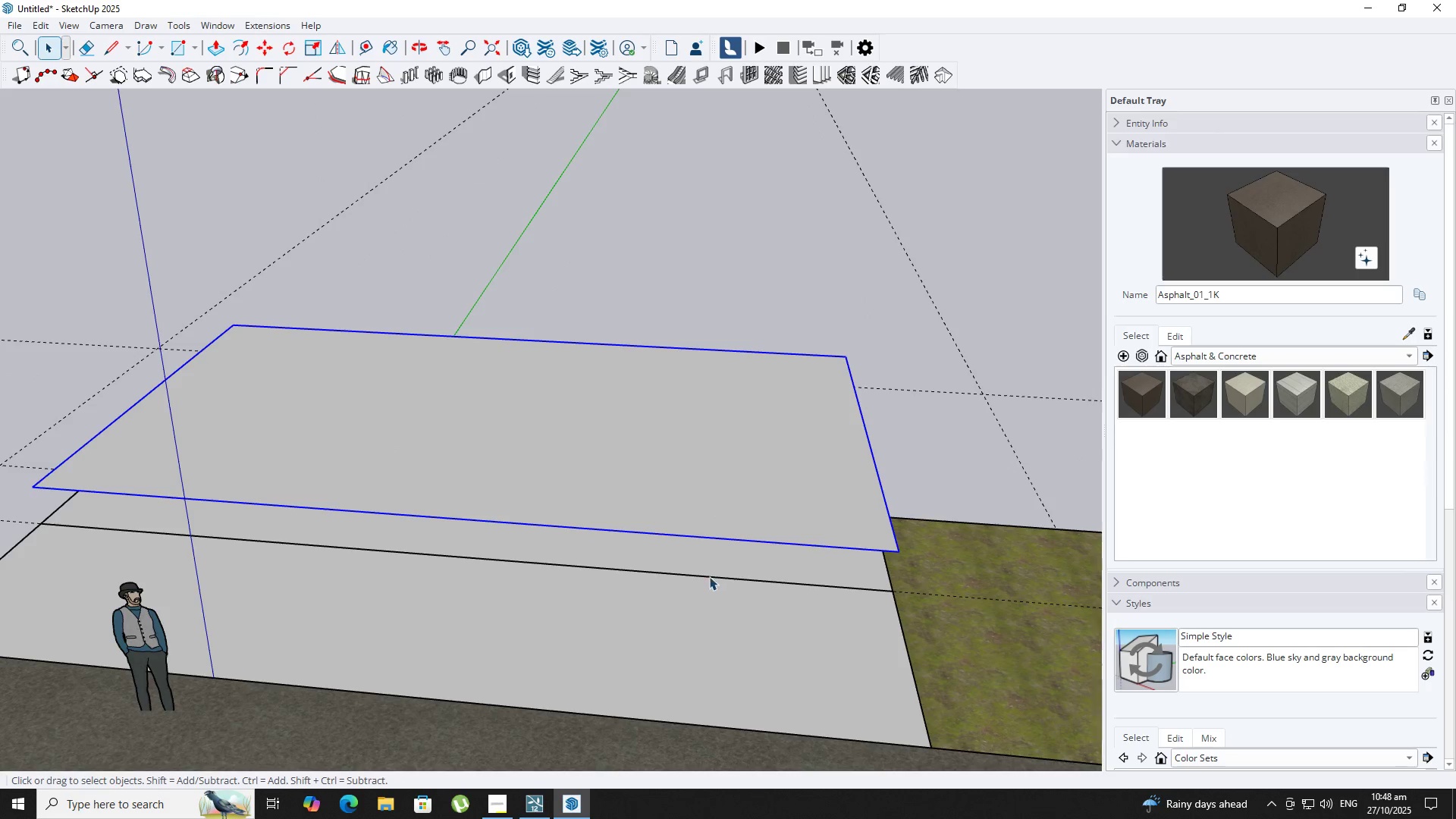 
key(Space)
 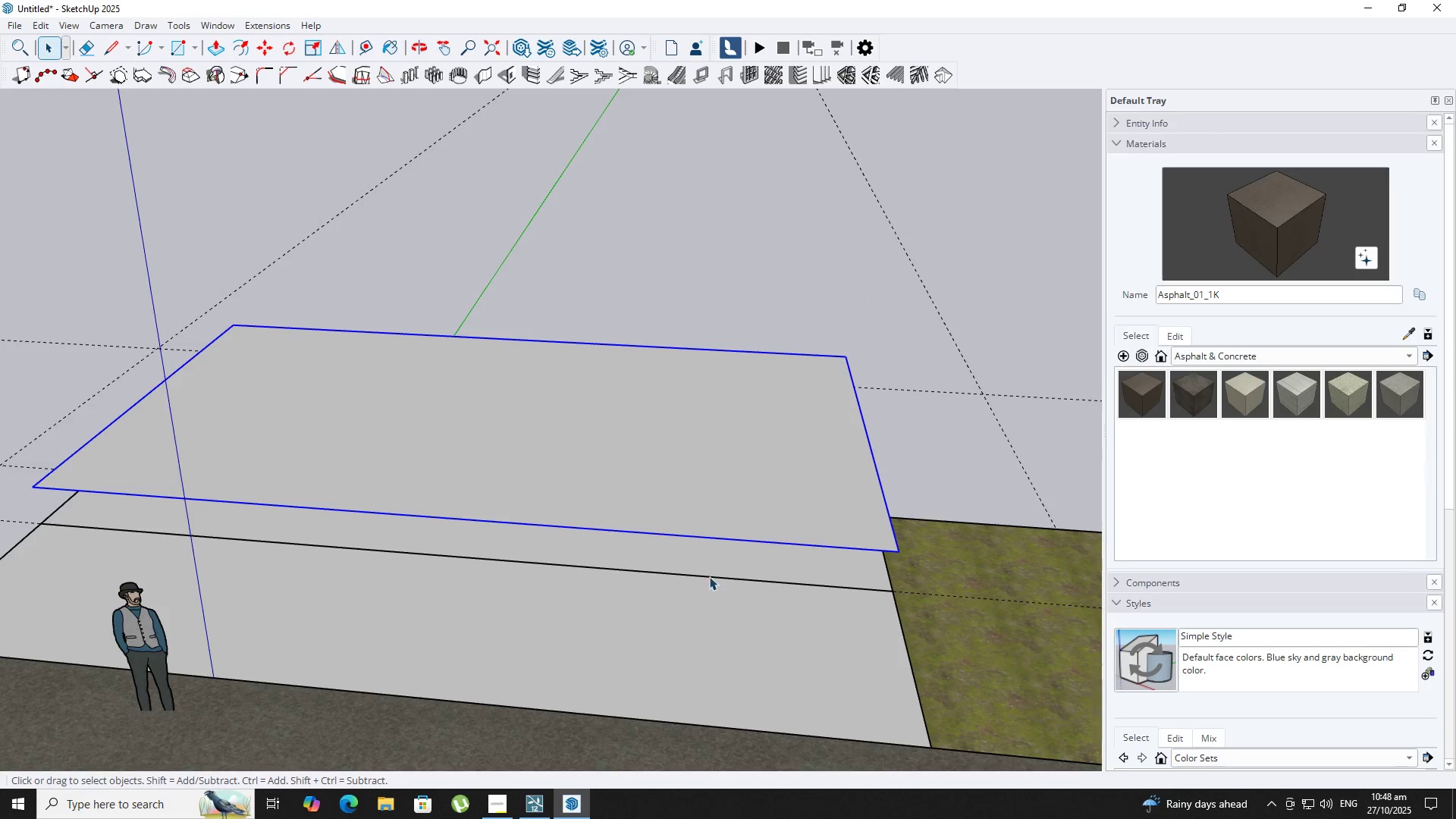 
left_click([703, 574])
 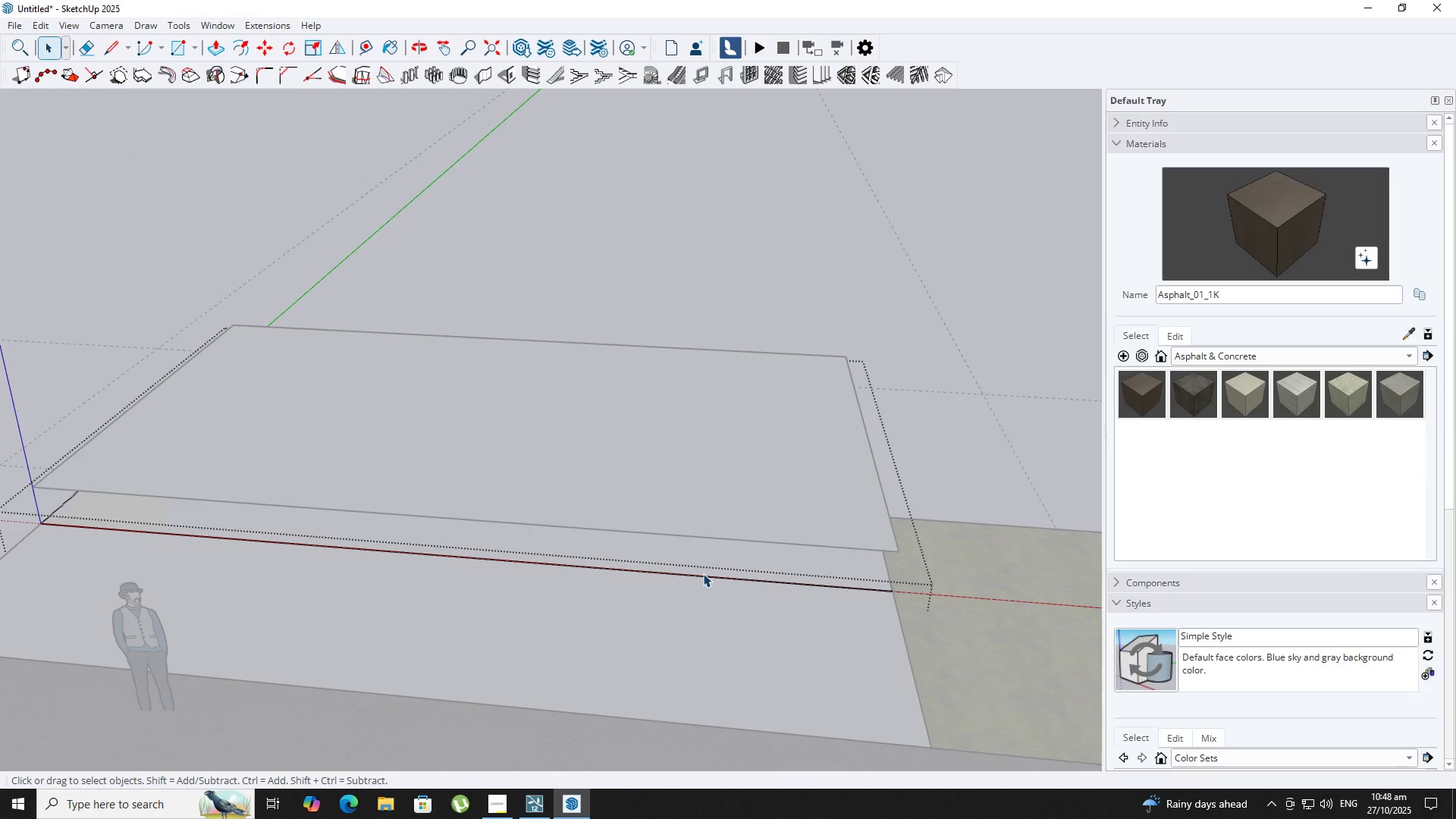 
triple_click([703, 573])
 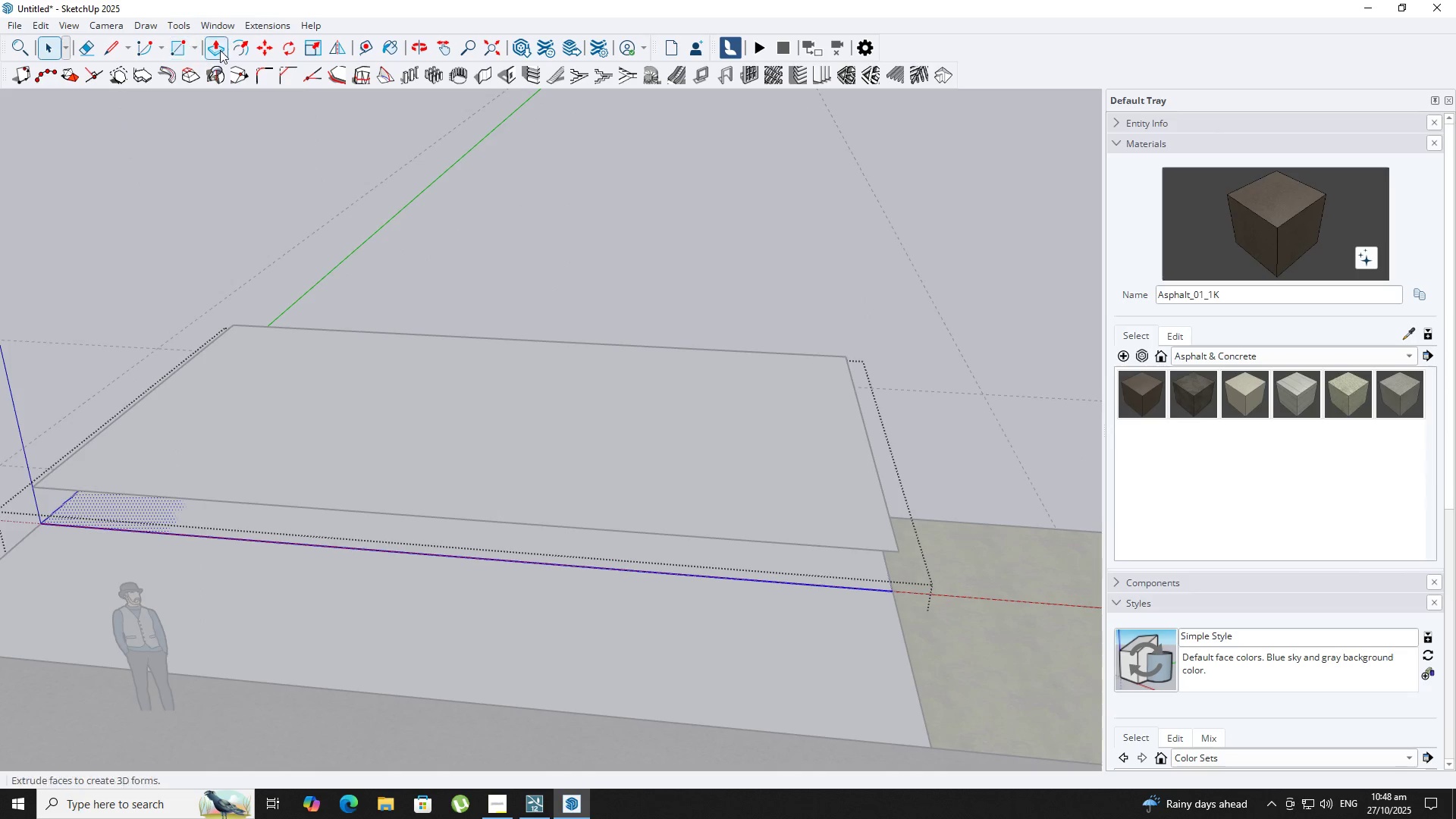 
left_click([232, 49])
 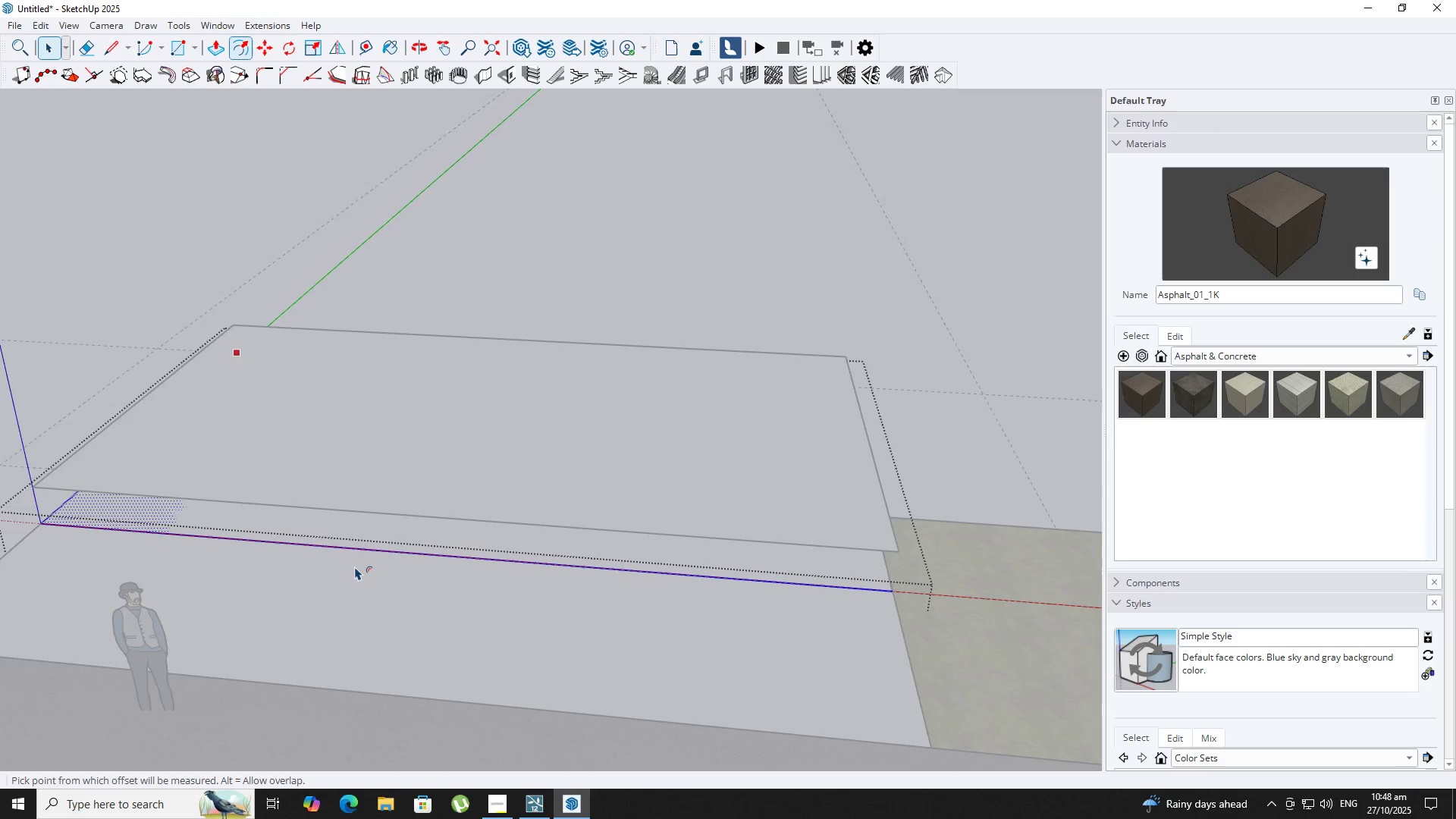 
scroll: coordinate [347, 565], scroll_direction: up, amount: 2.0
 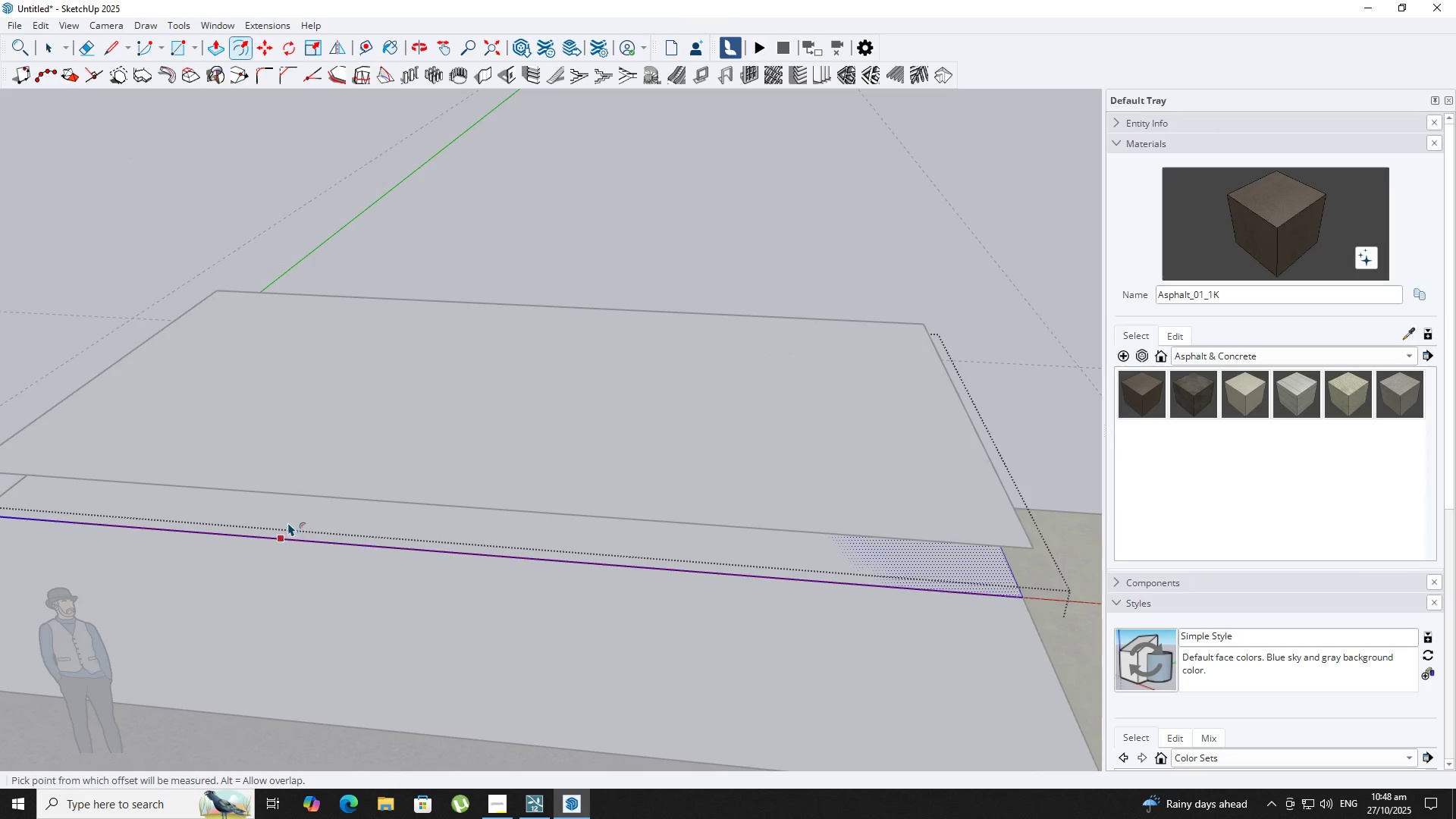 
left_click([288, 522])
 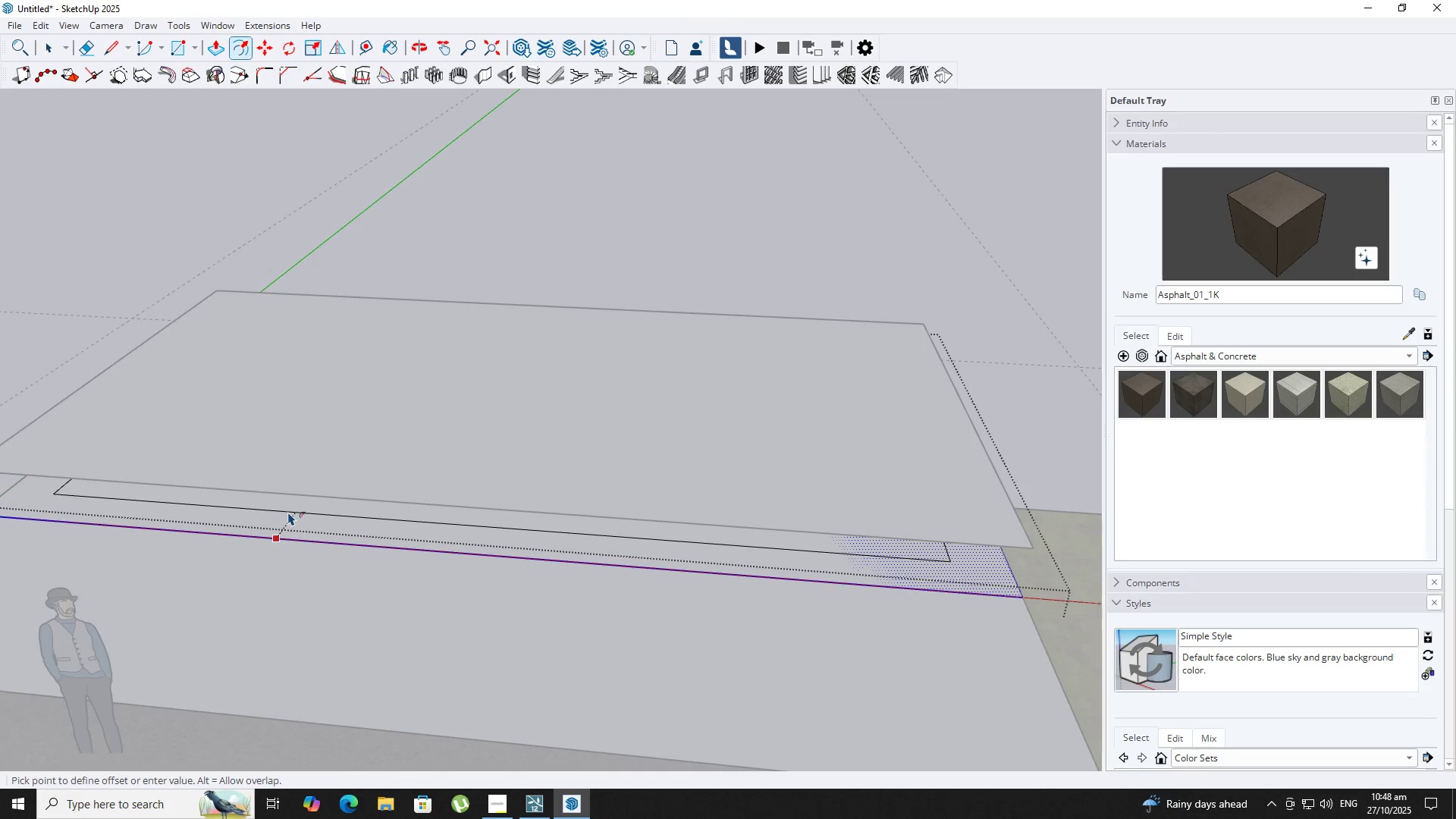 
key(NumpadDecimal)
 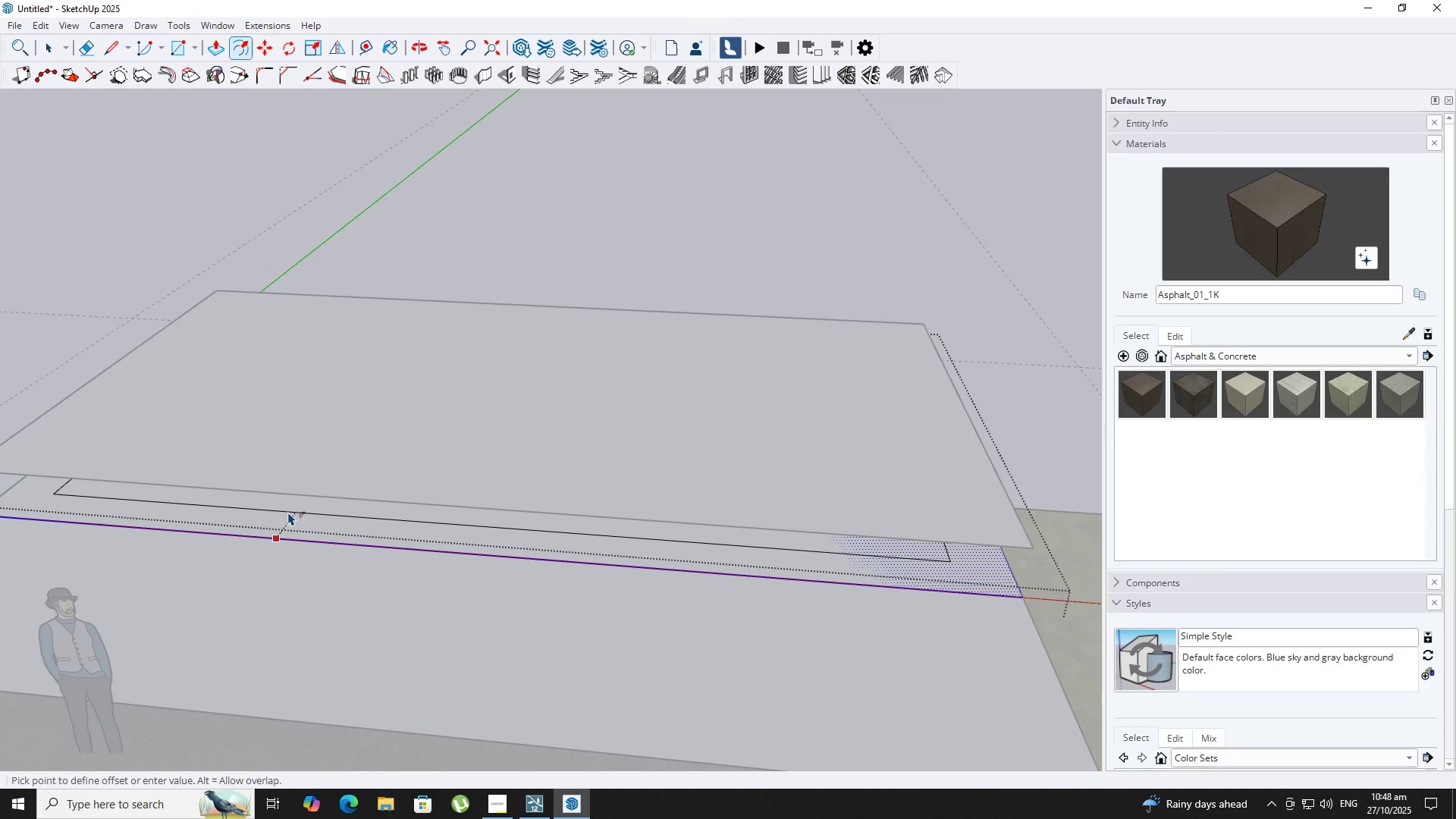 
key(Numpad6)
 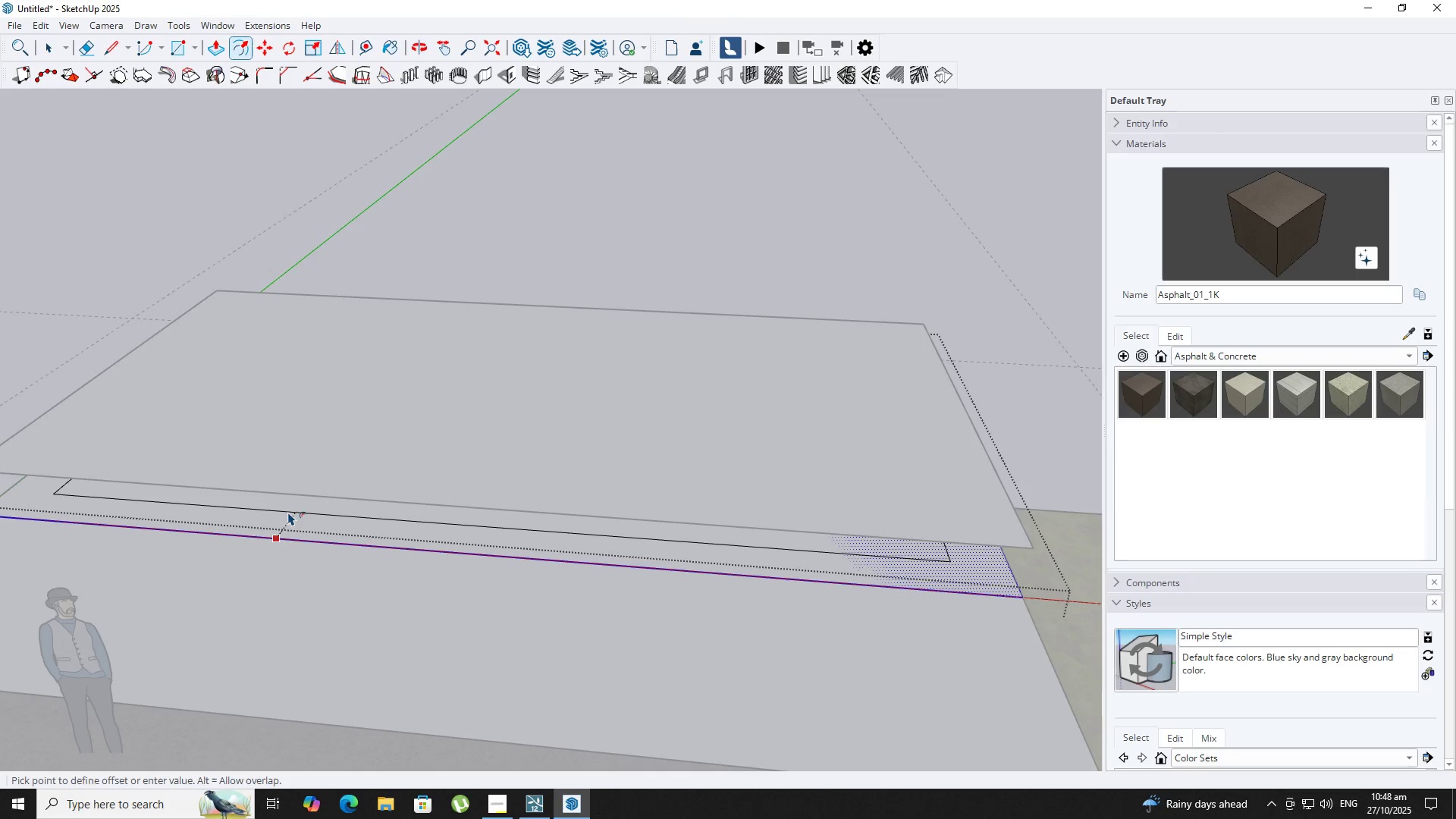 
key(NumpadEnter)
 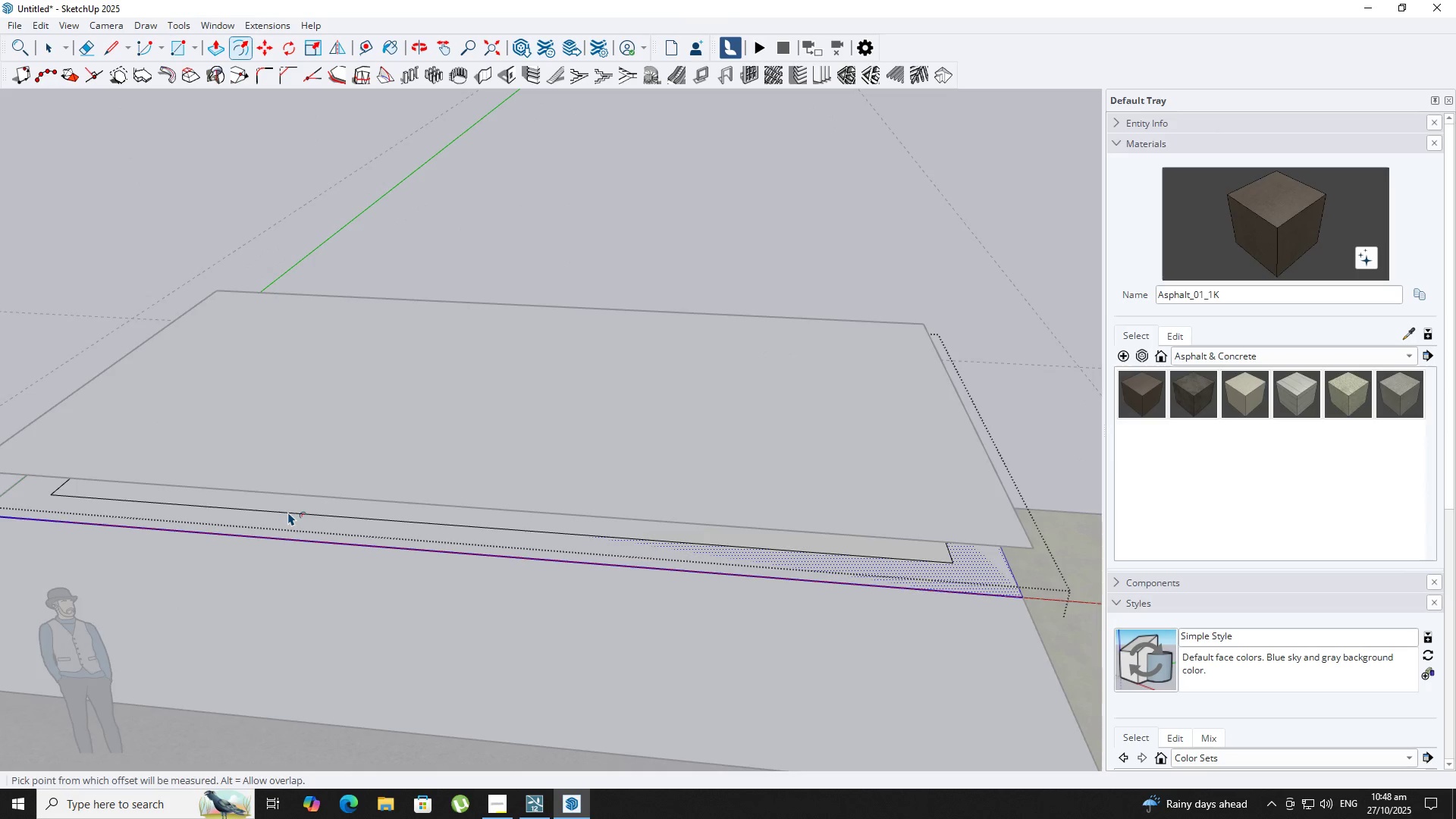 
key(Backquote)
 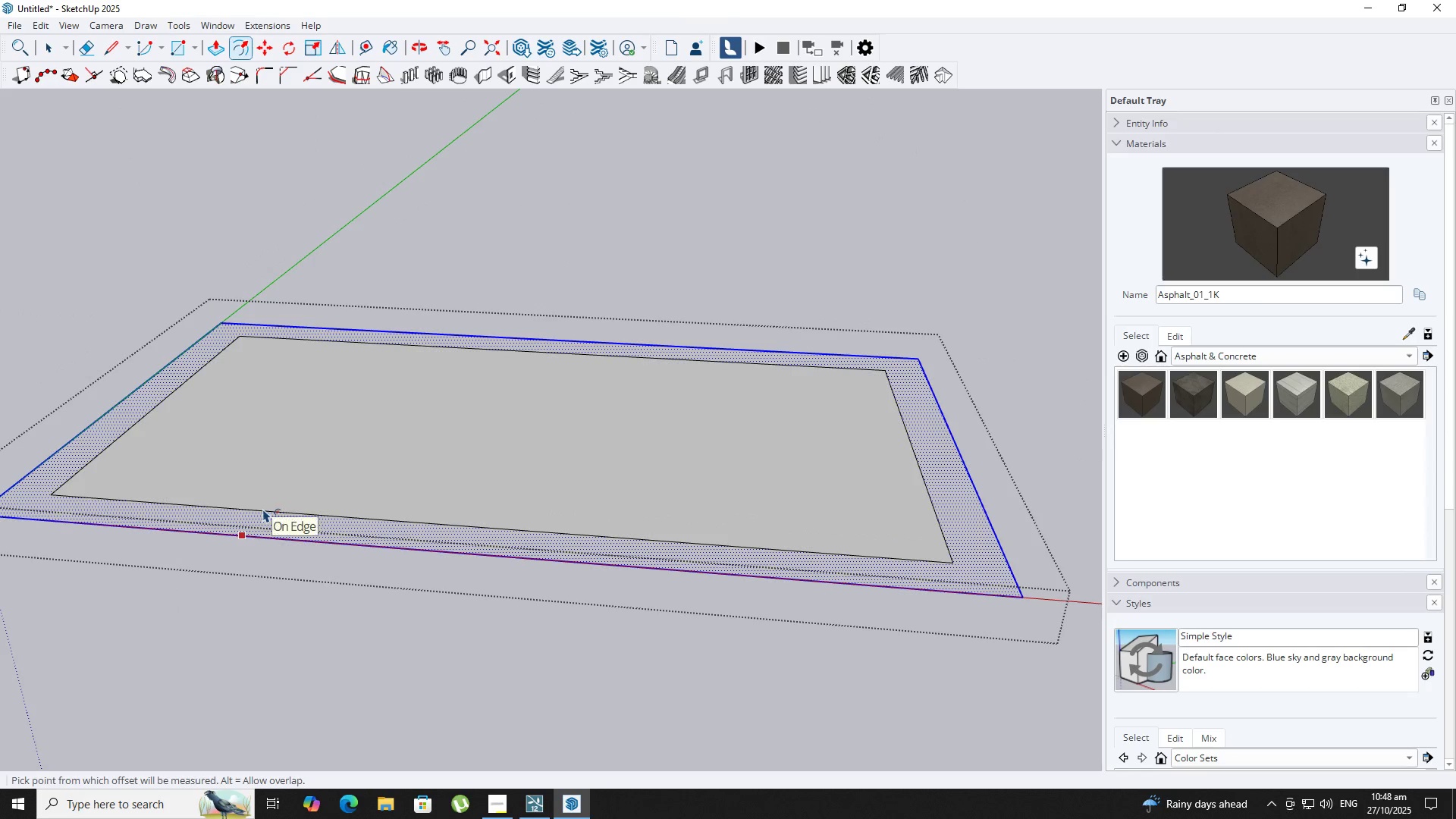 
key(Control+Z)
 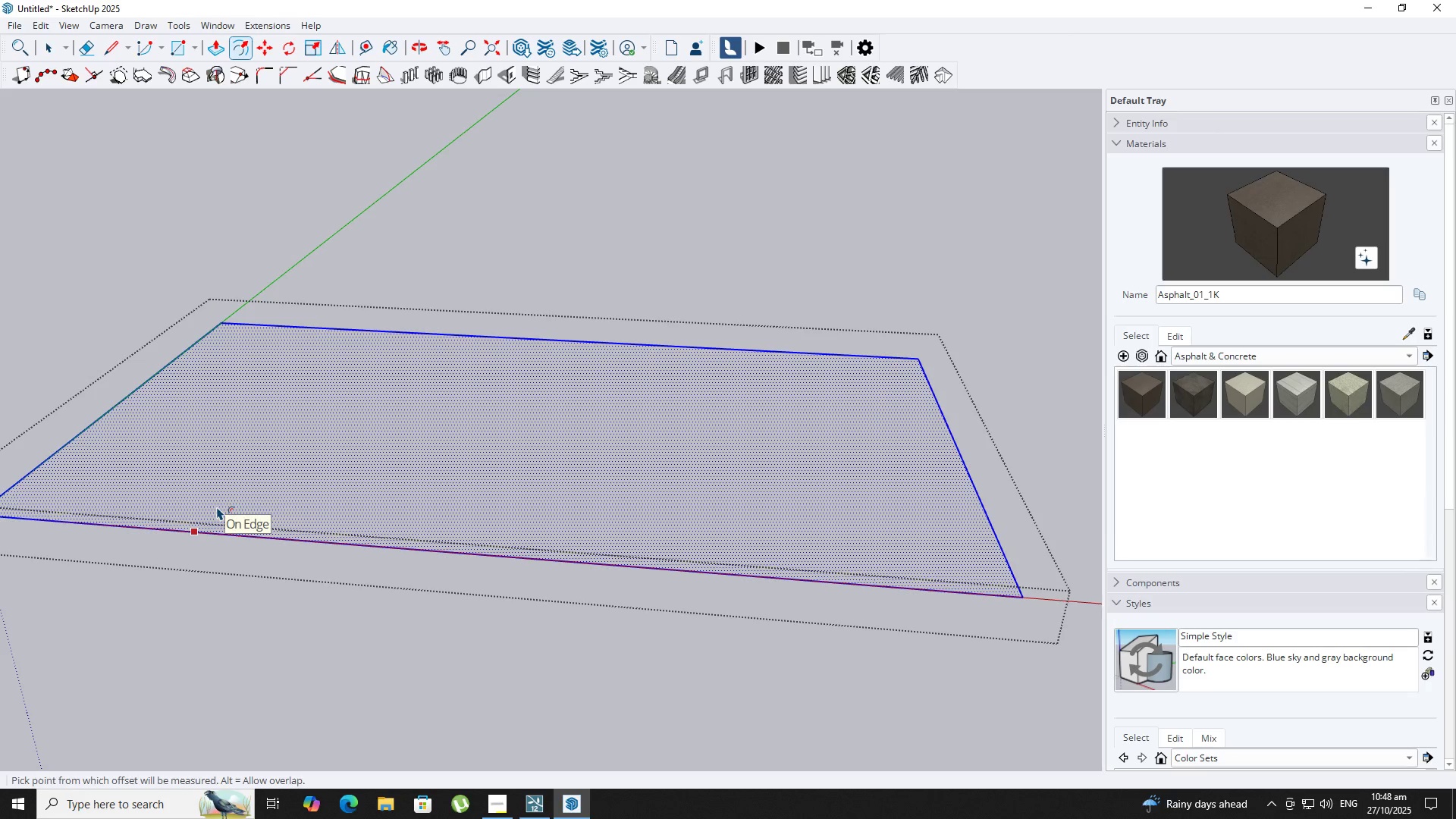 
left_click([216, 507])
 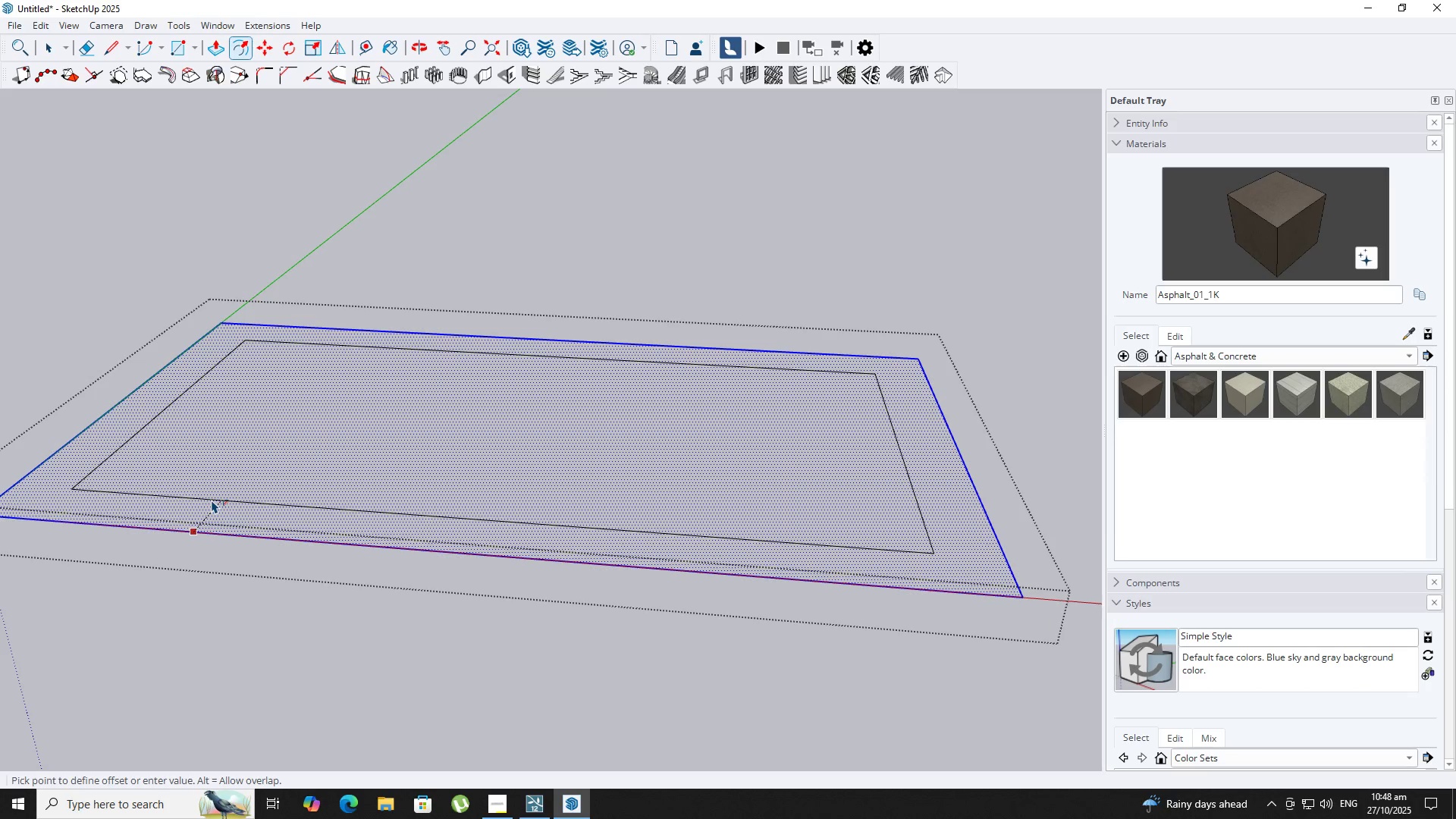 
key(NumpadDecimal)
 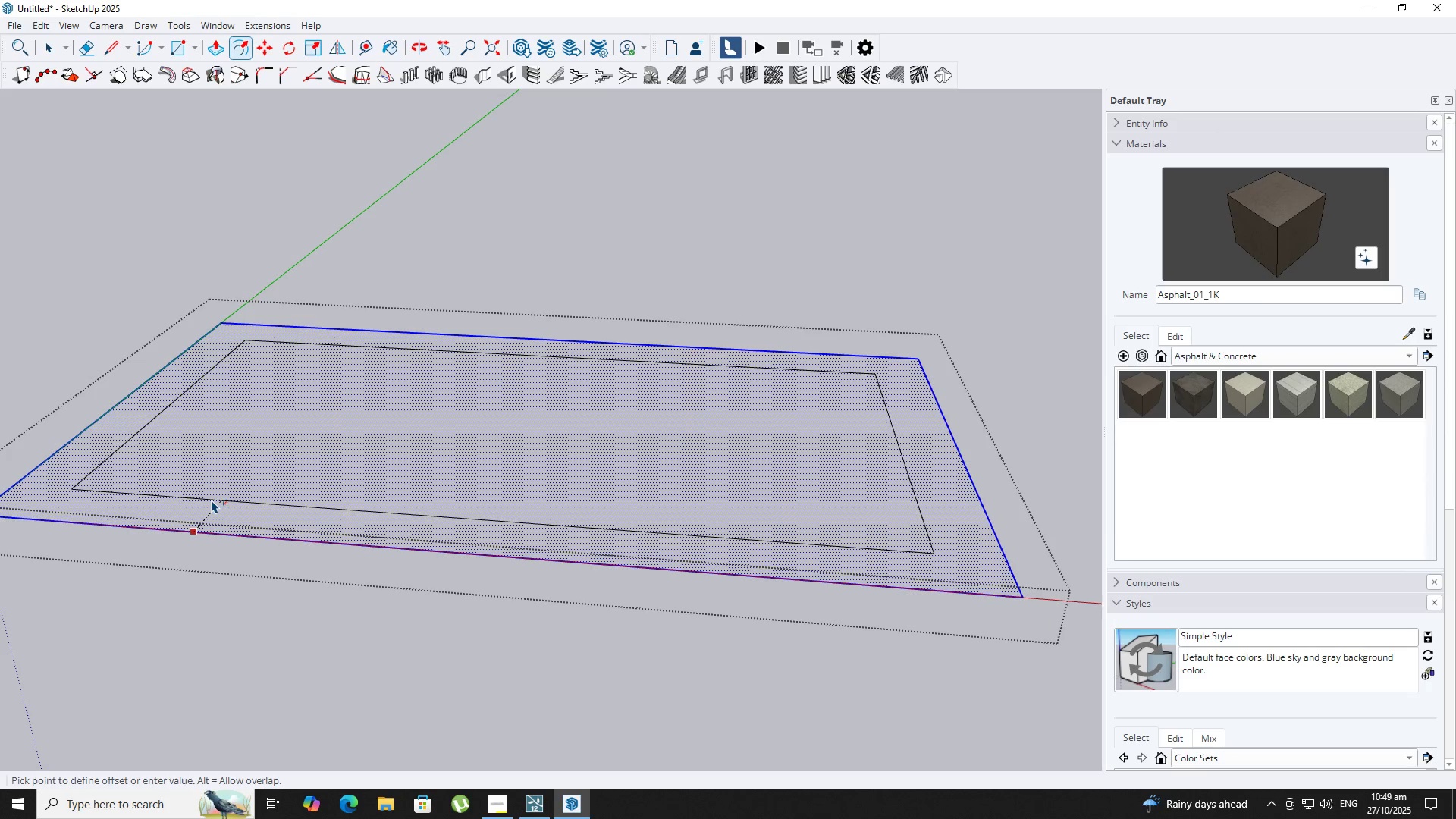 
key(Numpad4)
 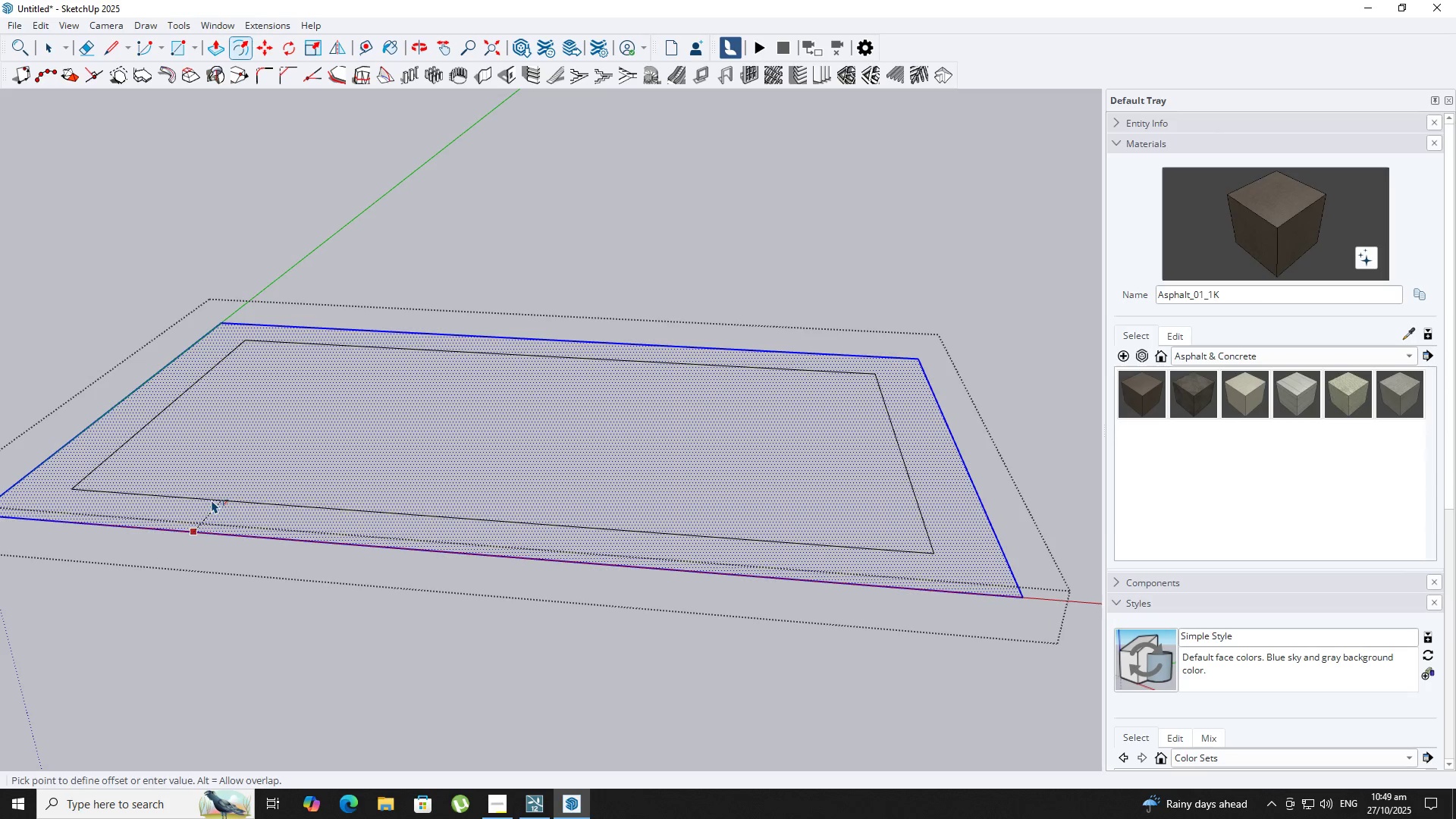 
key(NumpadEnter)
 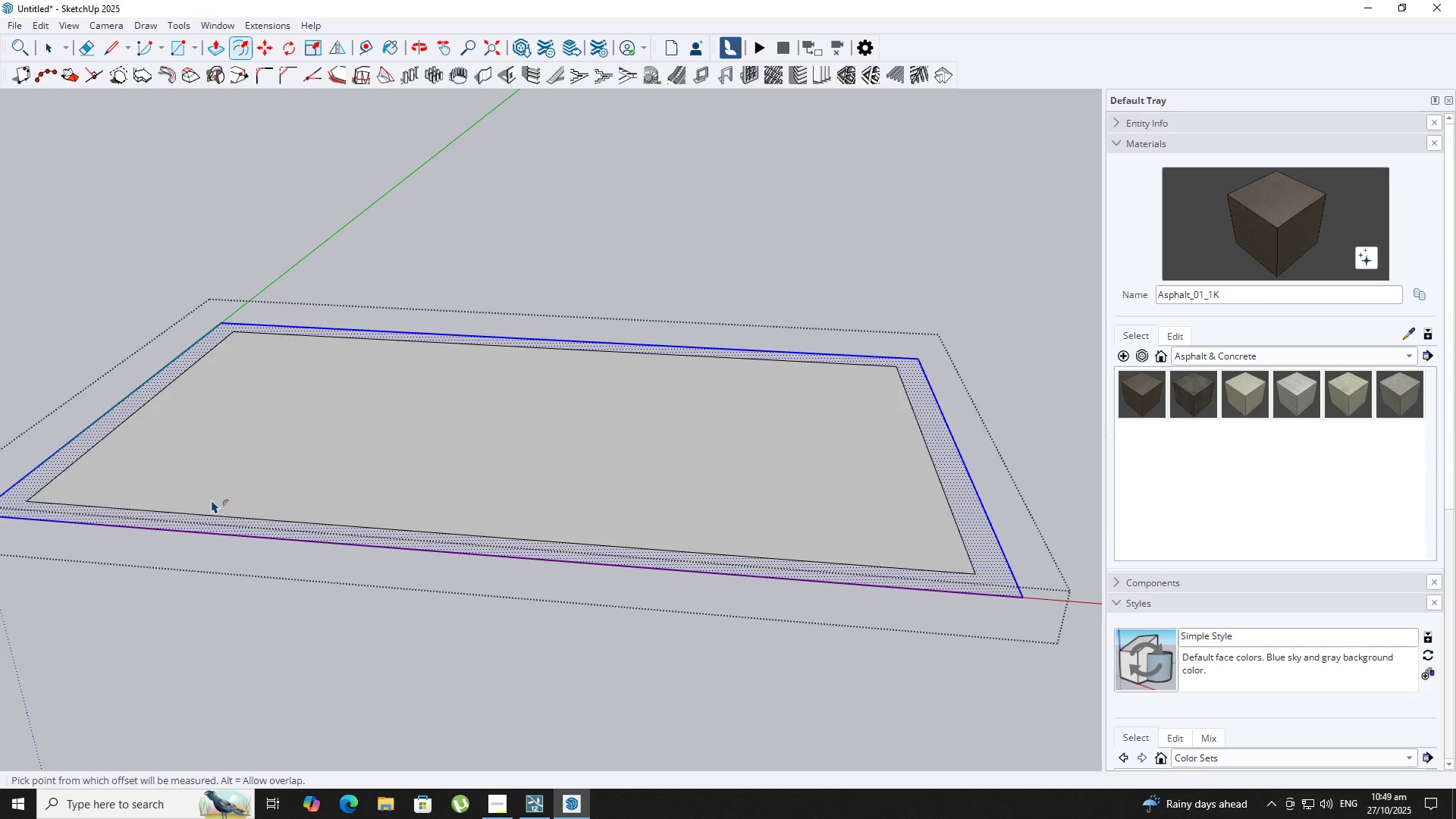 
key(Backquote)
 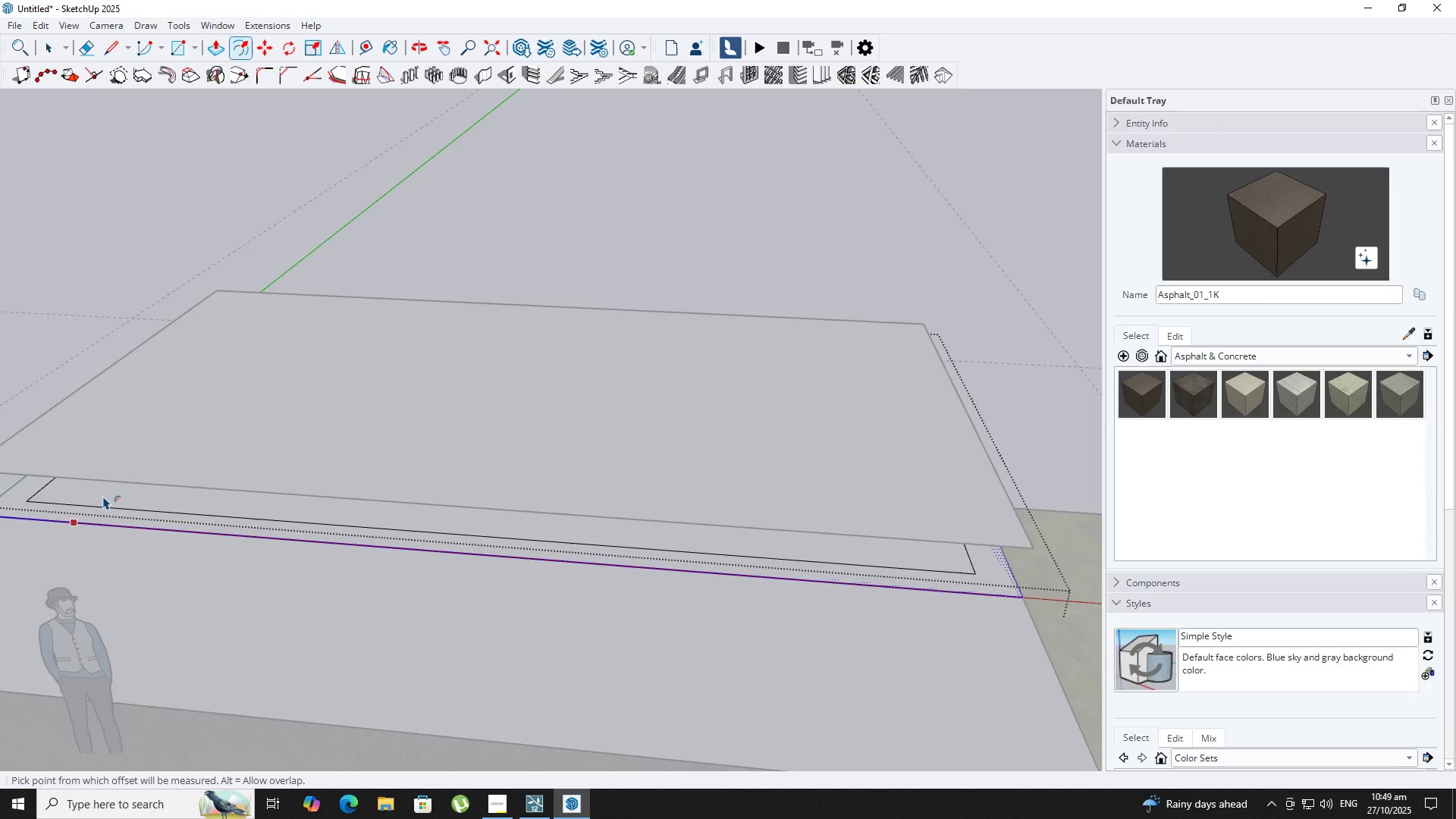 
scroll: coordinate [102, 495], scroll_direction: down, amount: 3.0
 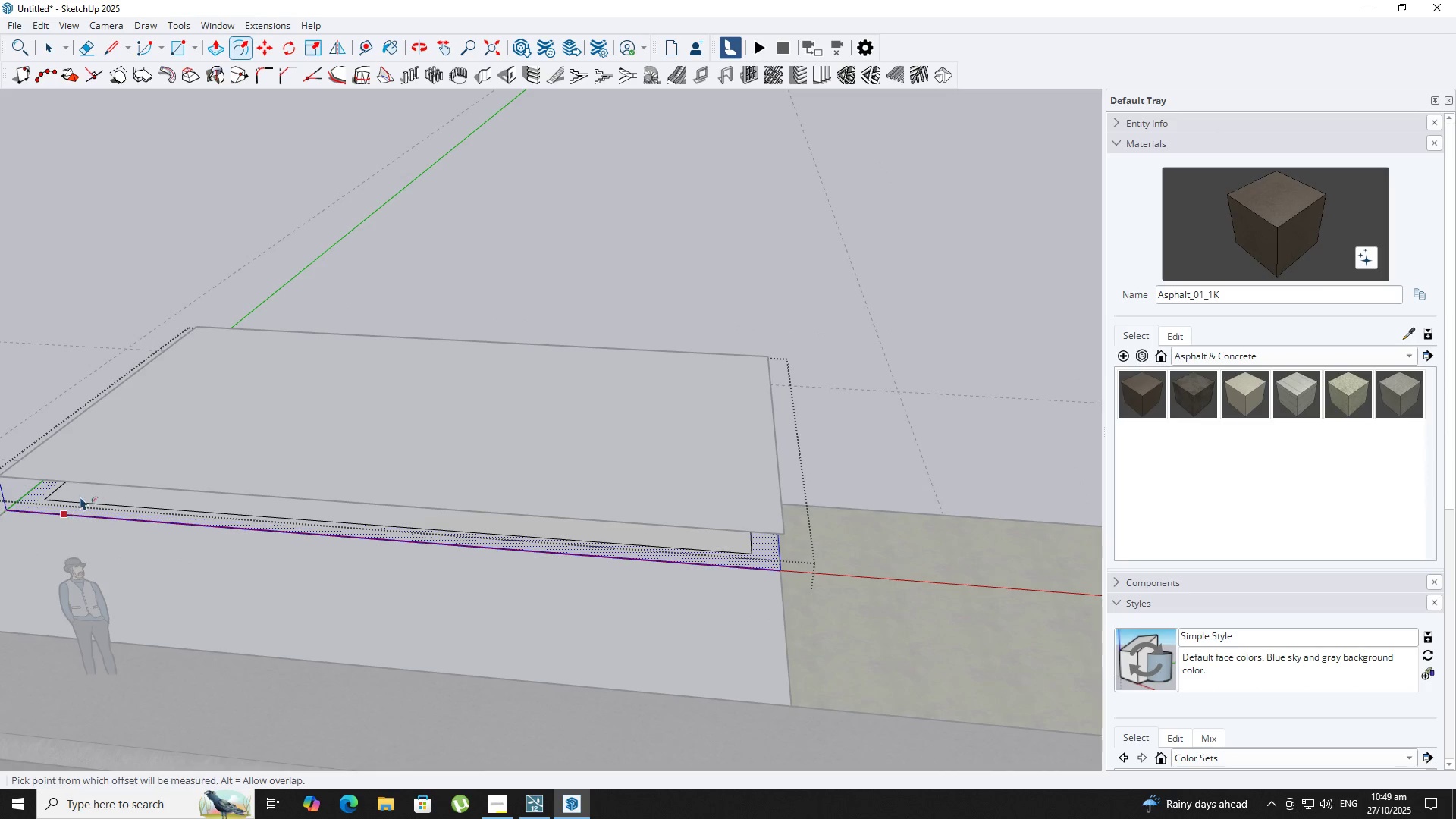 
key(Backquote)
 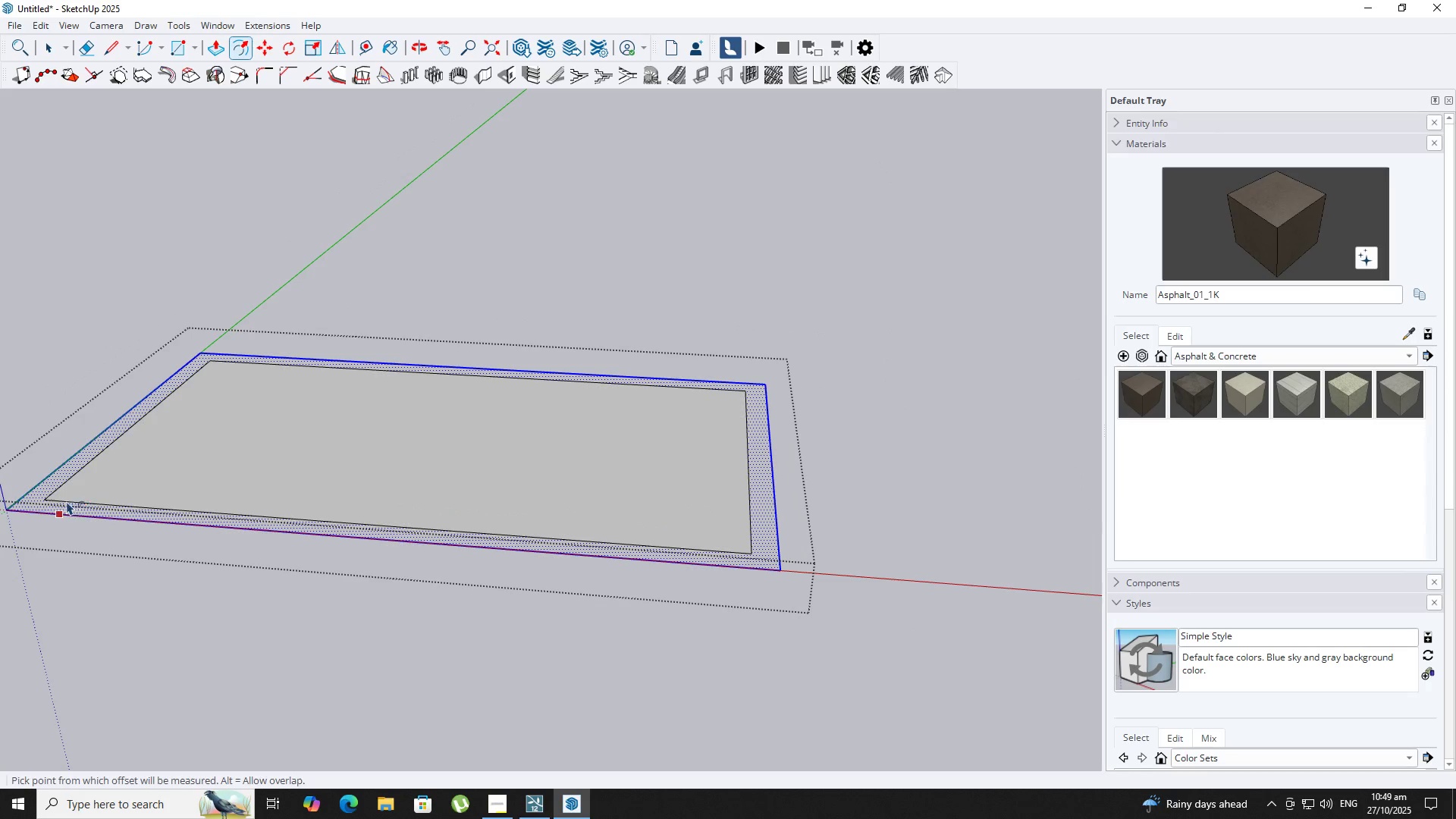 
key(E)
 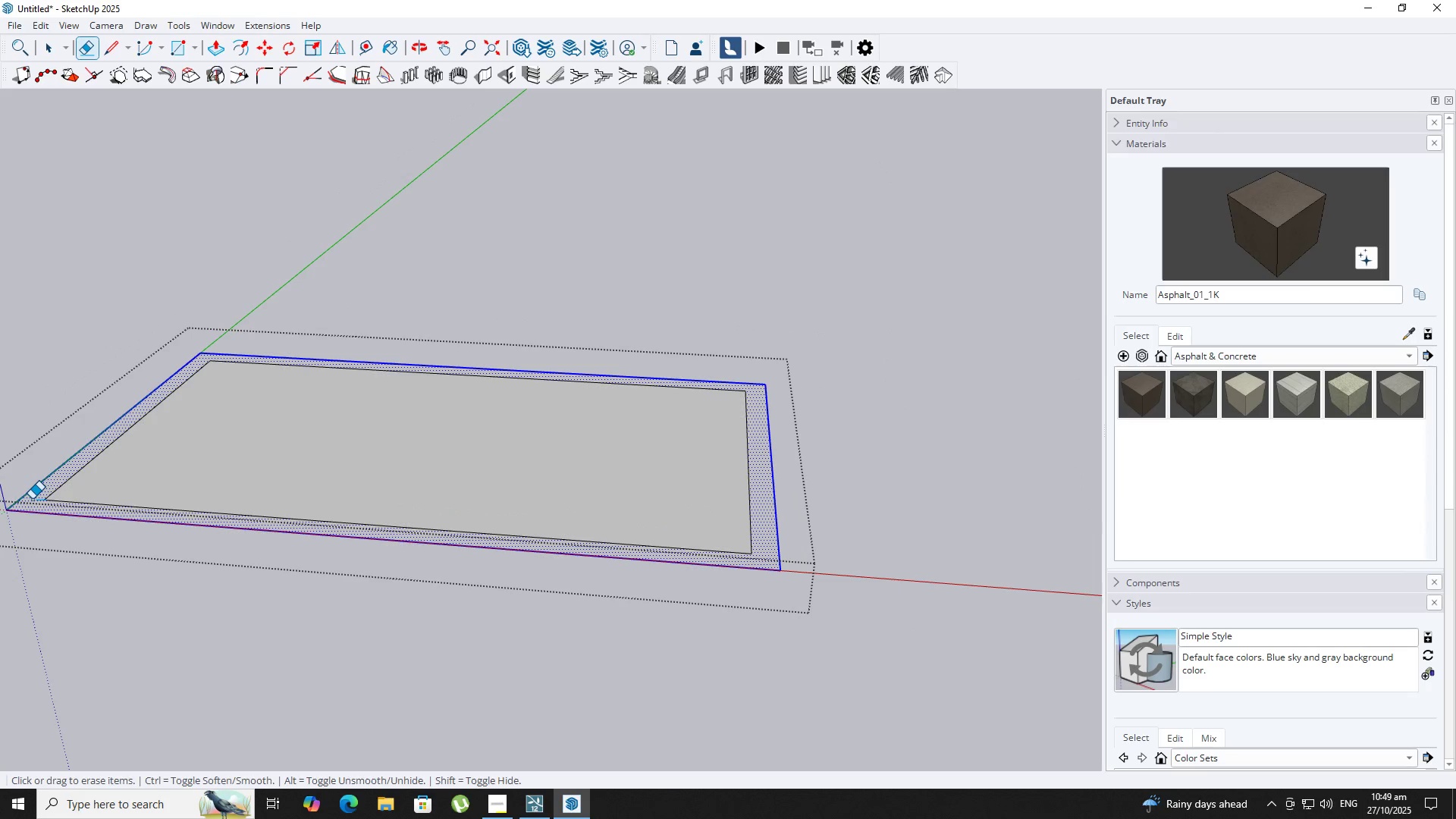 
key(Space)
 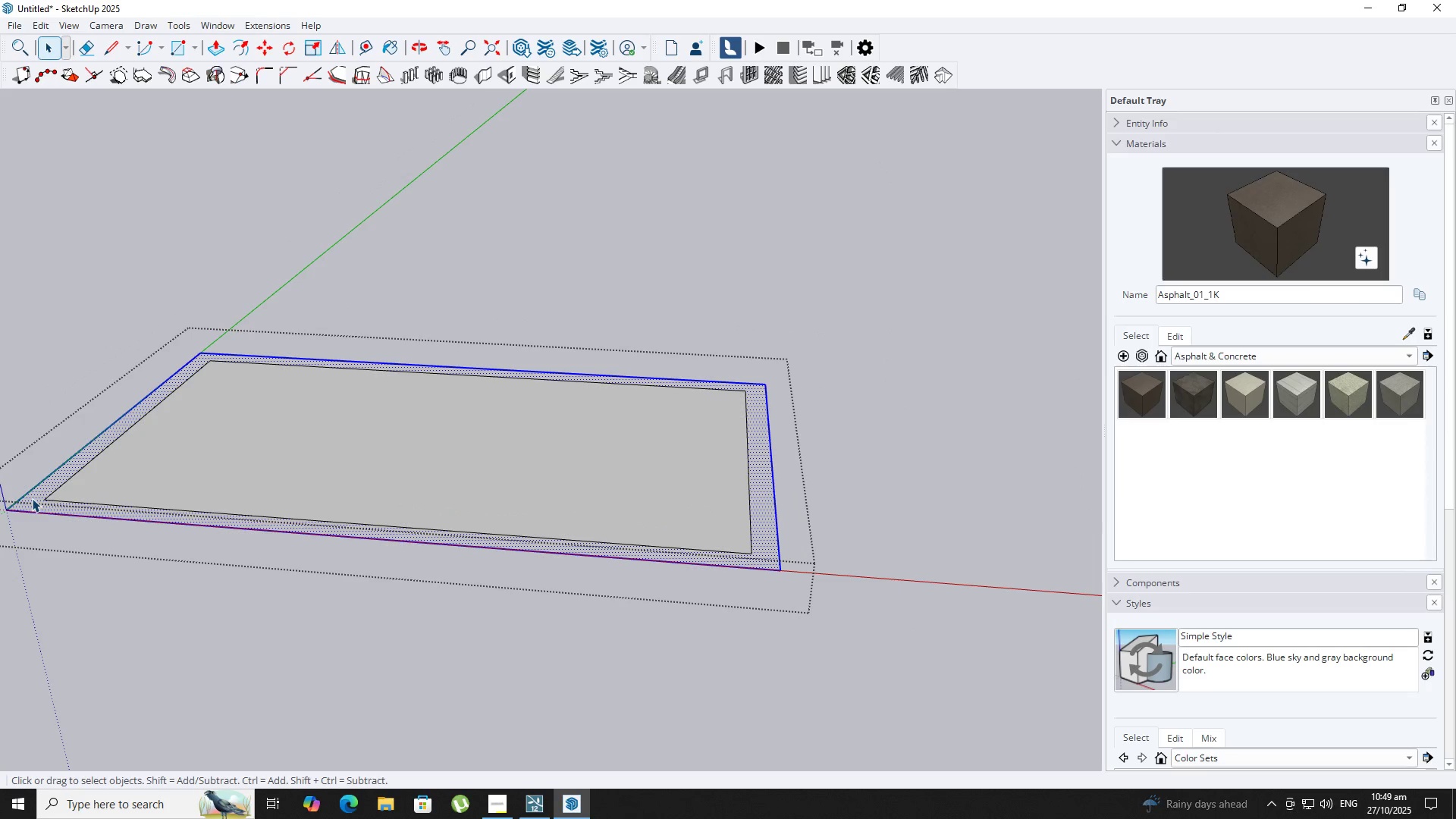 
key(Delete)
 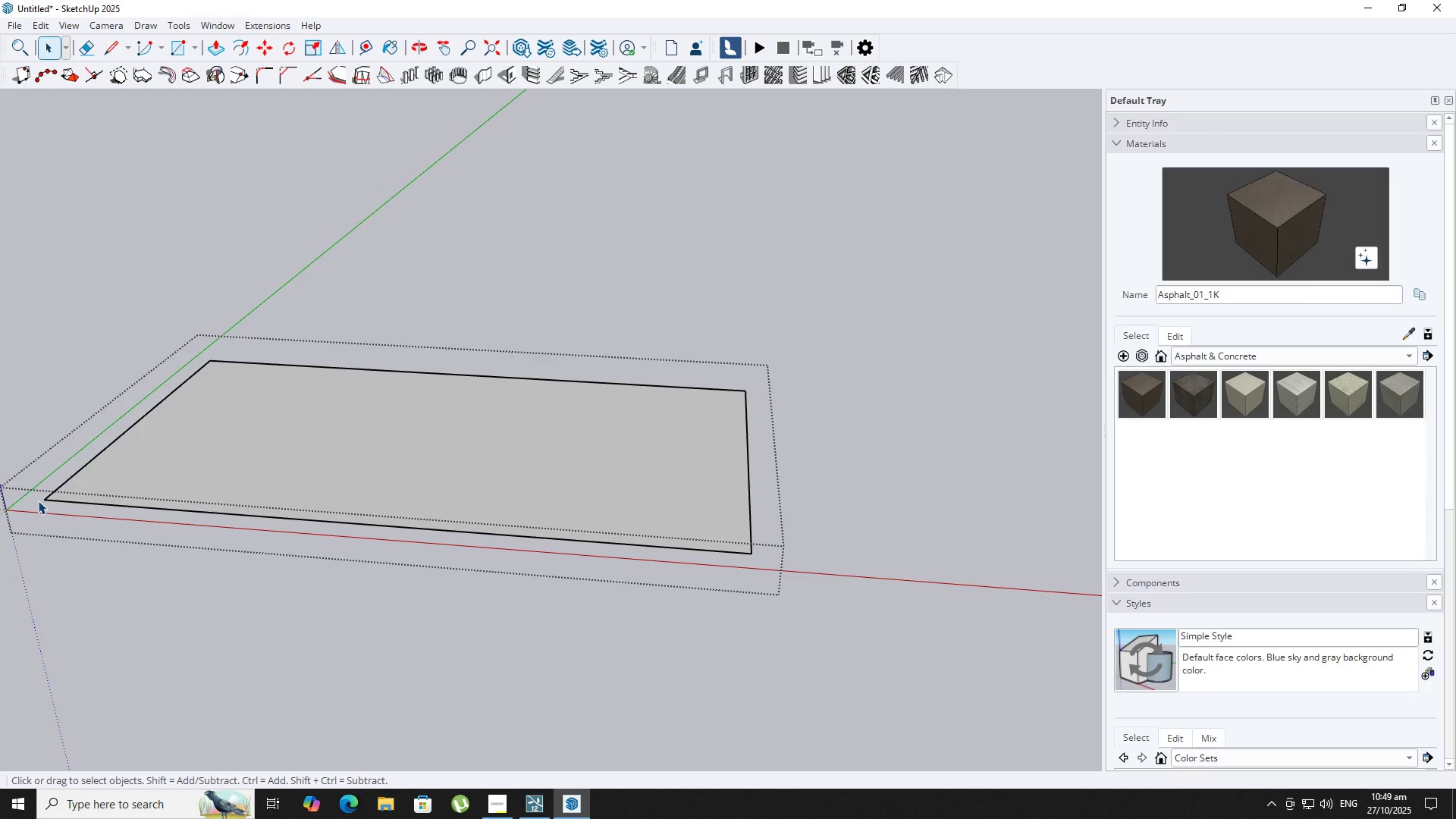 
key(Space)
 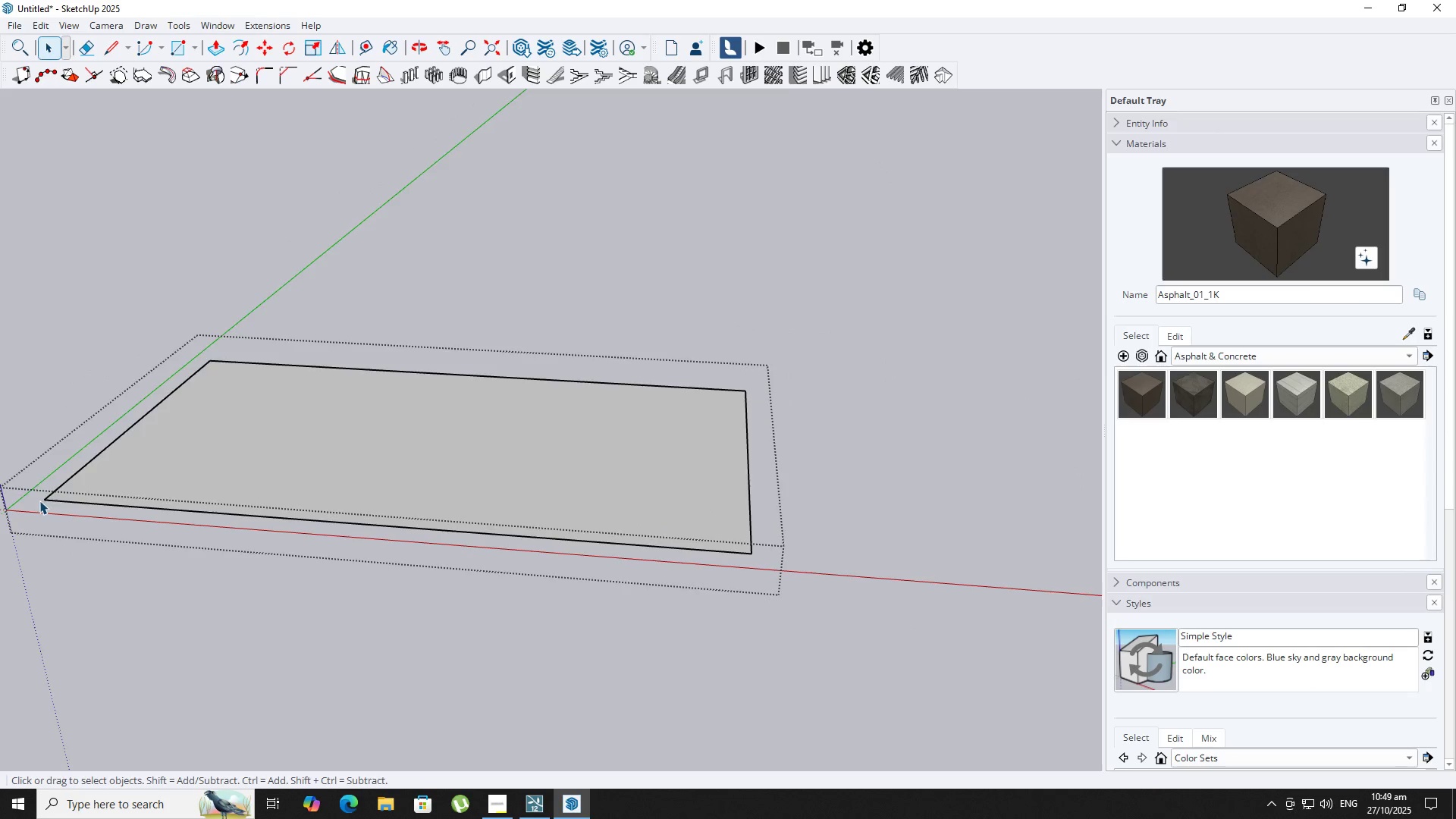 
key(Escape)
 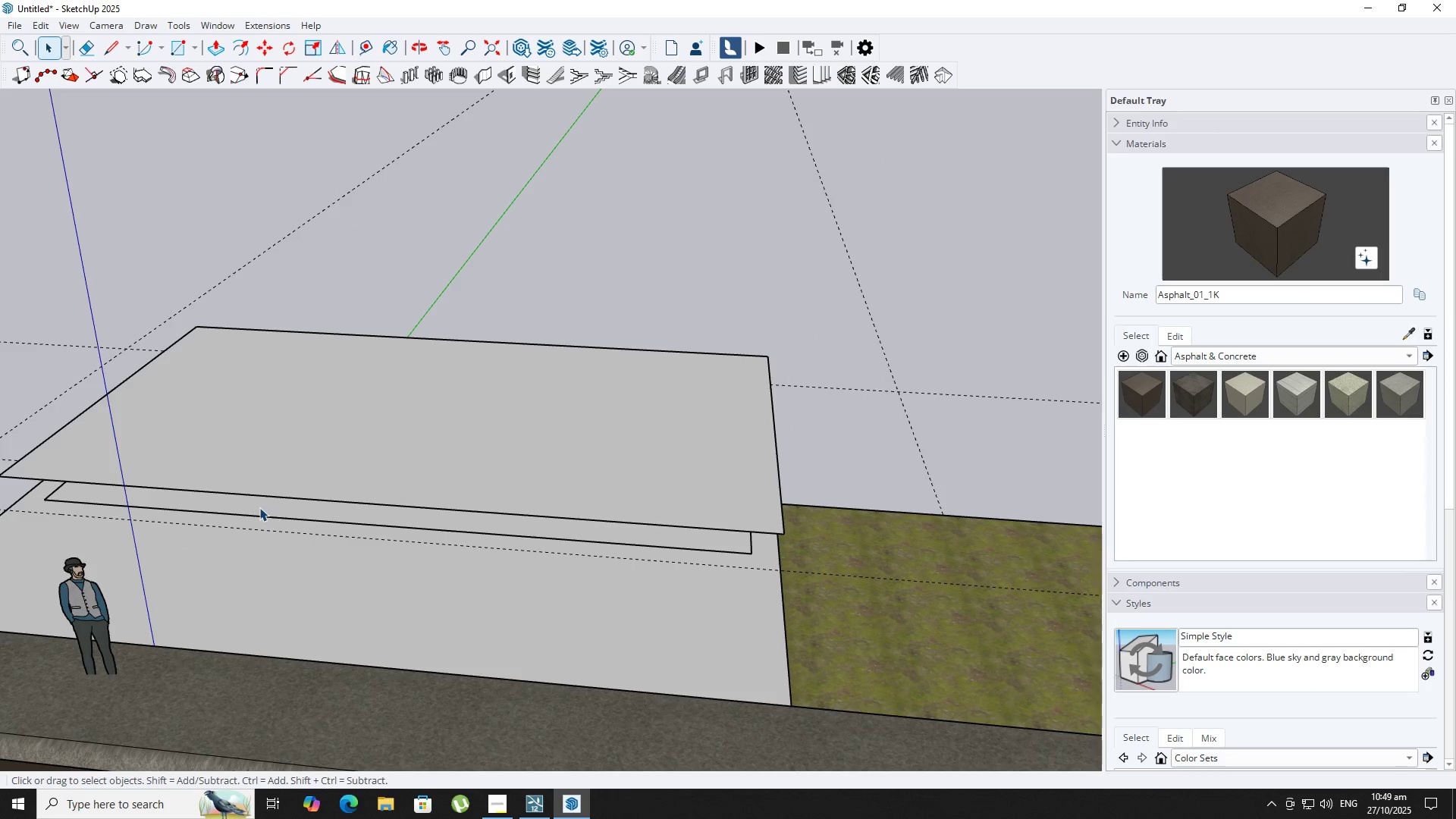 
double_click([259, 507])
 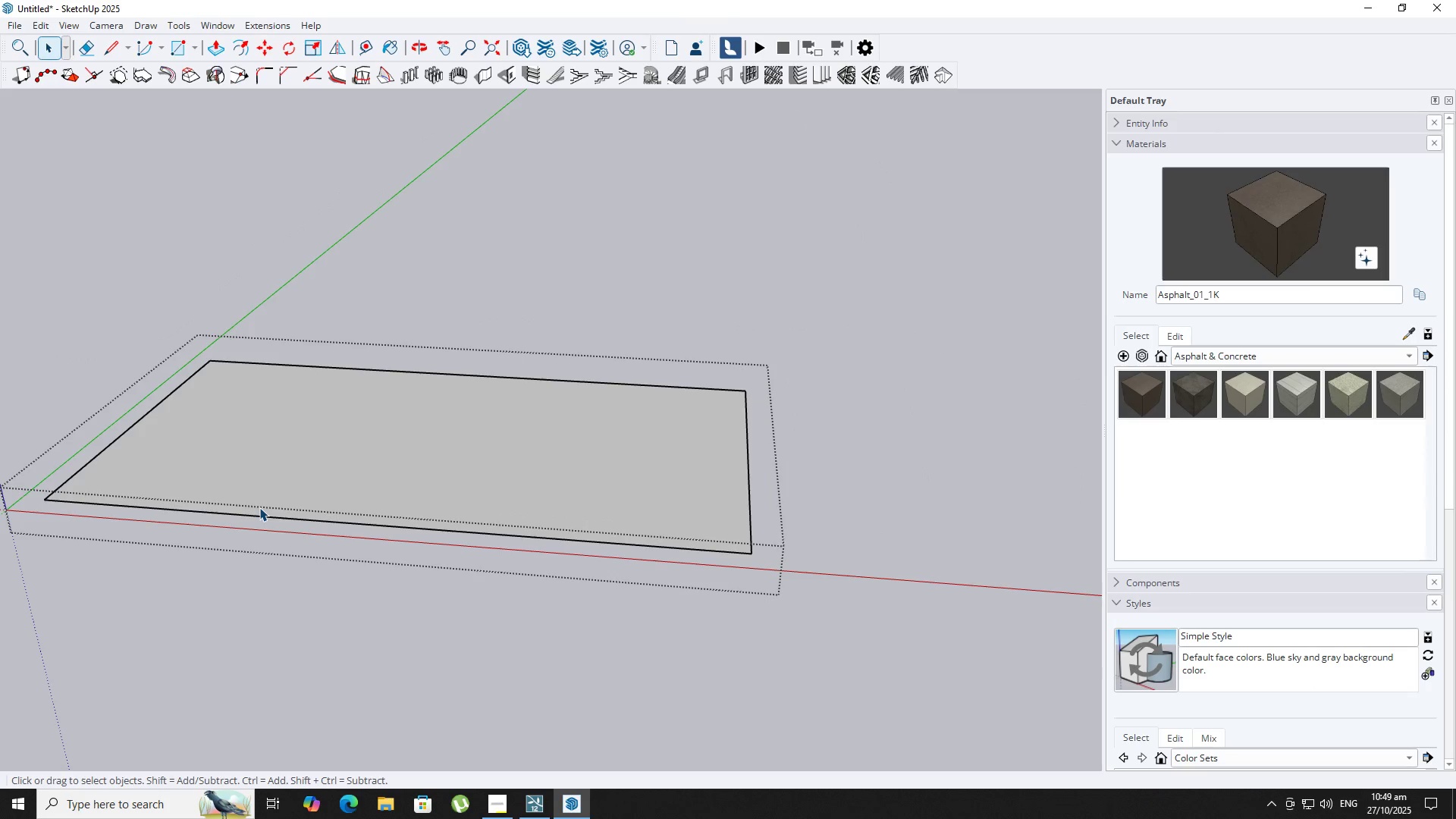 
key(P)
 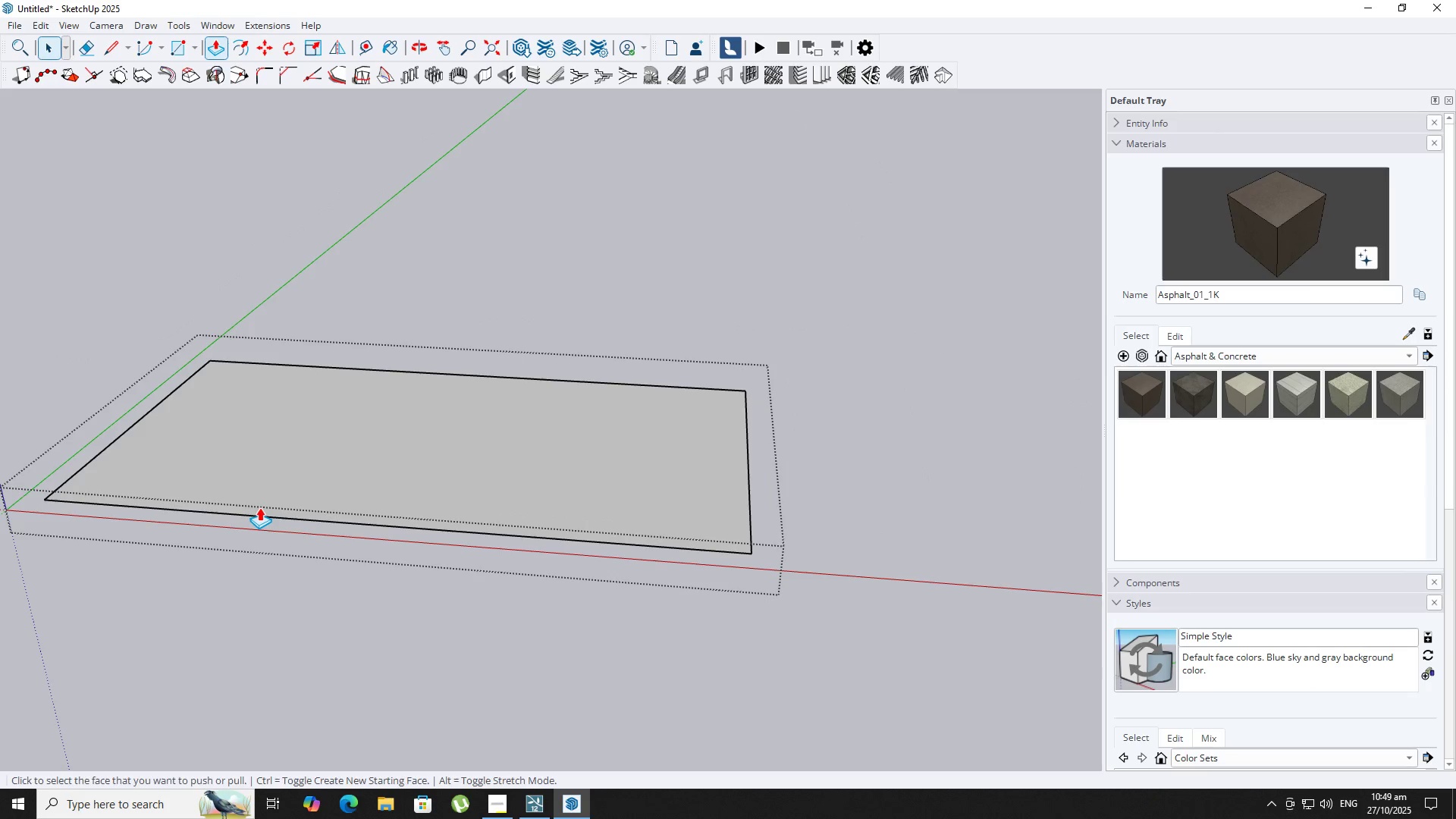 
triple_click([259, 507])
 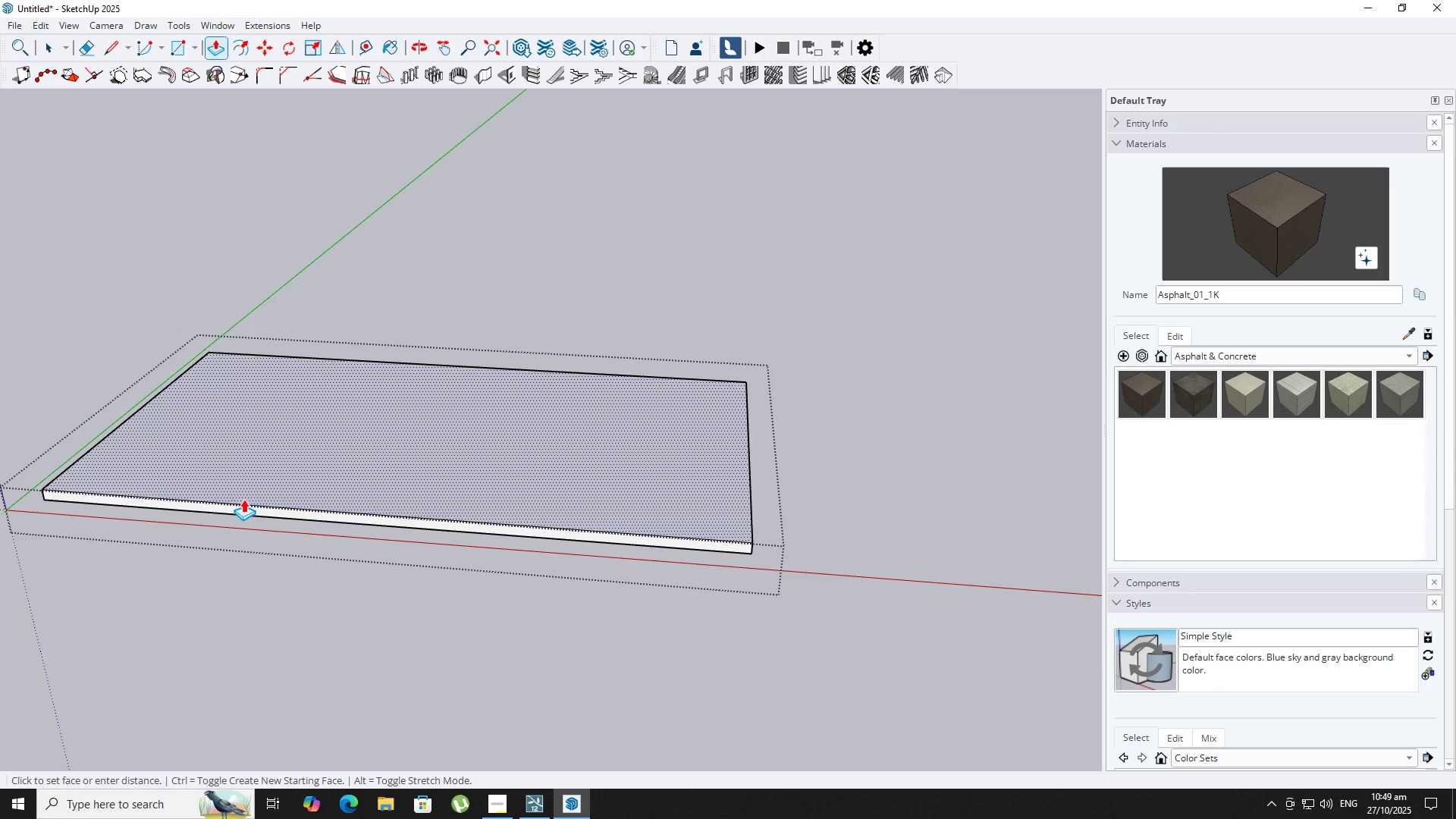 
key(NumpadDecimal)
 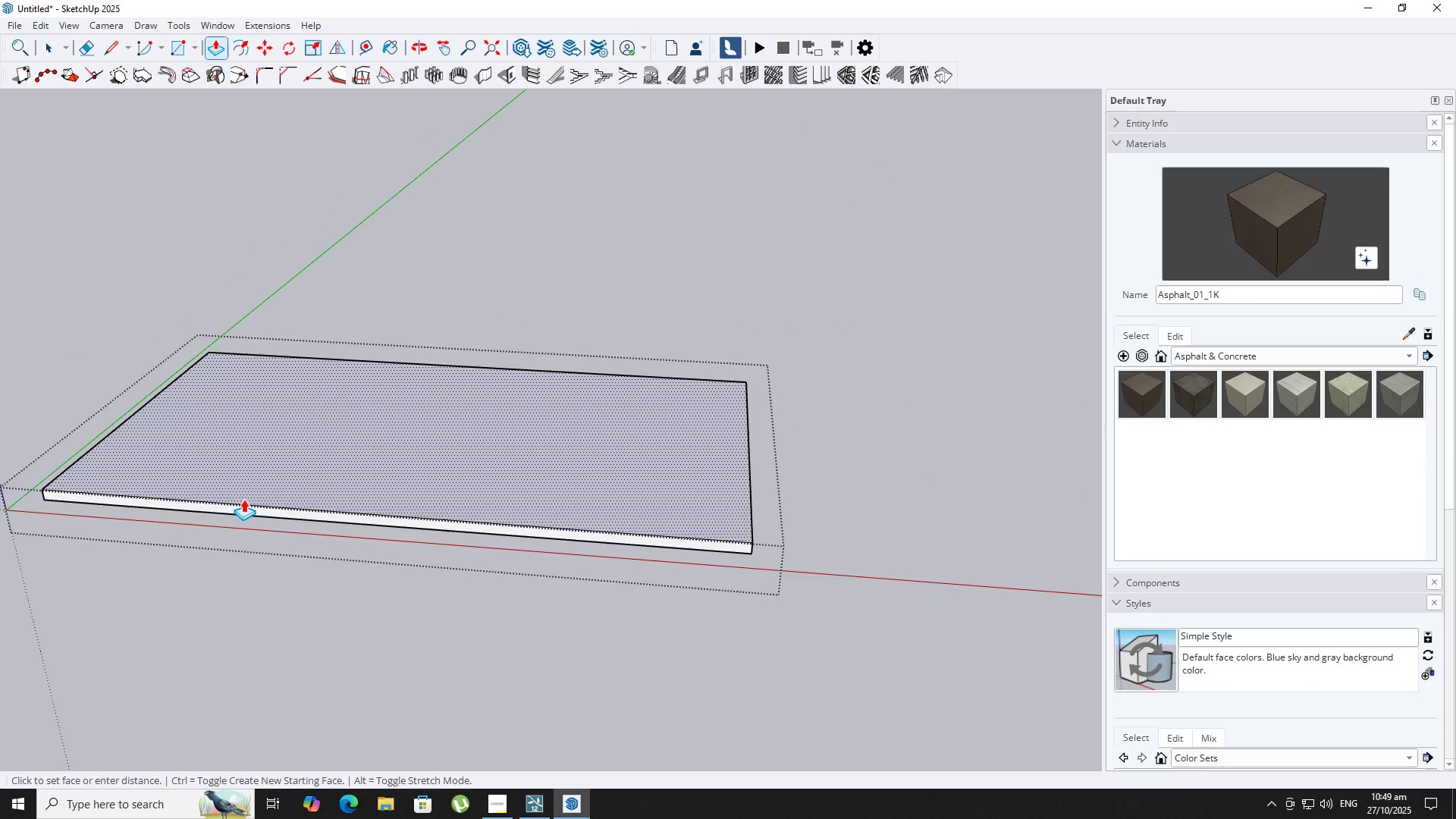 
key(Numpad6)
 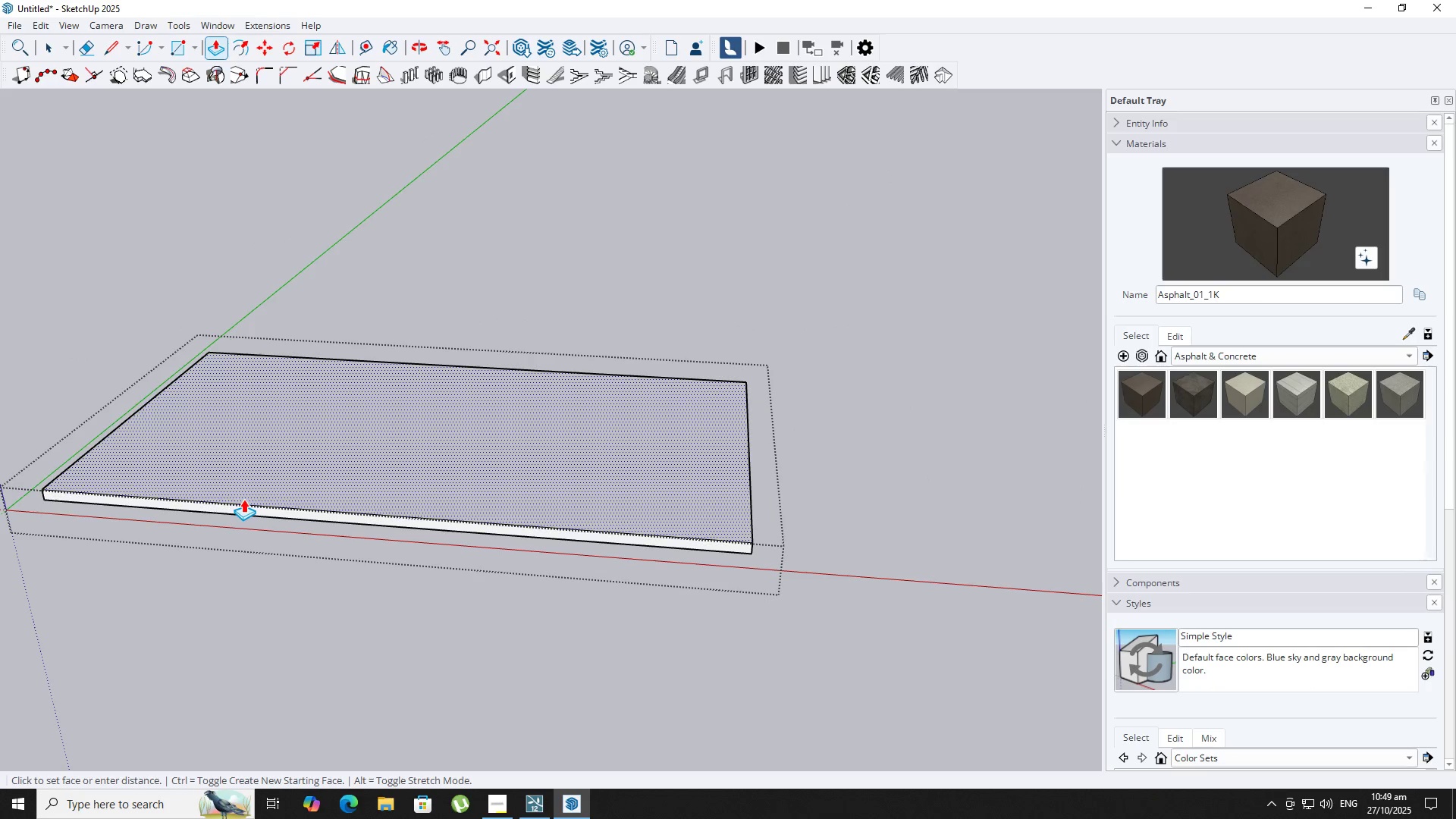 
key(NumpadEnter)
 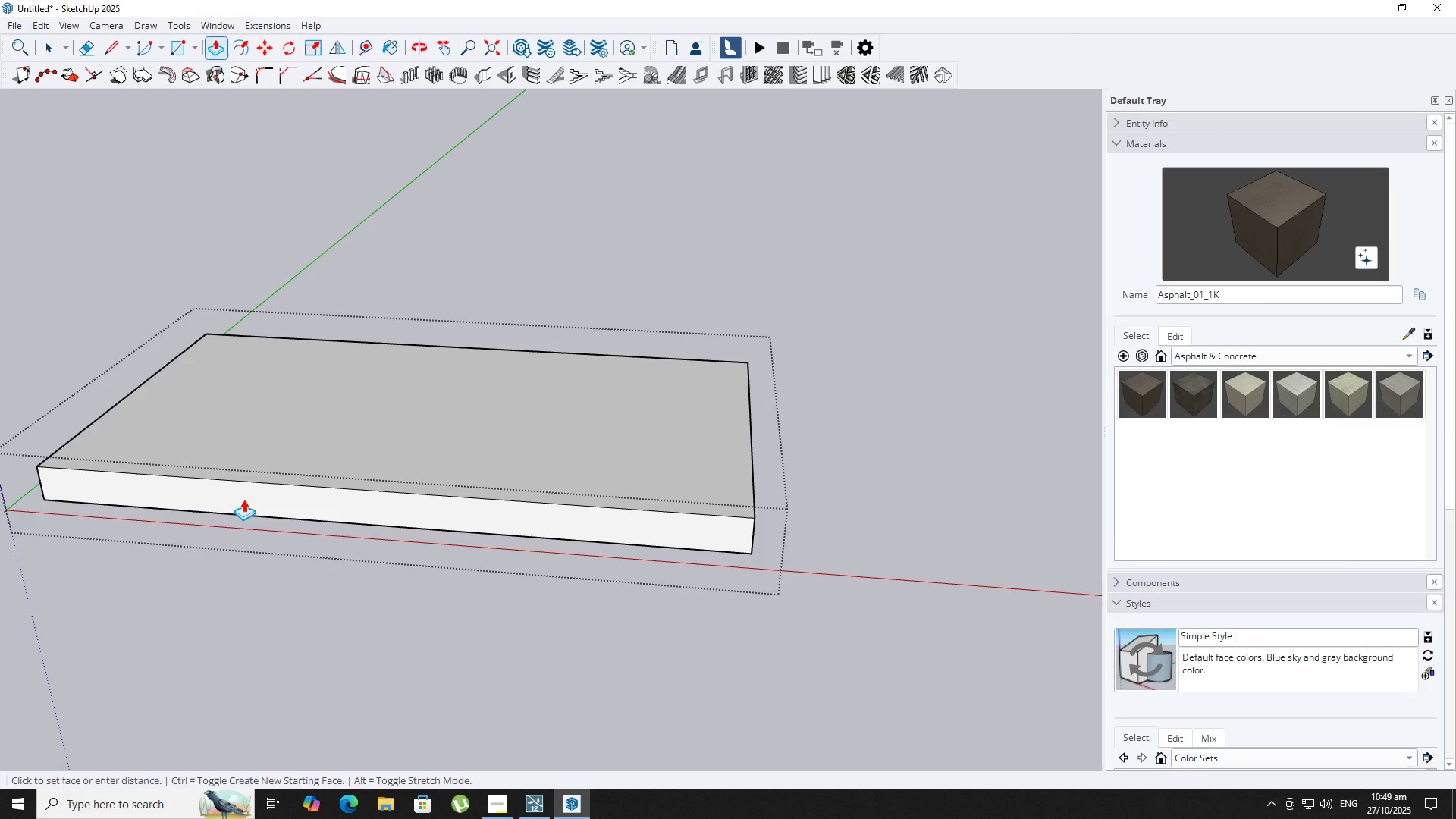 
key(Space)
 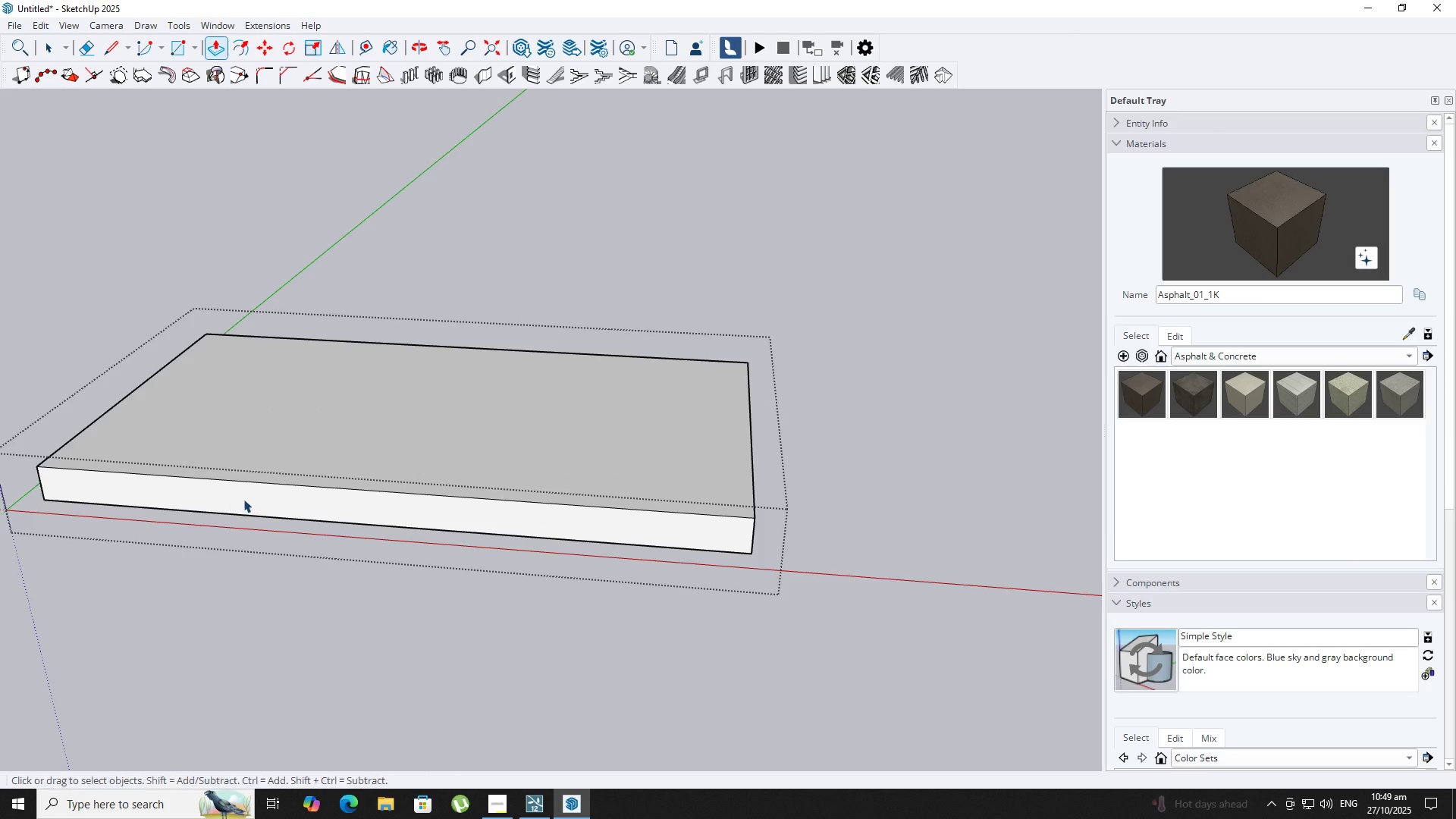 
key(Escape)
 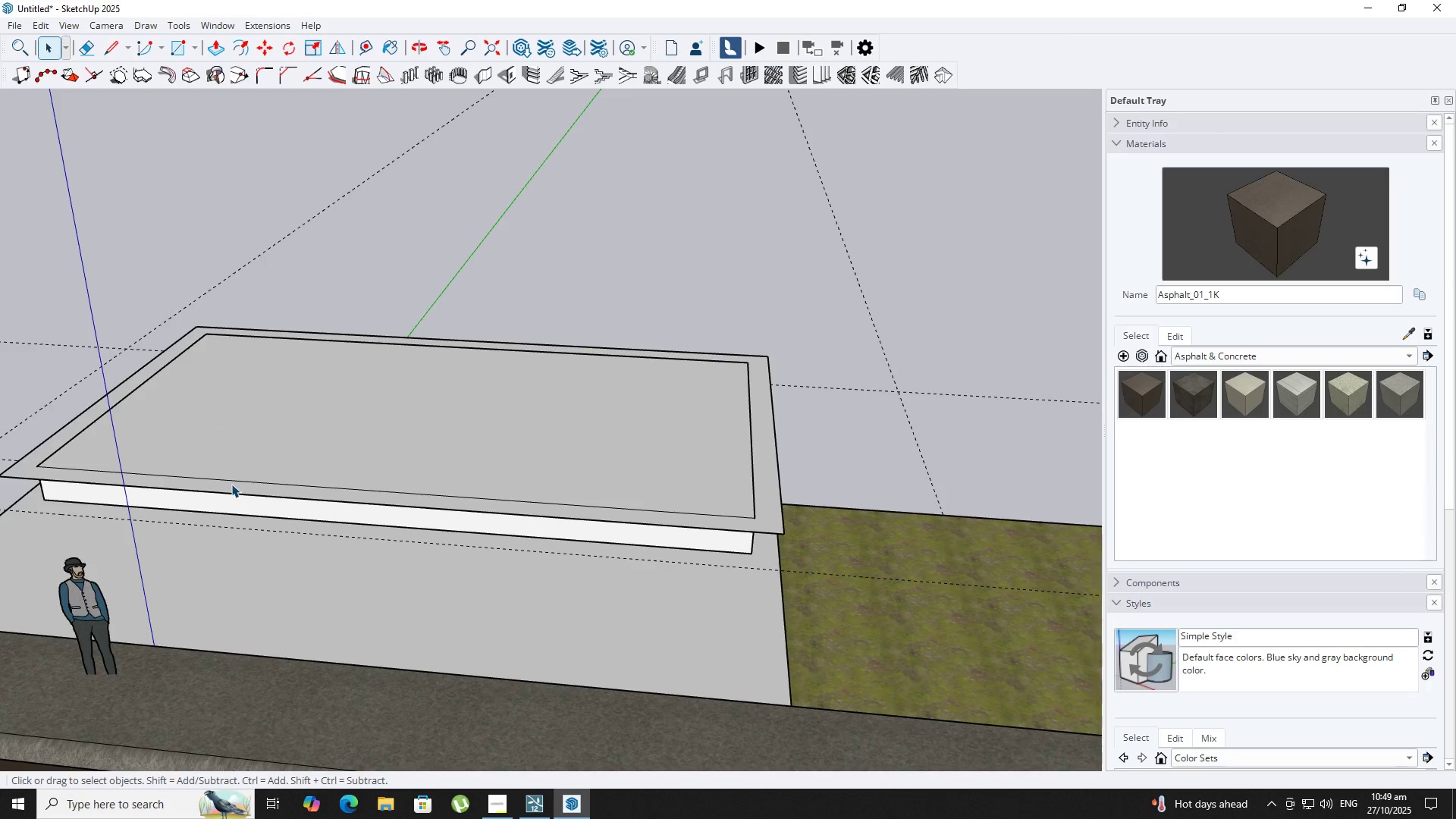 
left_click([227, 482])
 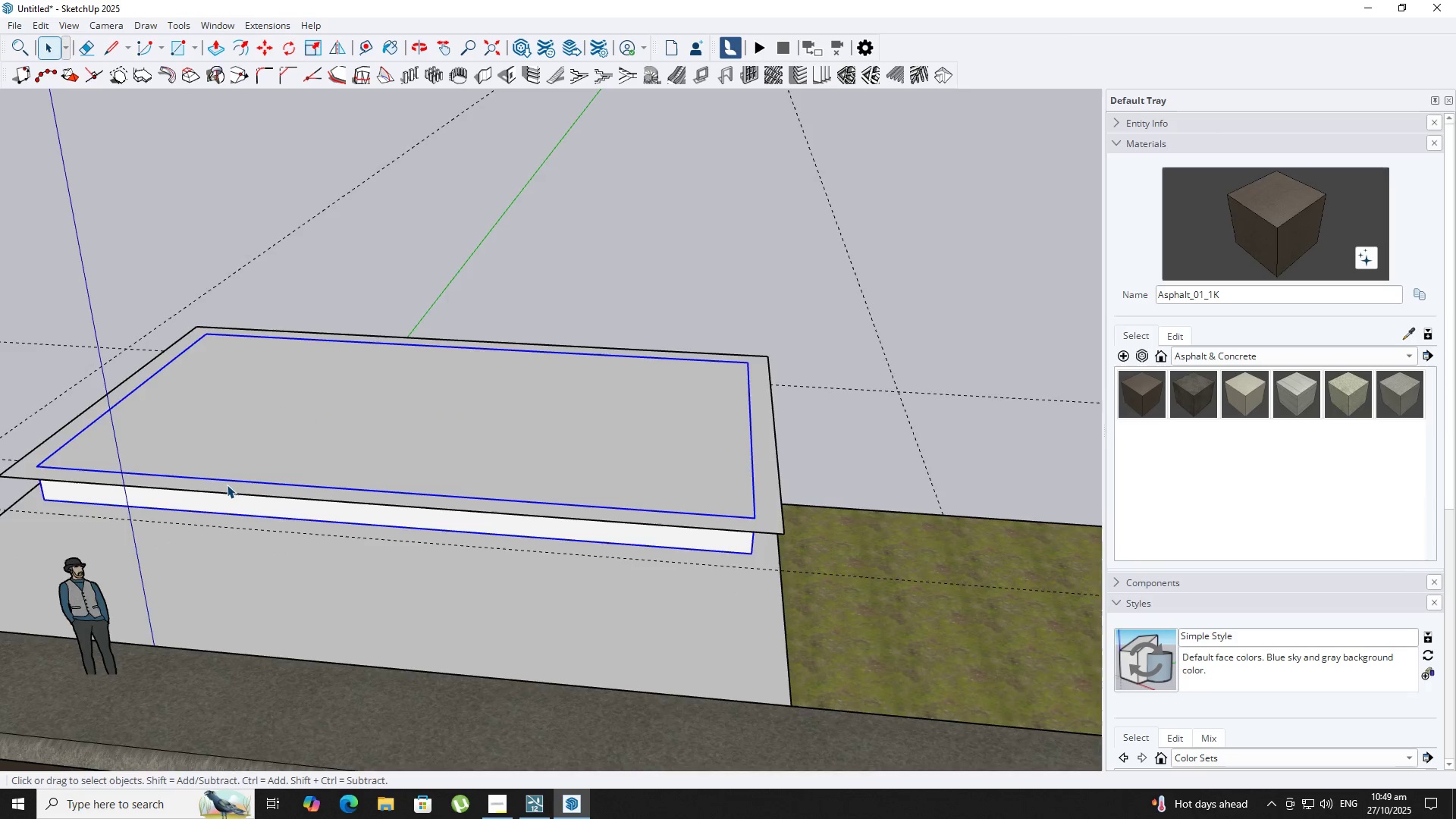 
scroll: coordinate [228, 485], scroll_direction: up, amount: 2.0
 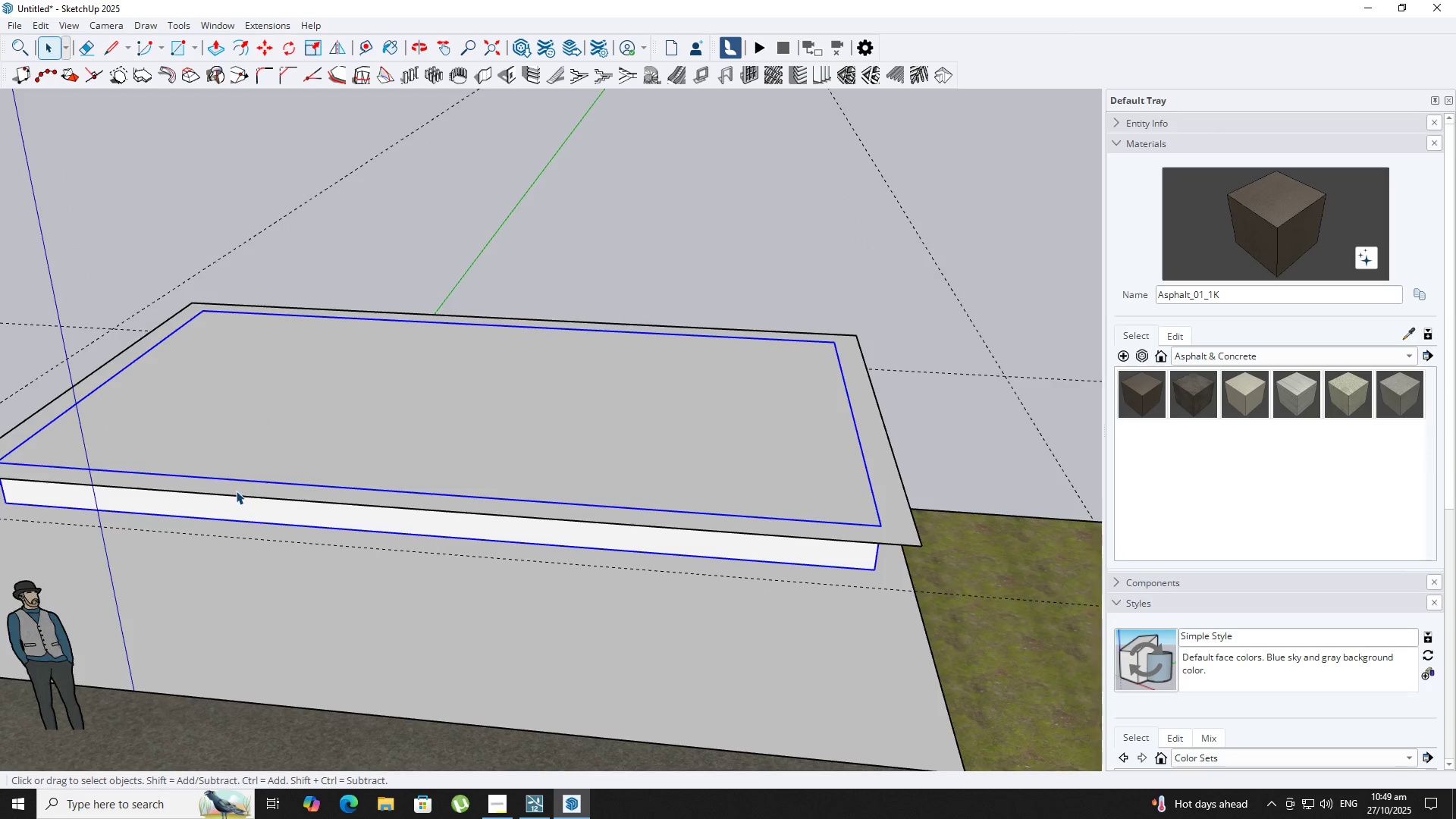 
double_click([236, 491])
 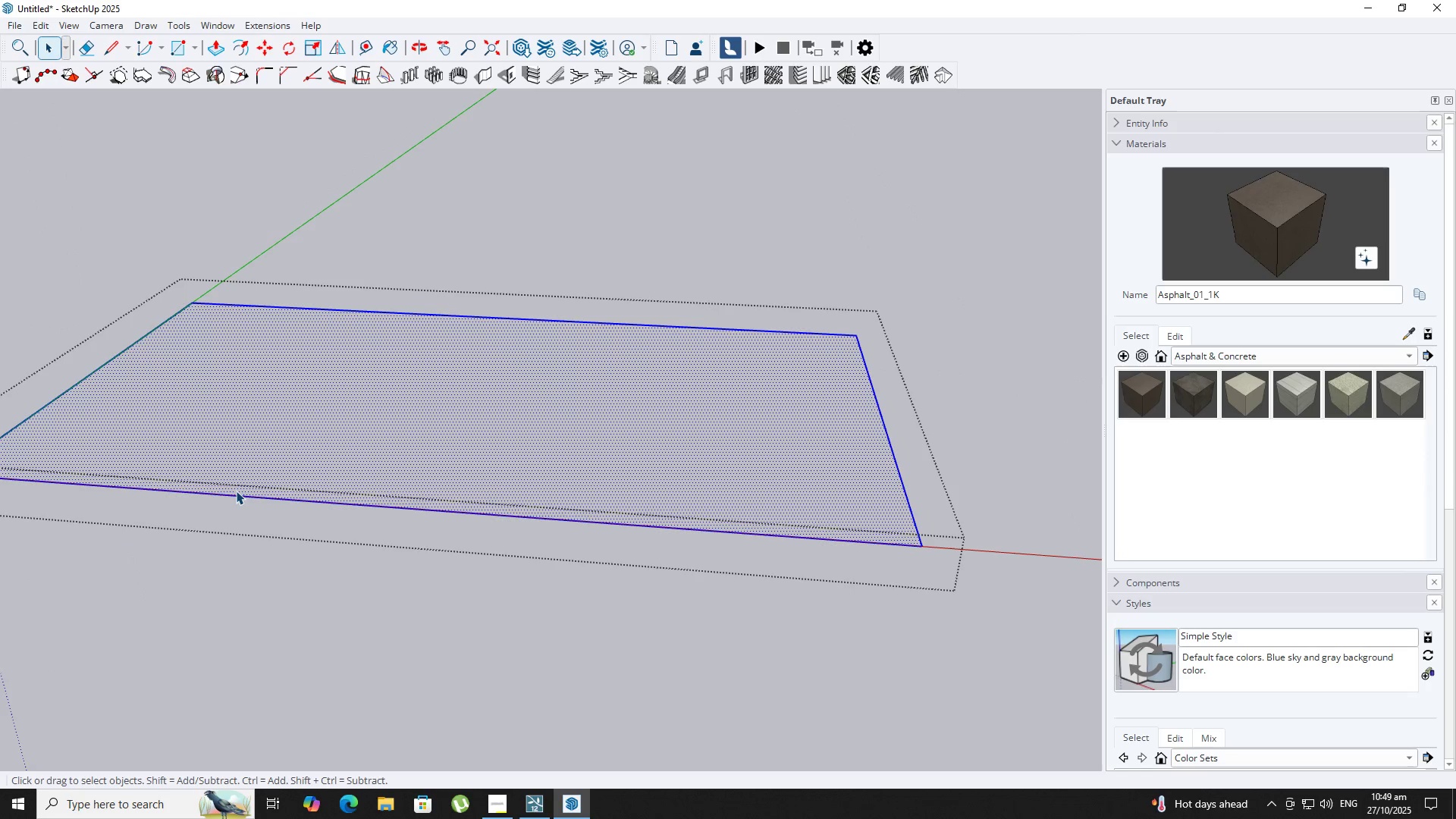 
triple_click([236, 491])
 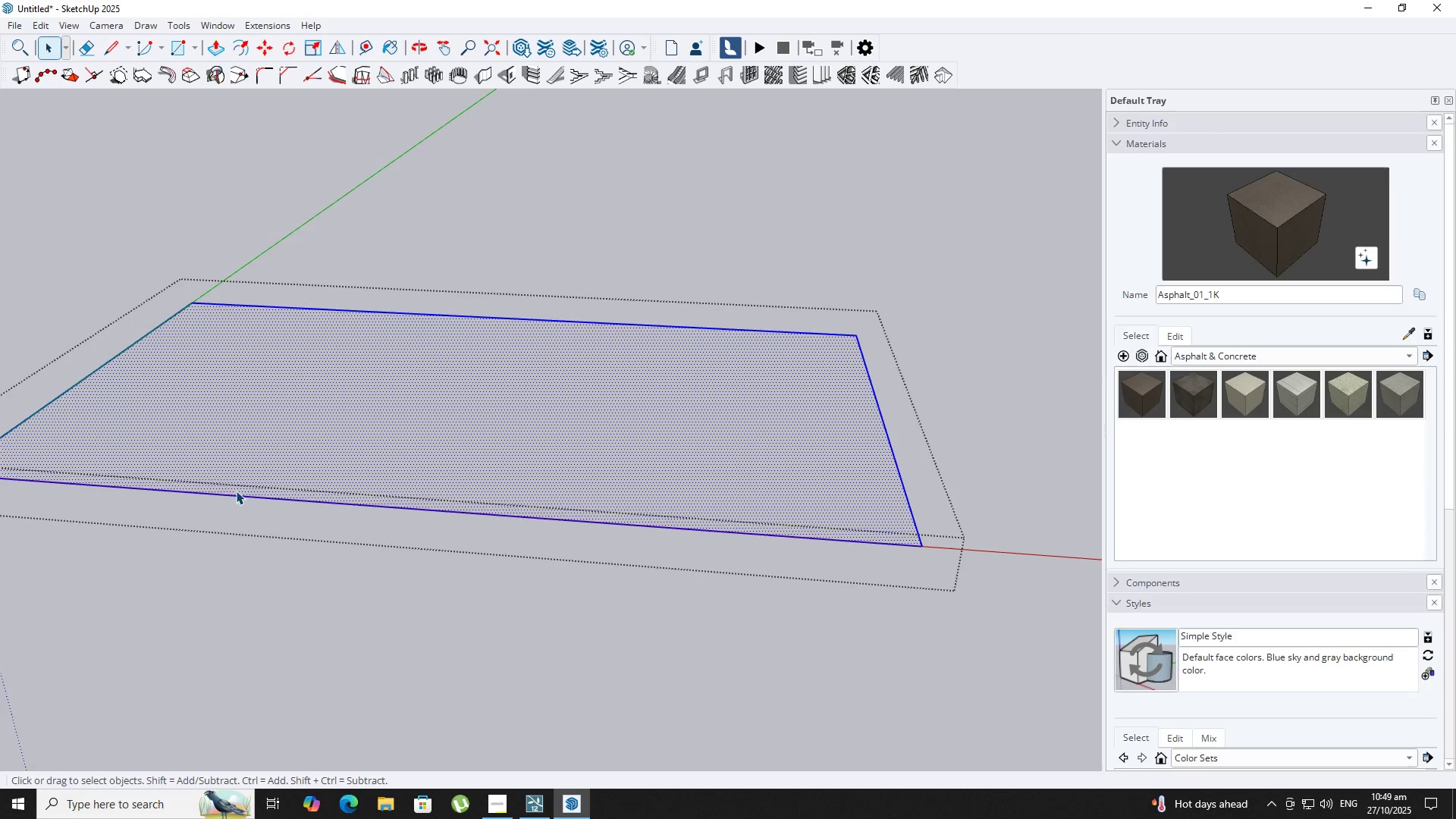 
scroll: coordinate [236, 491], scroll_direction: none, amount: 0.0
 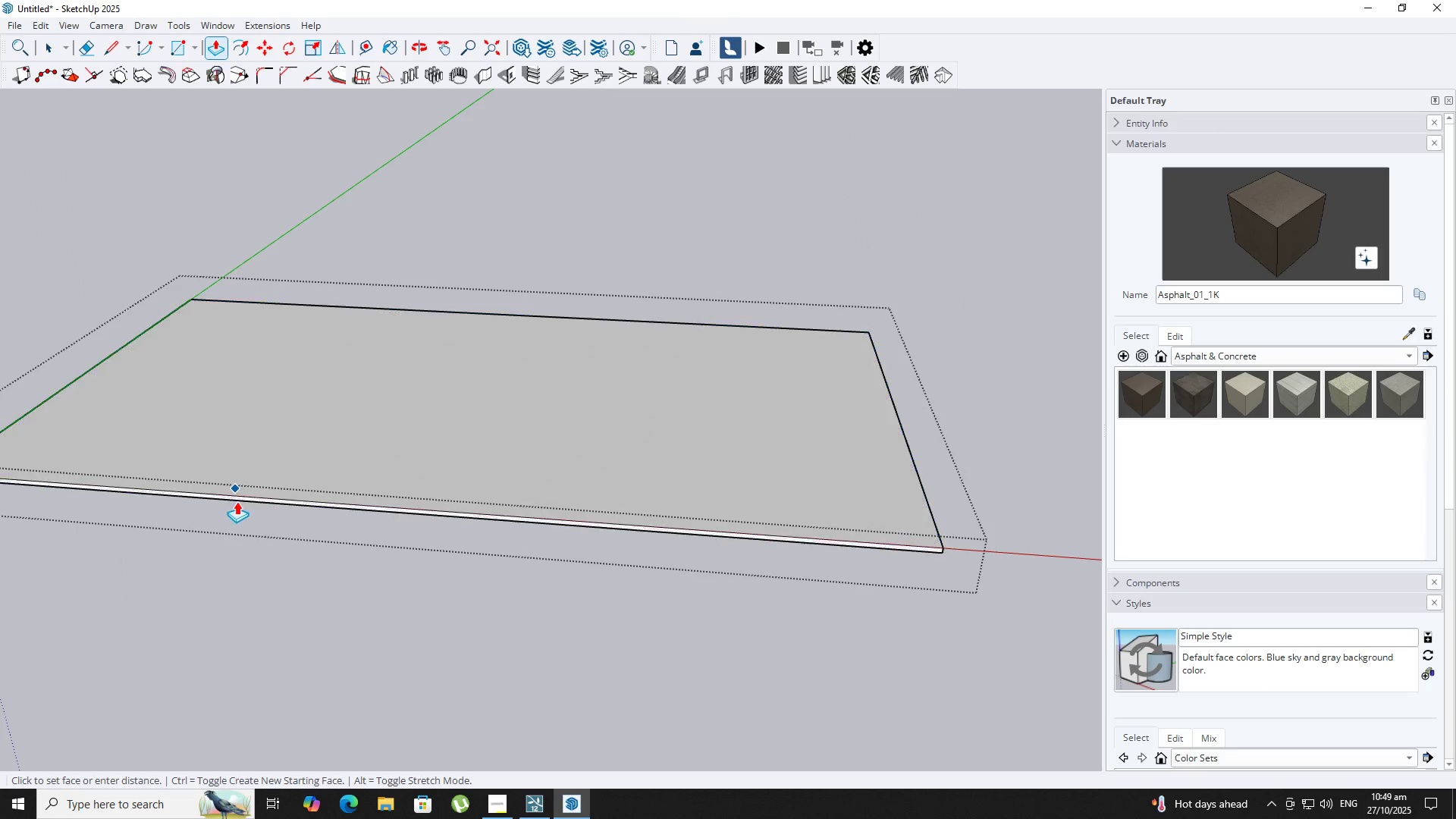 
key(P)
 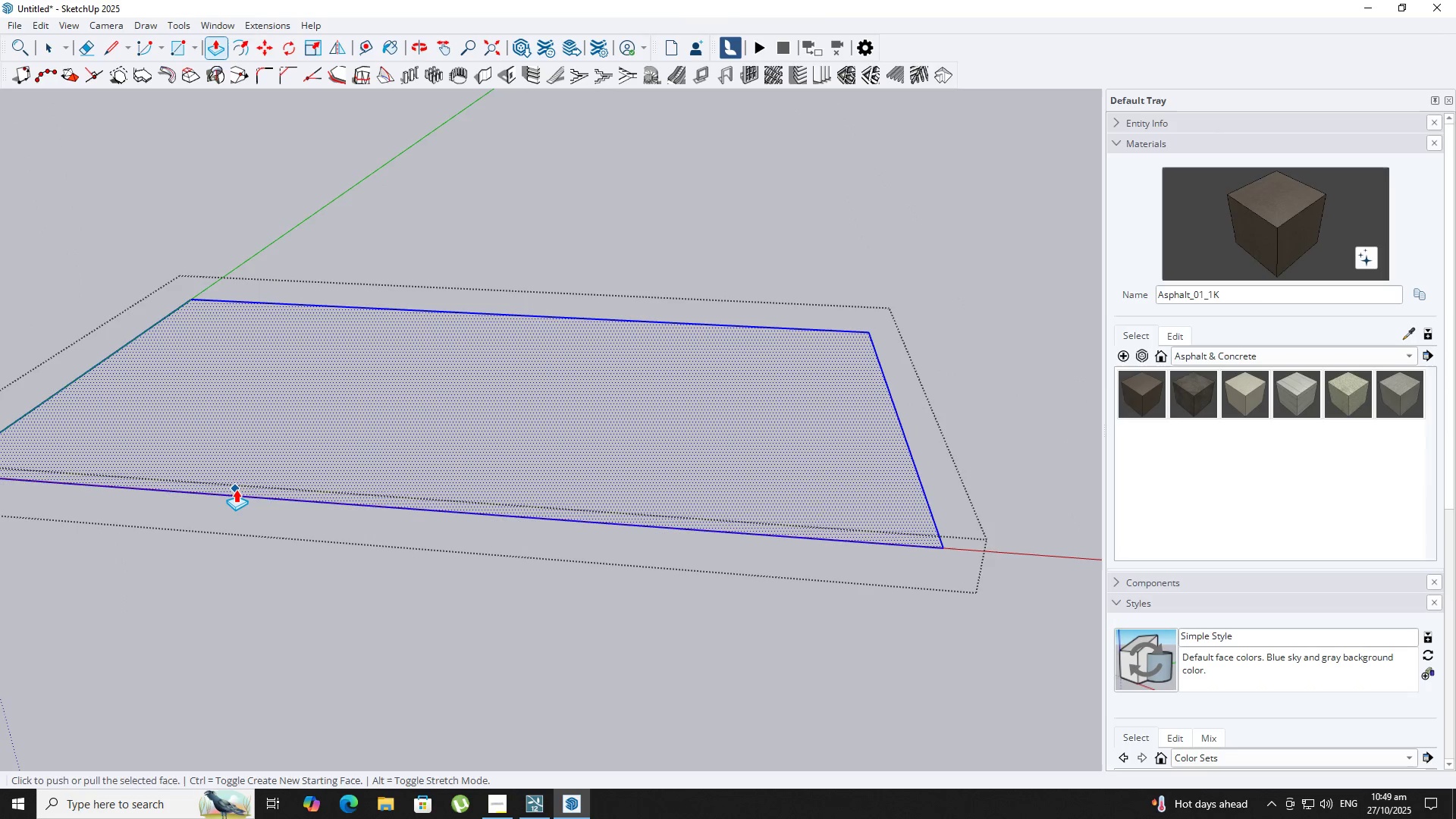 
left_click([236, 489])
 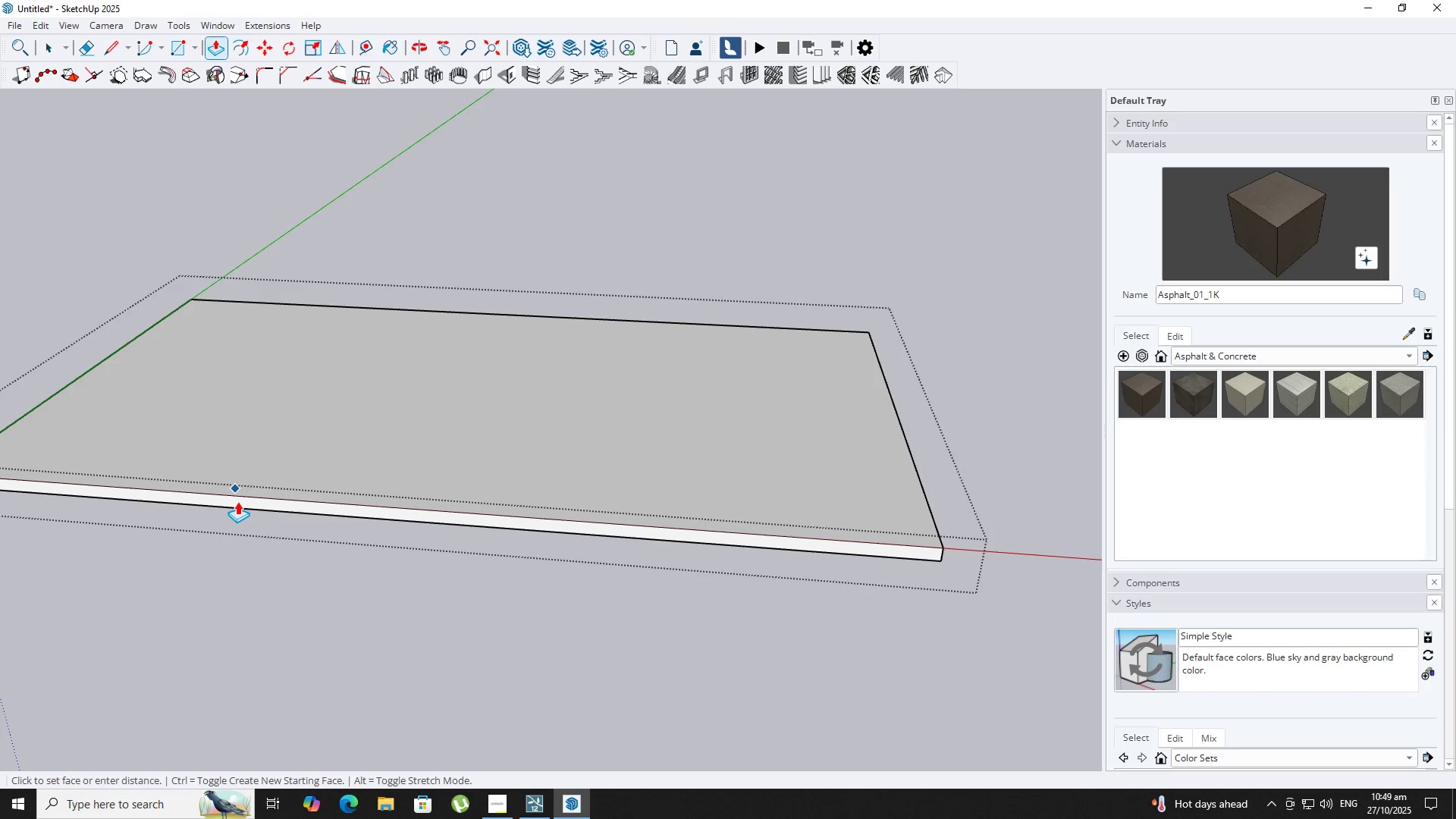 
key(Numpad0)
 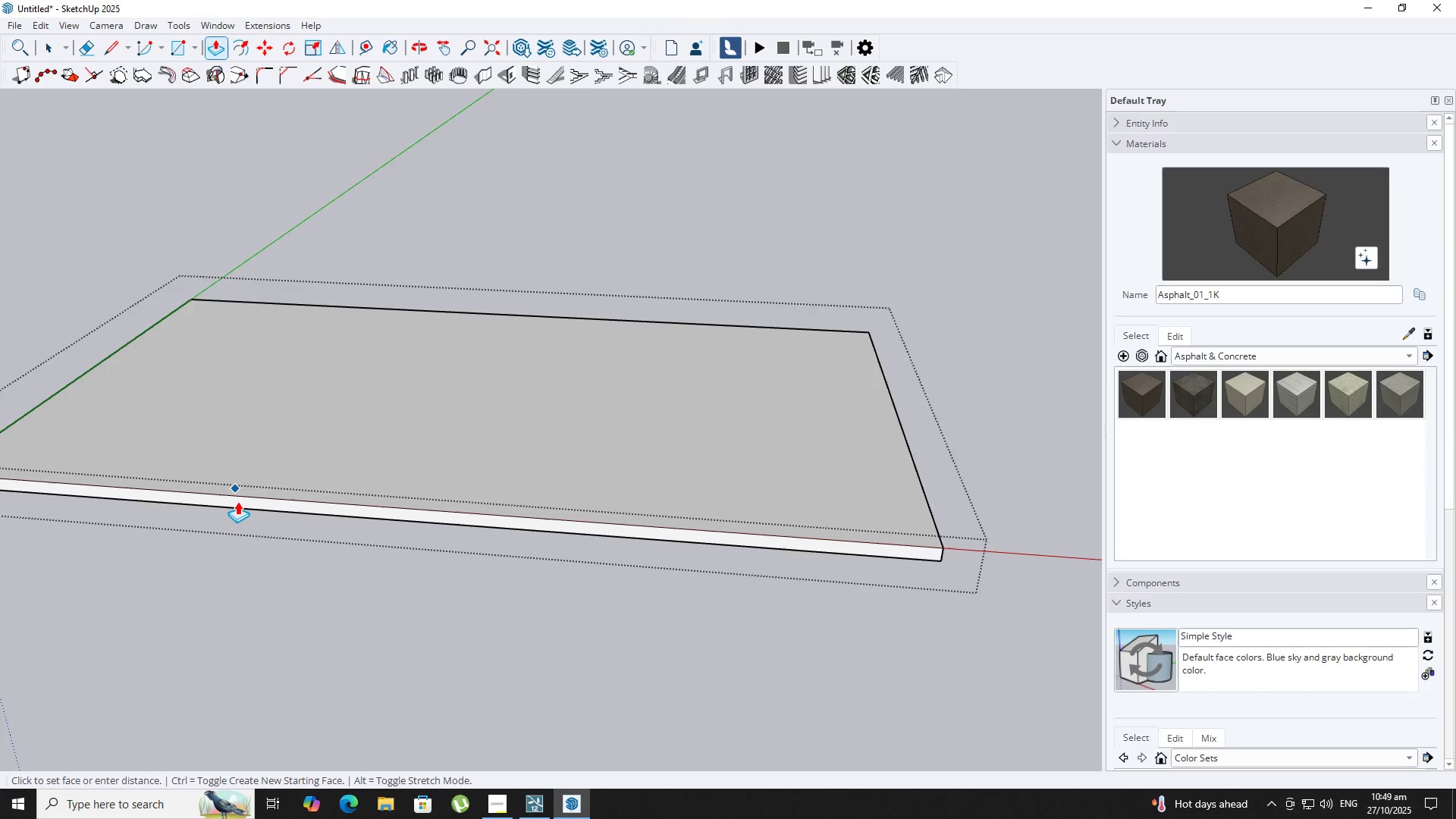 
key(NumpadDecimal)
 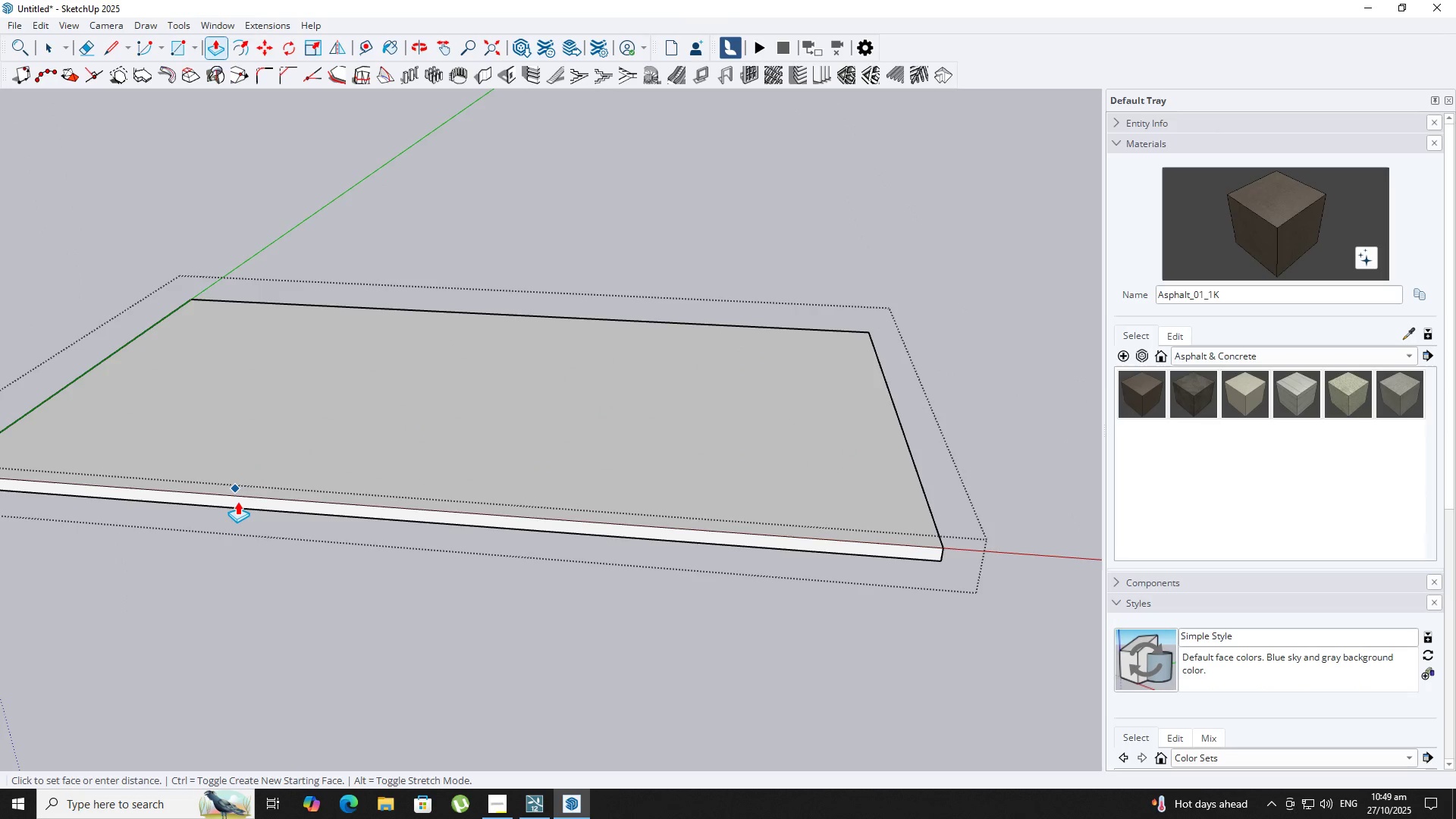 
key(Backspace)
 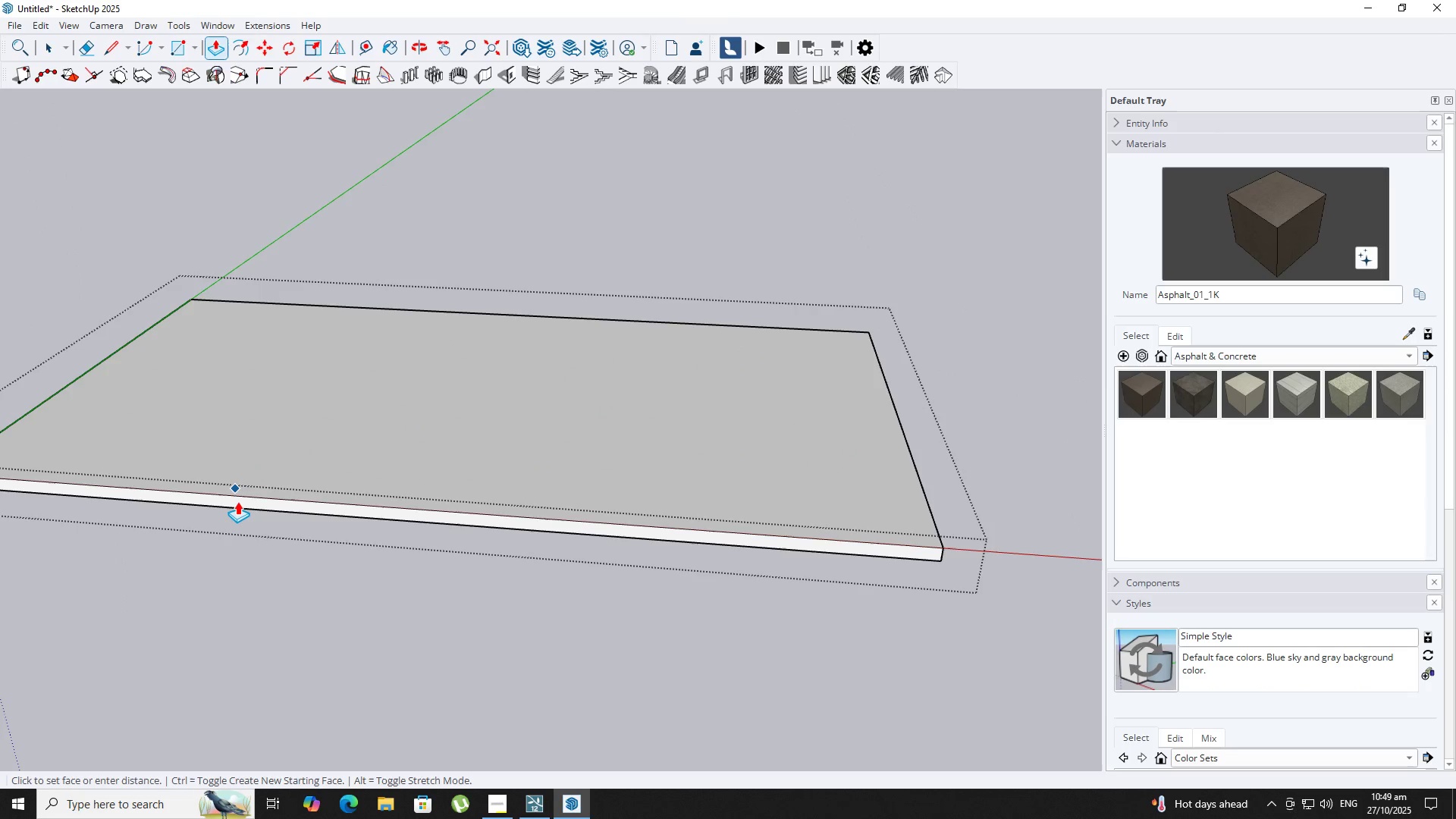 
key(Backspace)
 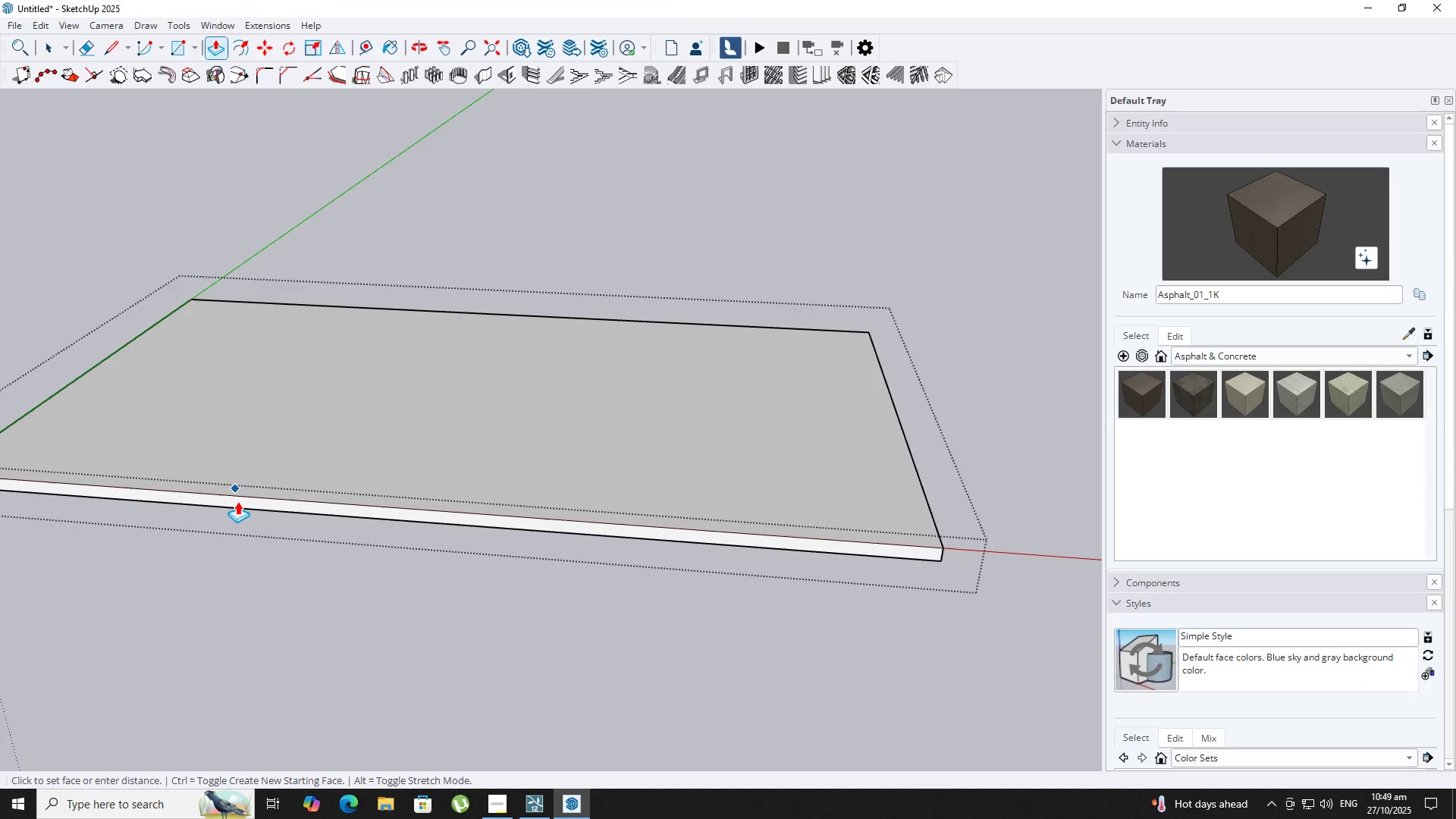 
key(NumpadDecimal)
 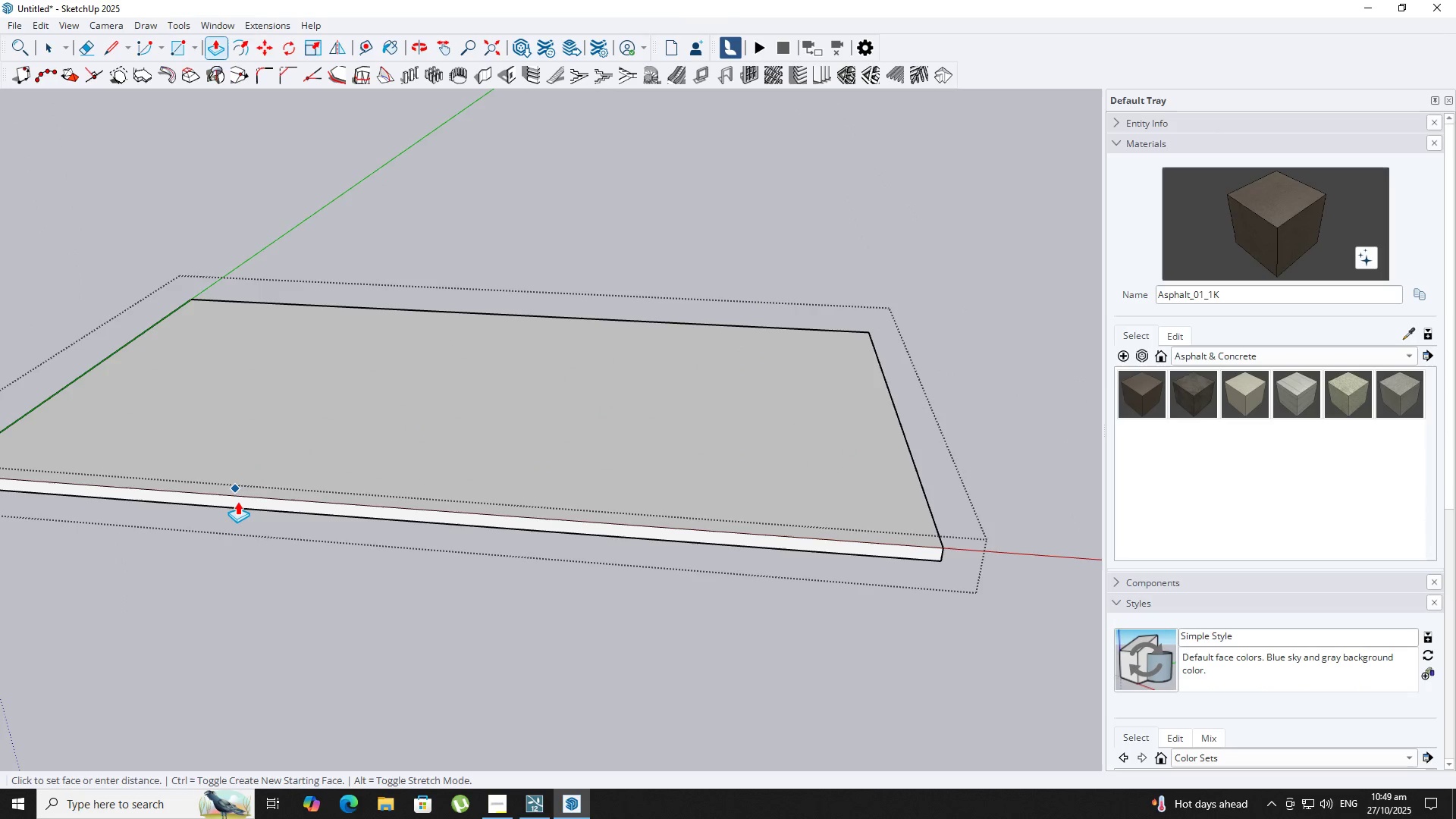 
key(Numpad2)
 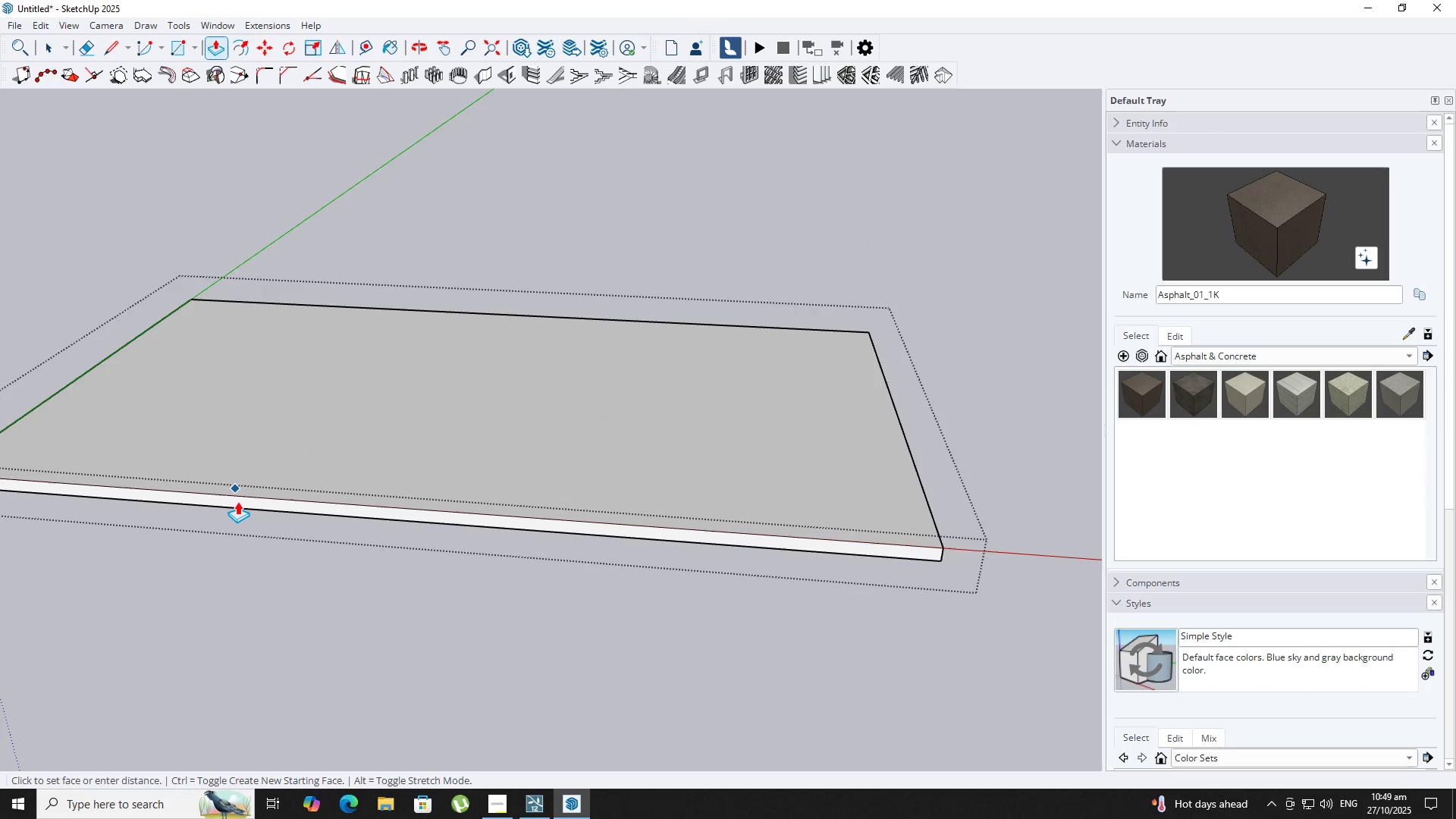 
key(NumpadEnter)
 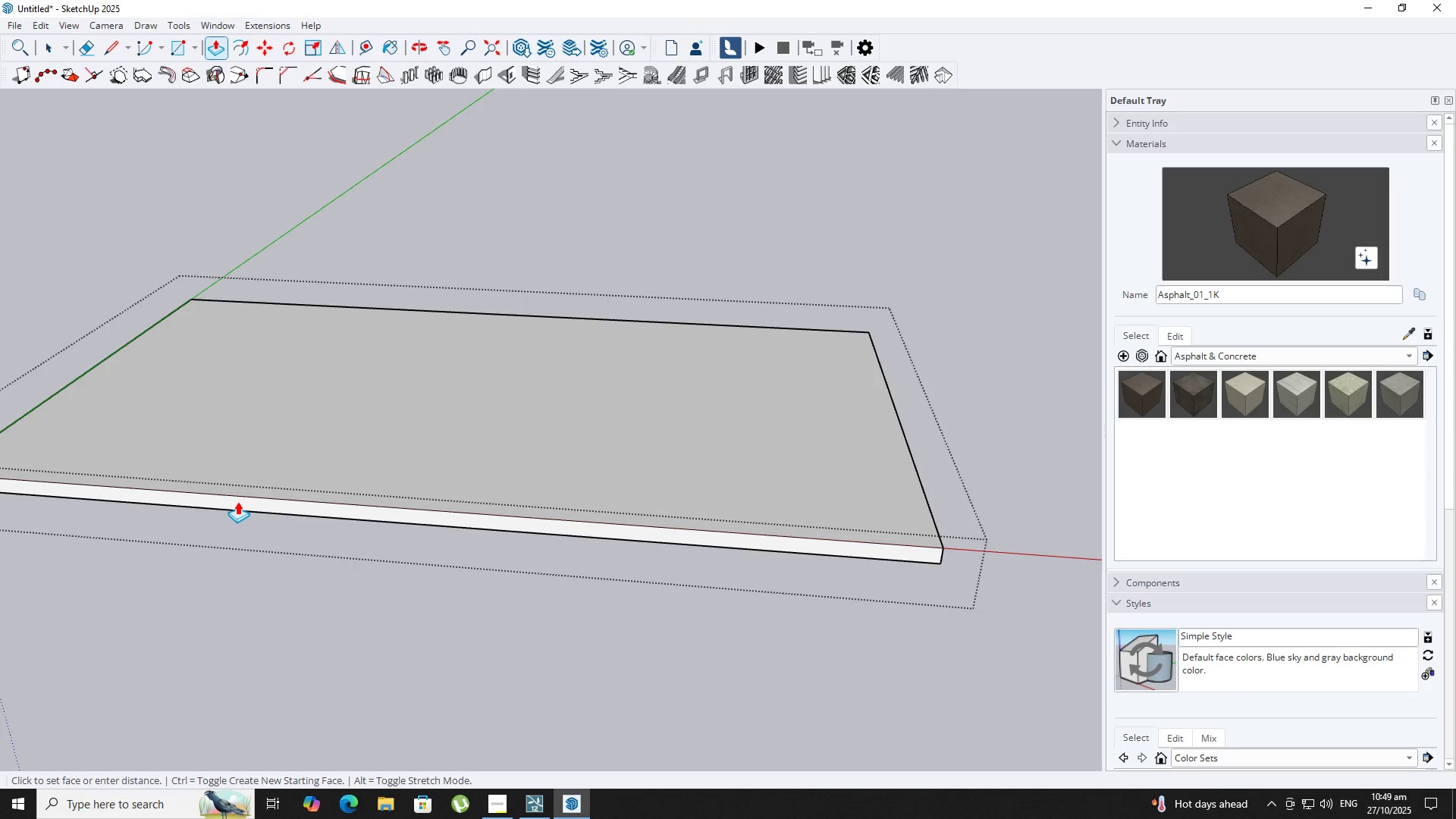 
key(Space)
 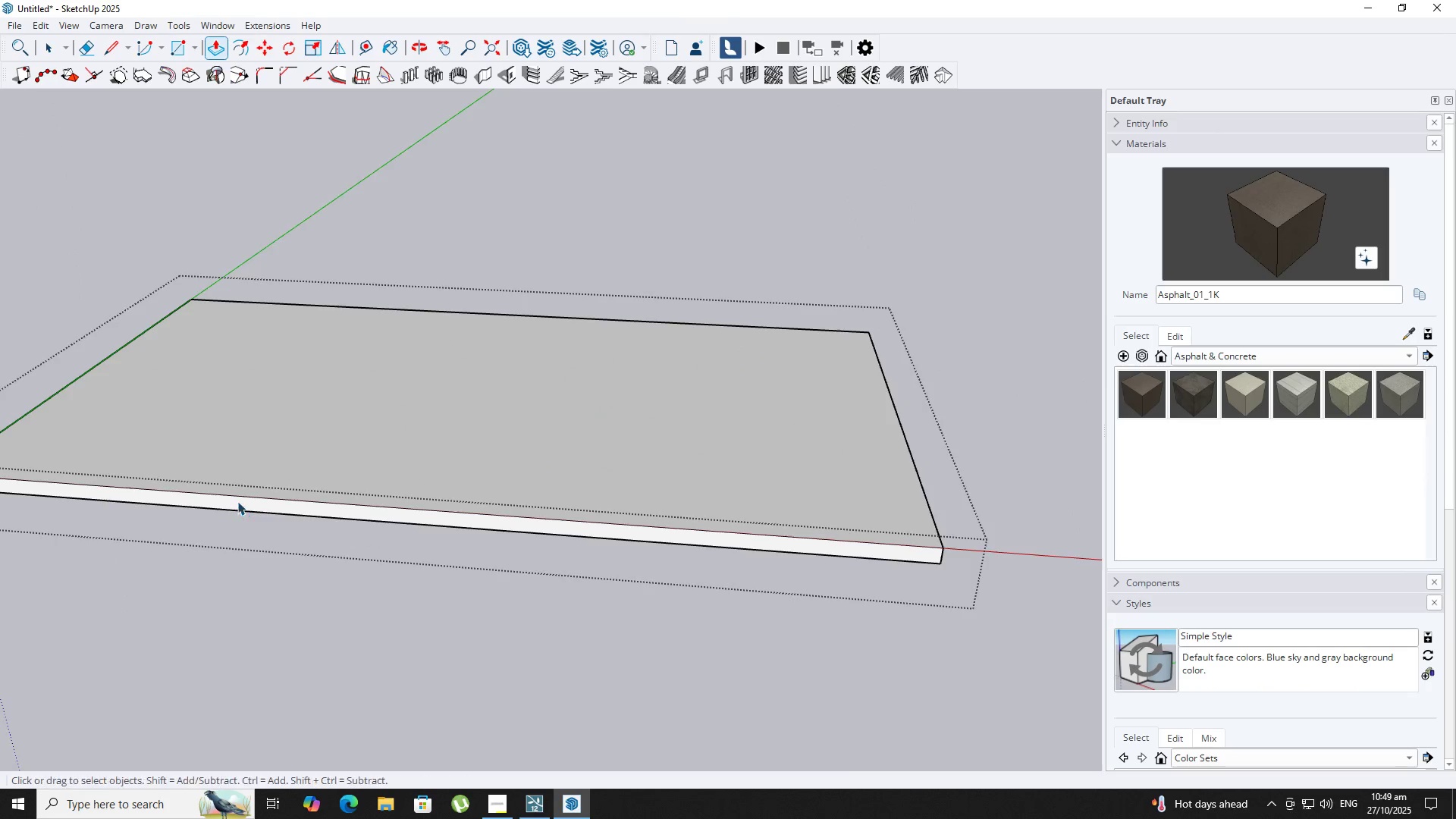 
key(Escape)
 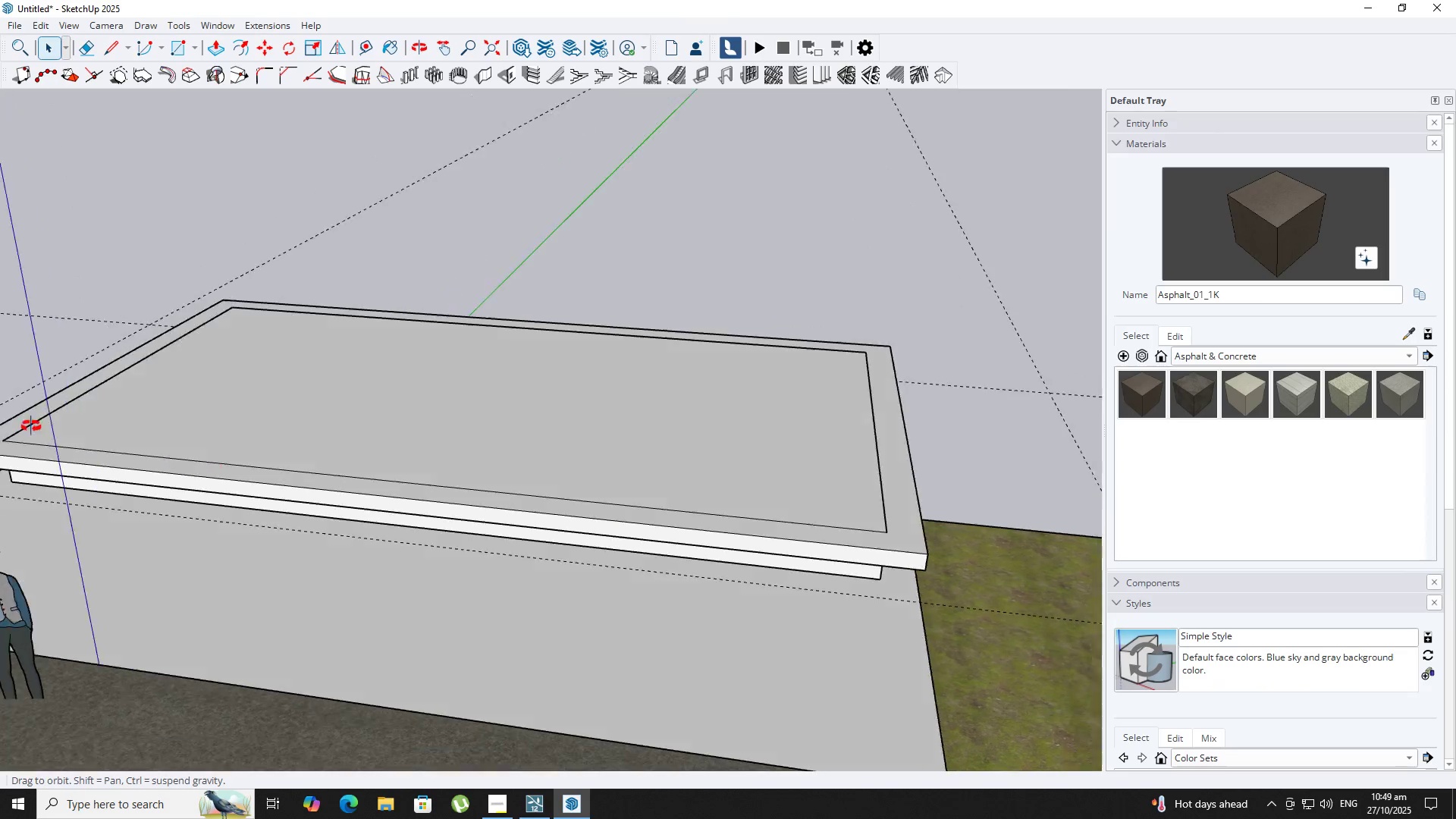 
scroll: coordinate [595, 613], scroll_direction: down, amount: 7.0
 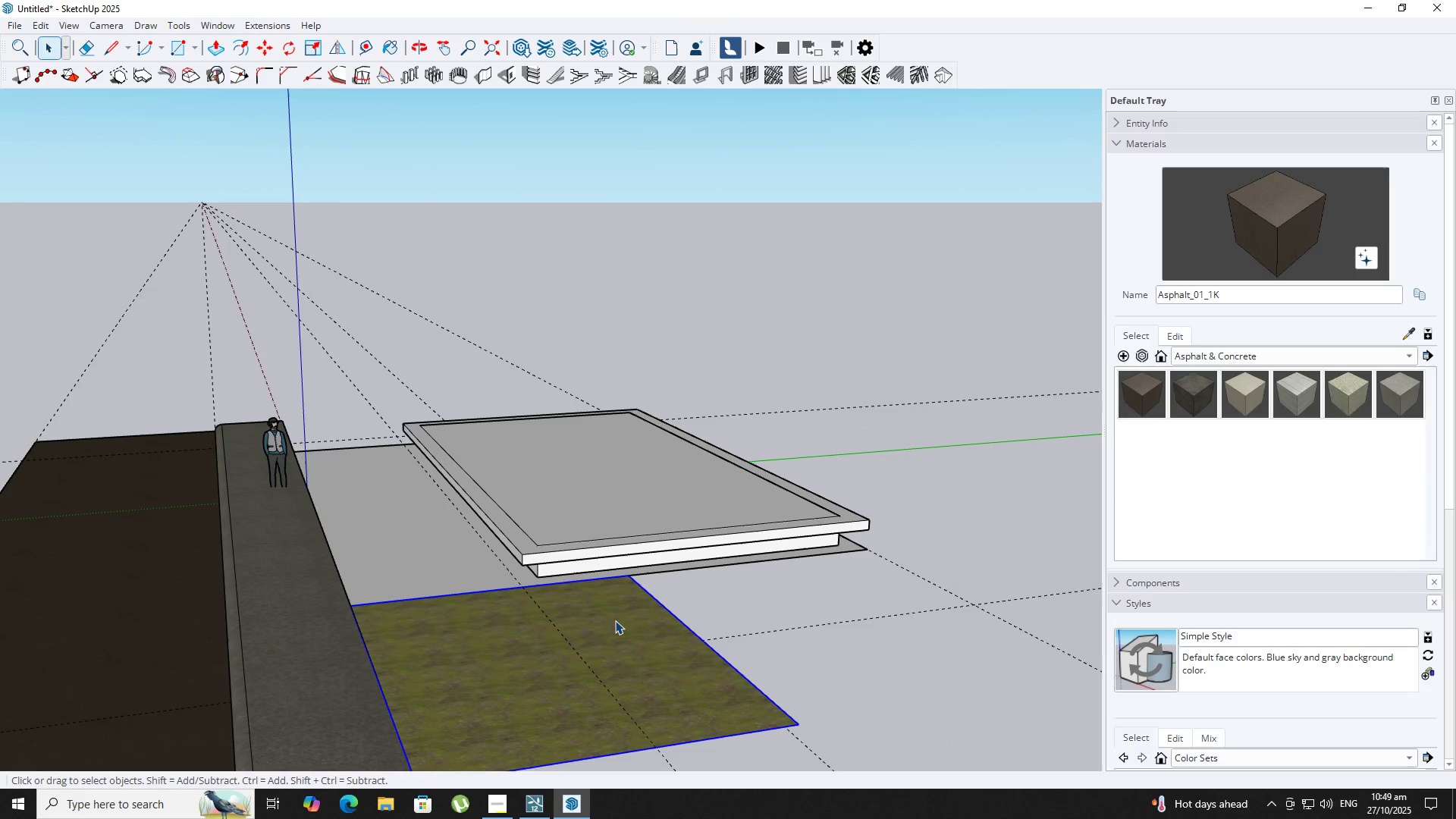 
key(Space)
 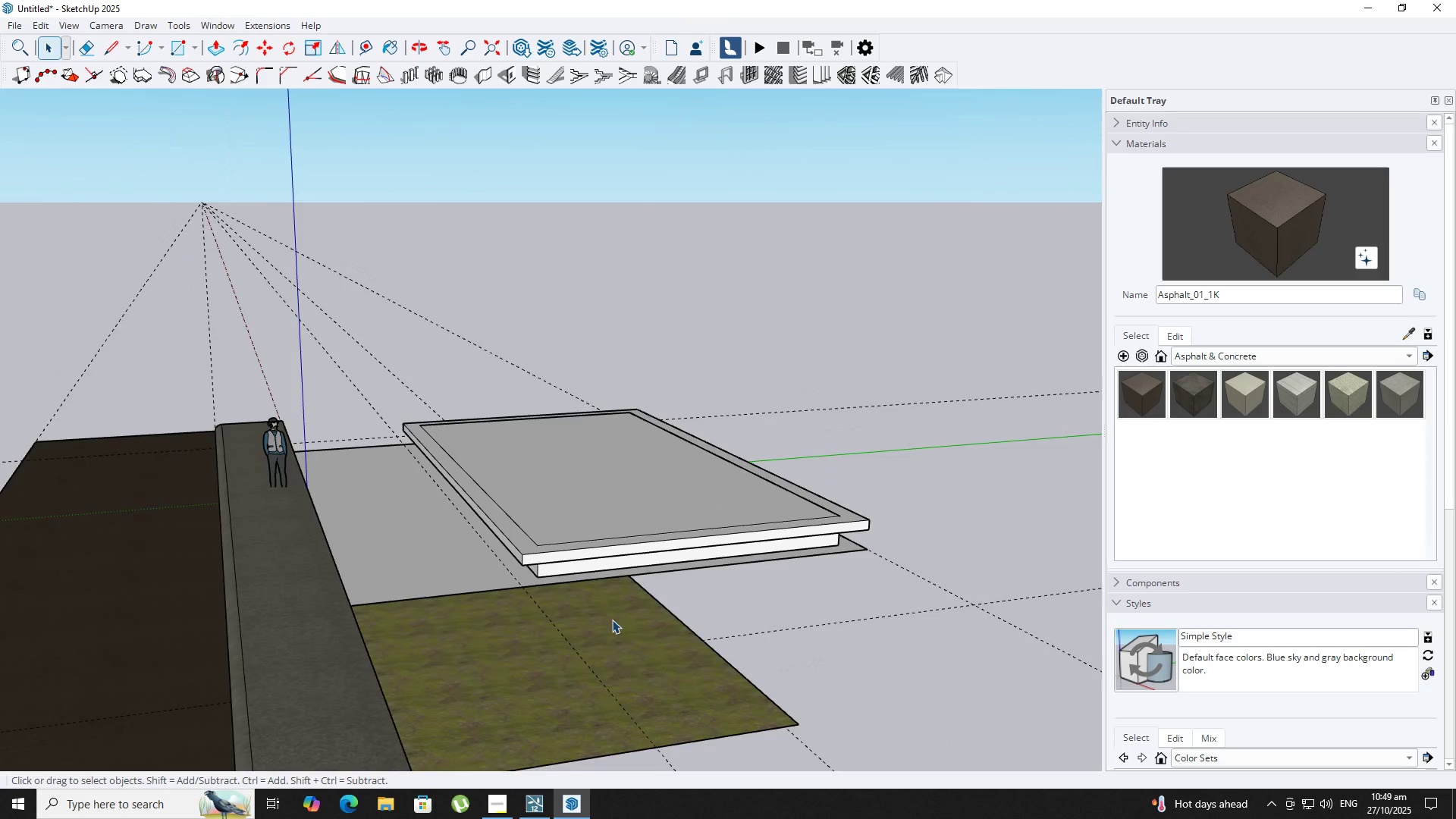 
left_click([615, 620])
 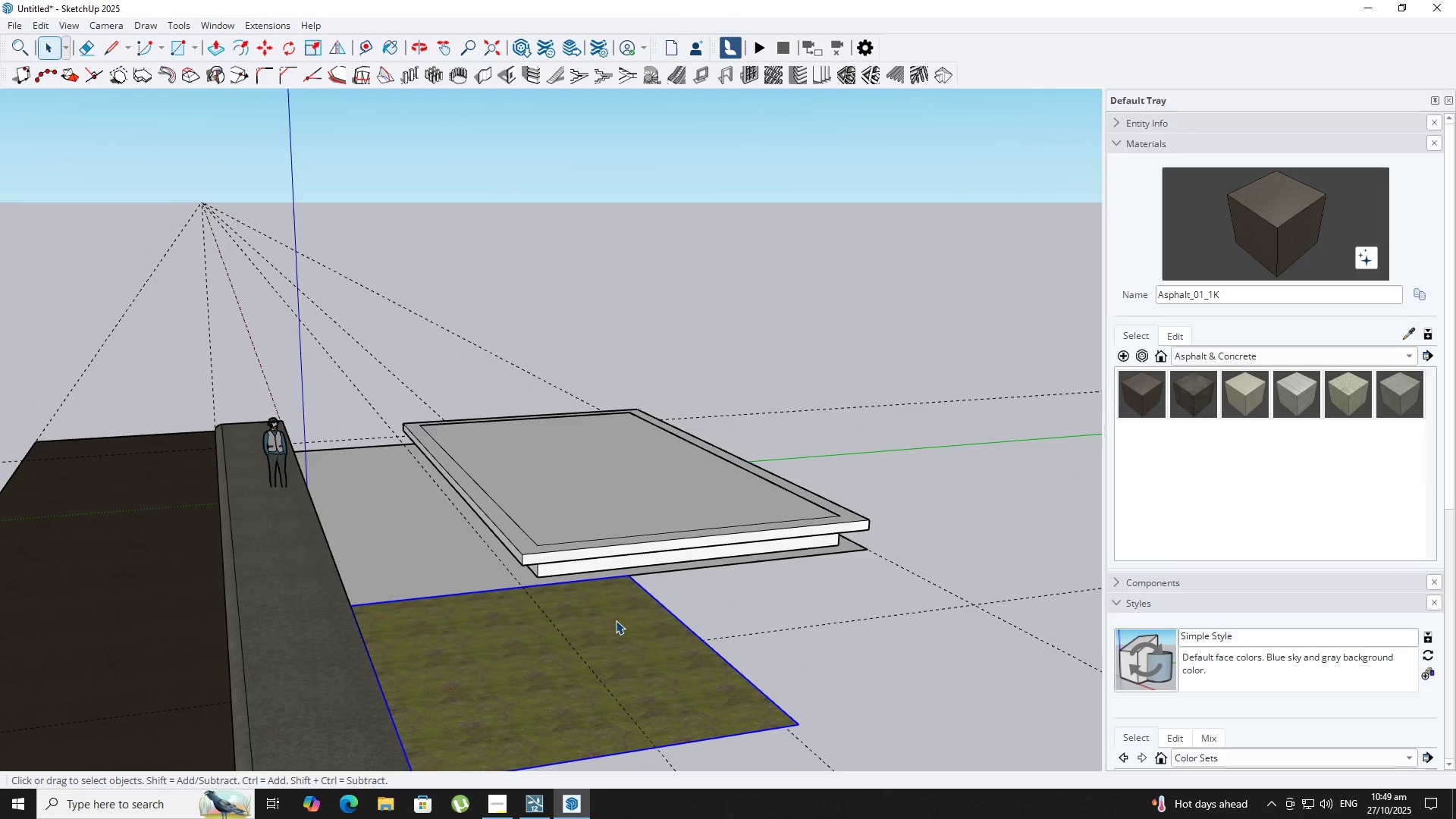 
double_click([616, 620])
 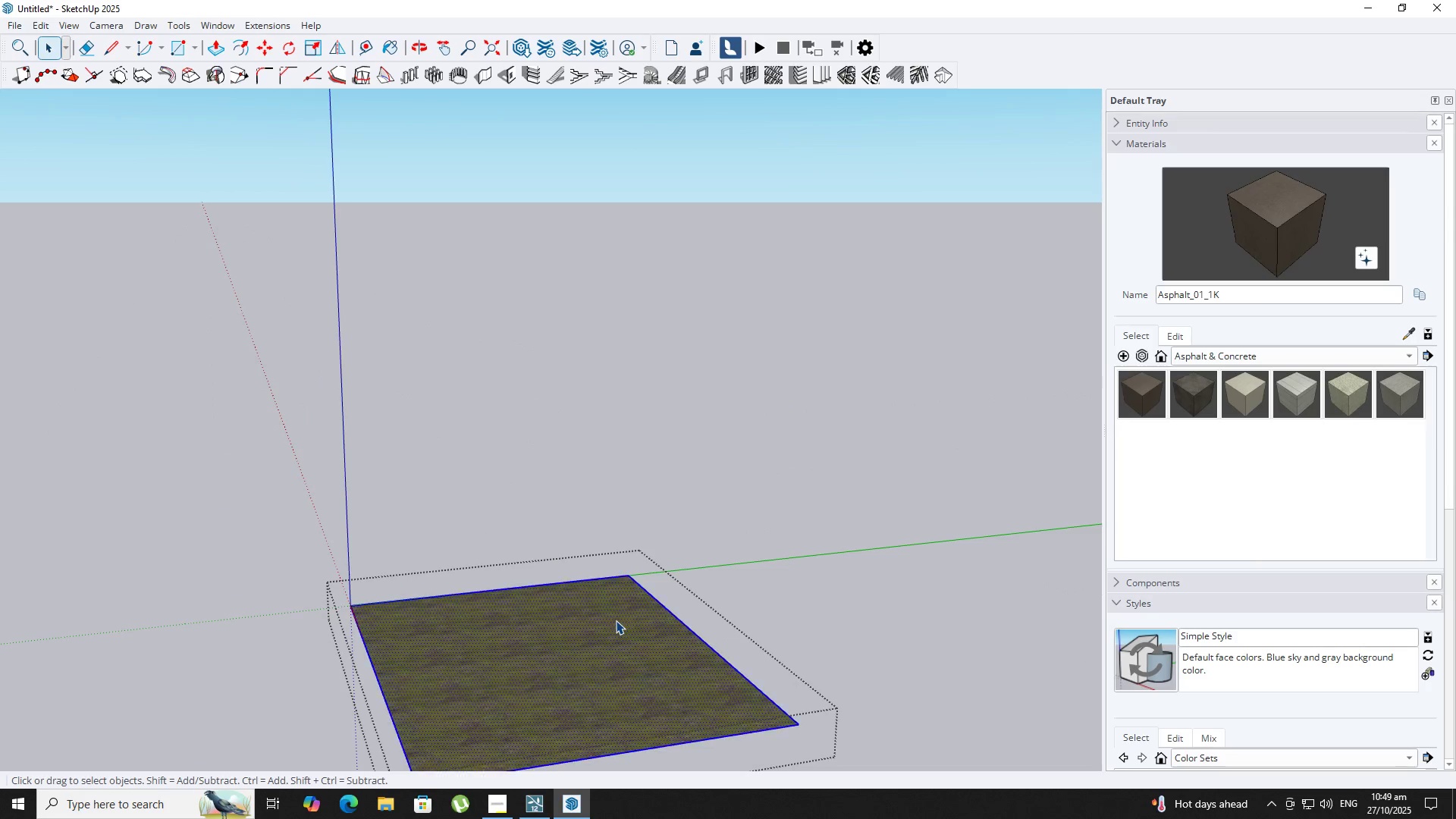 
triple_click([616, 620])
 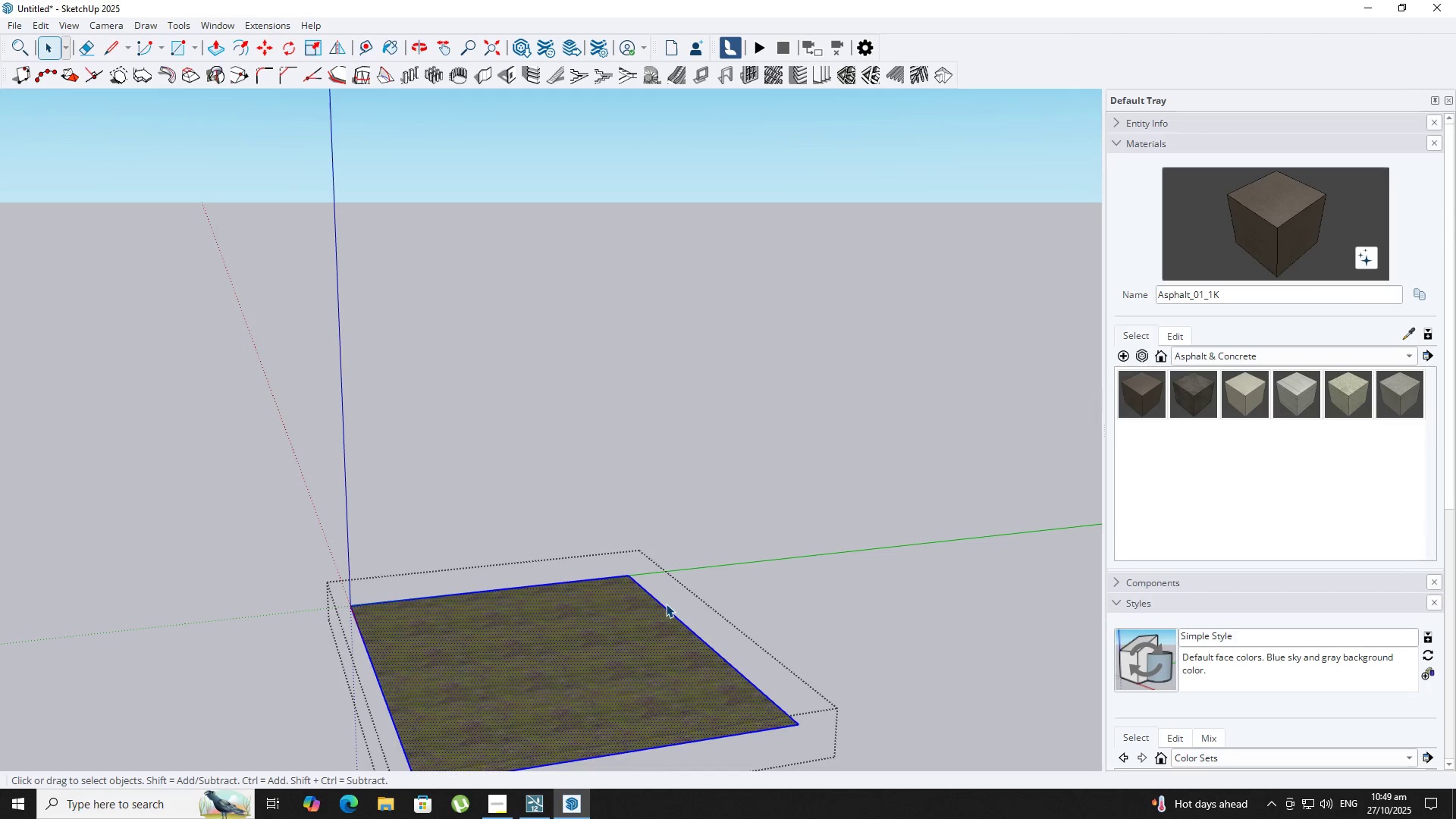 
left_click([659, 604])
 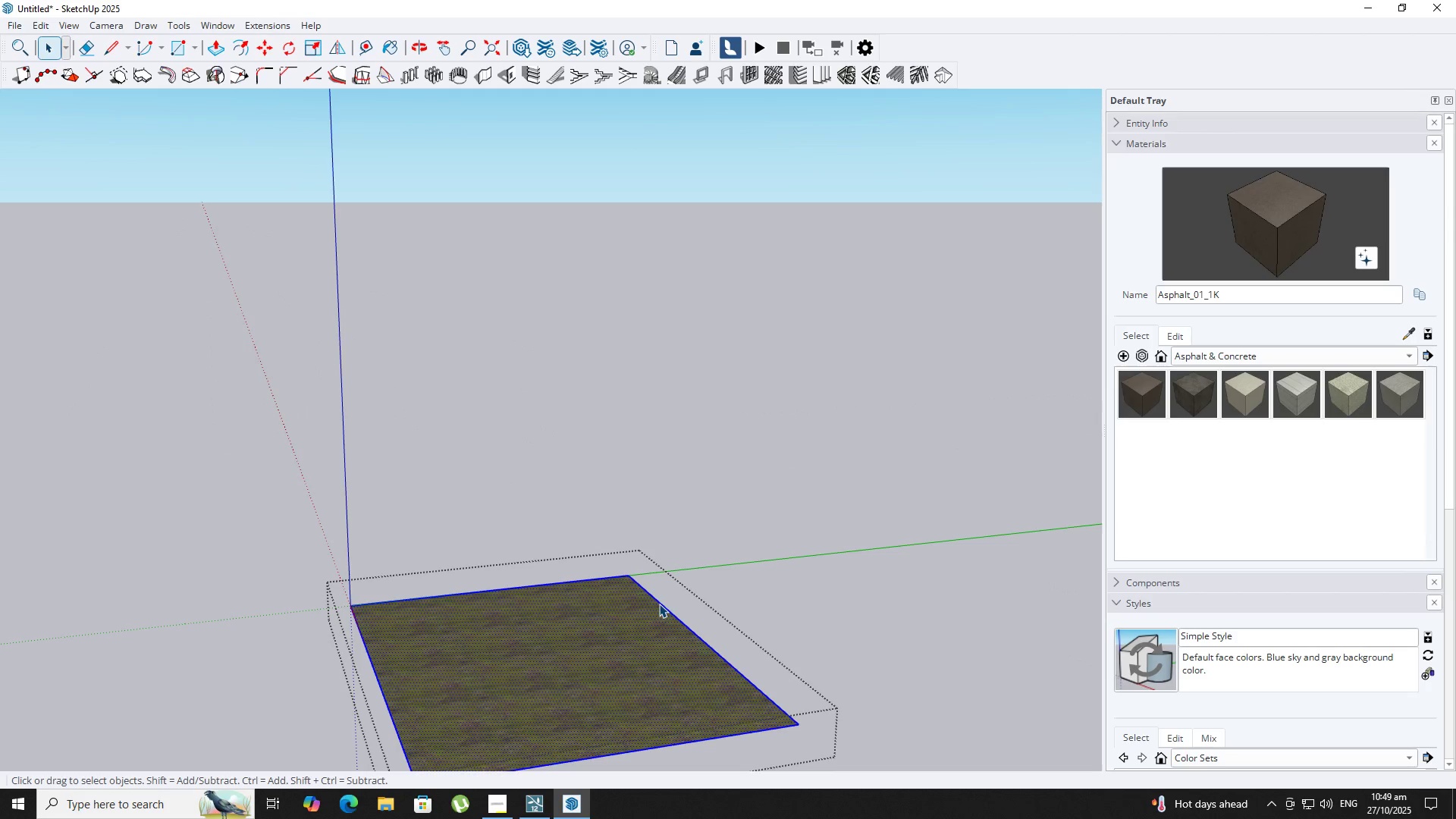 
key(M)
 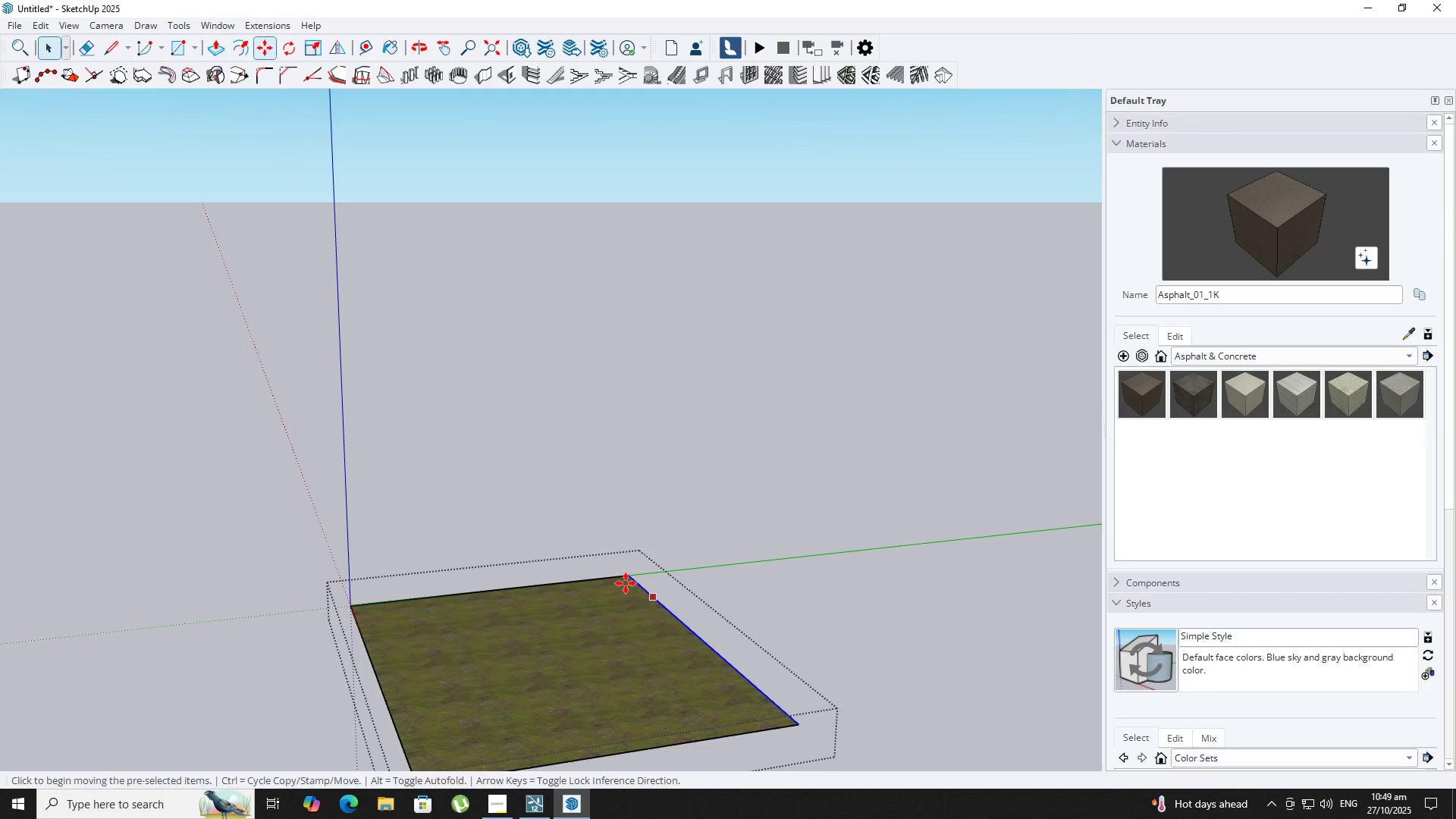 
key(Comma)
 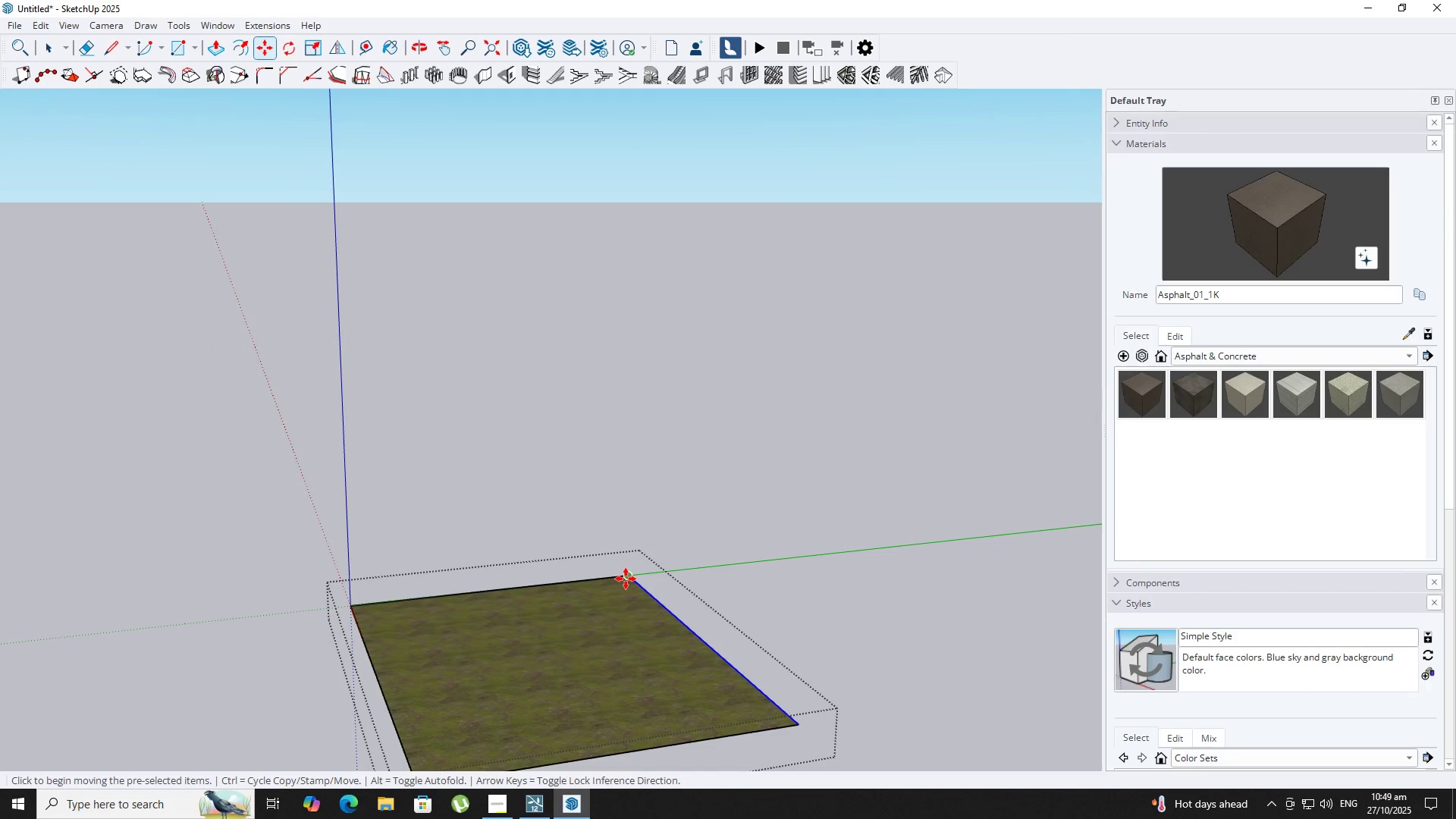 
key(Backquote)
 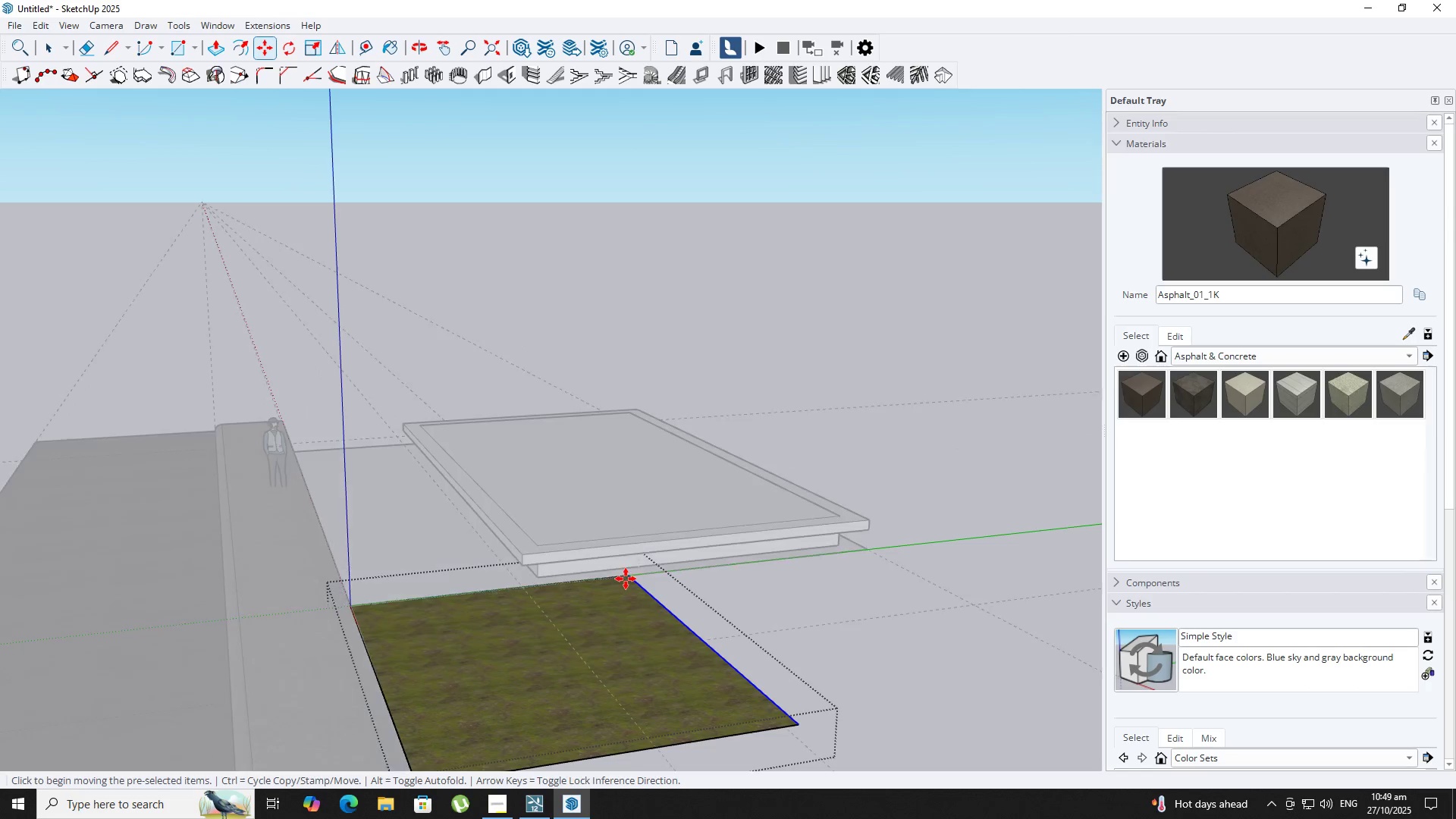 
left_click([626, 579])
 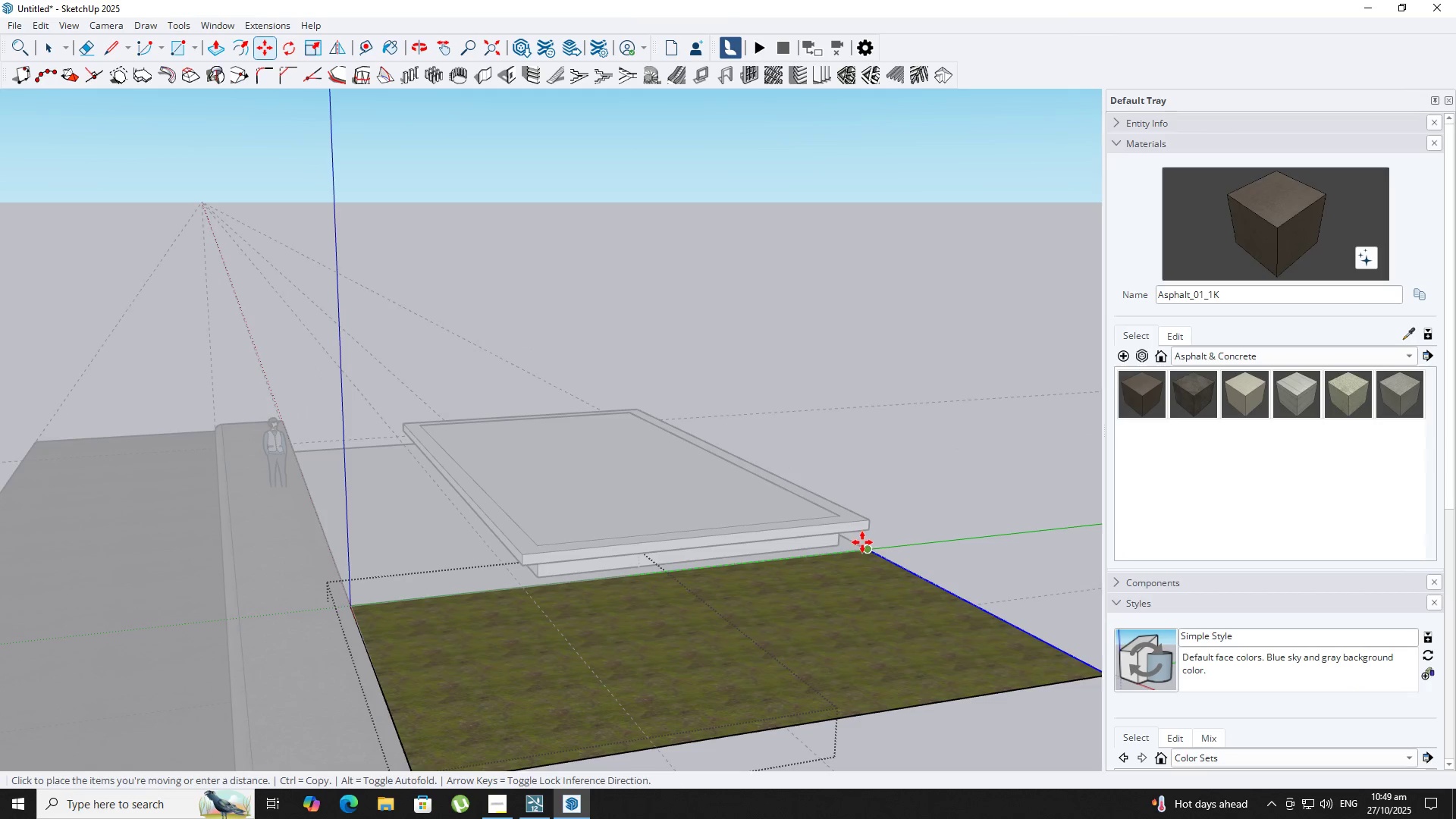 
left_click([862, 544])
 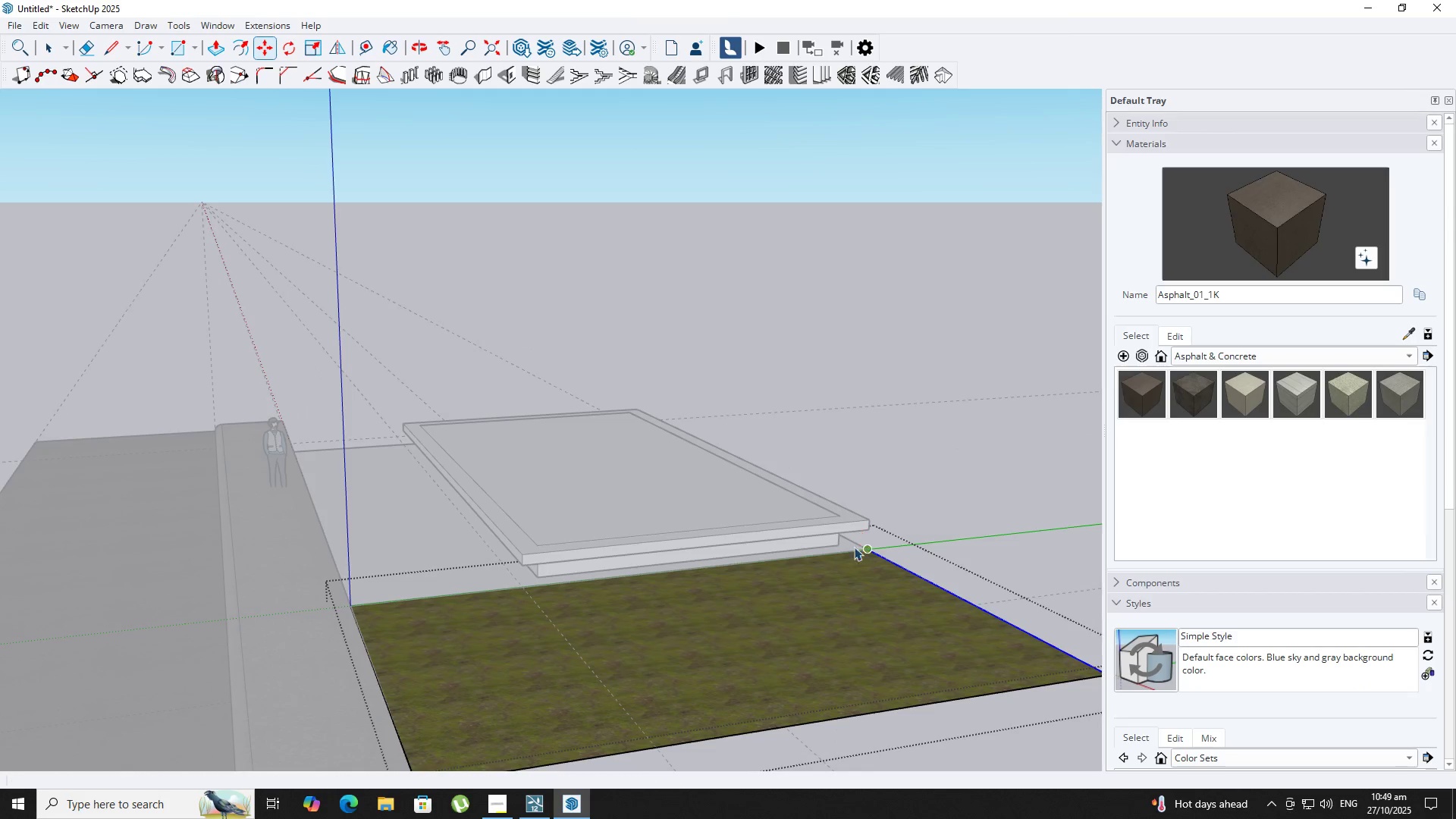 
key(Space)
 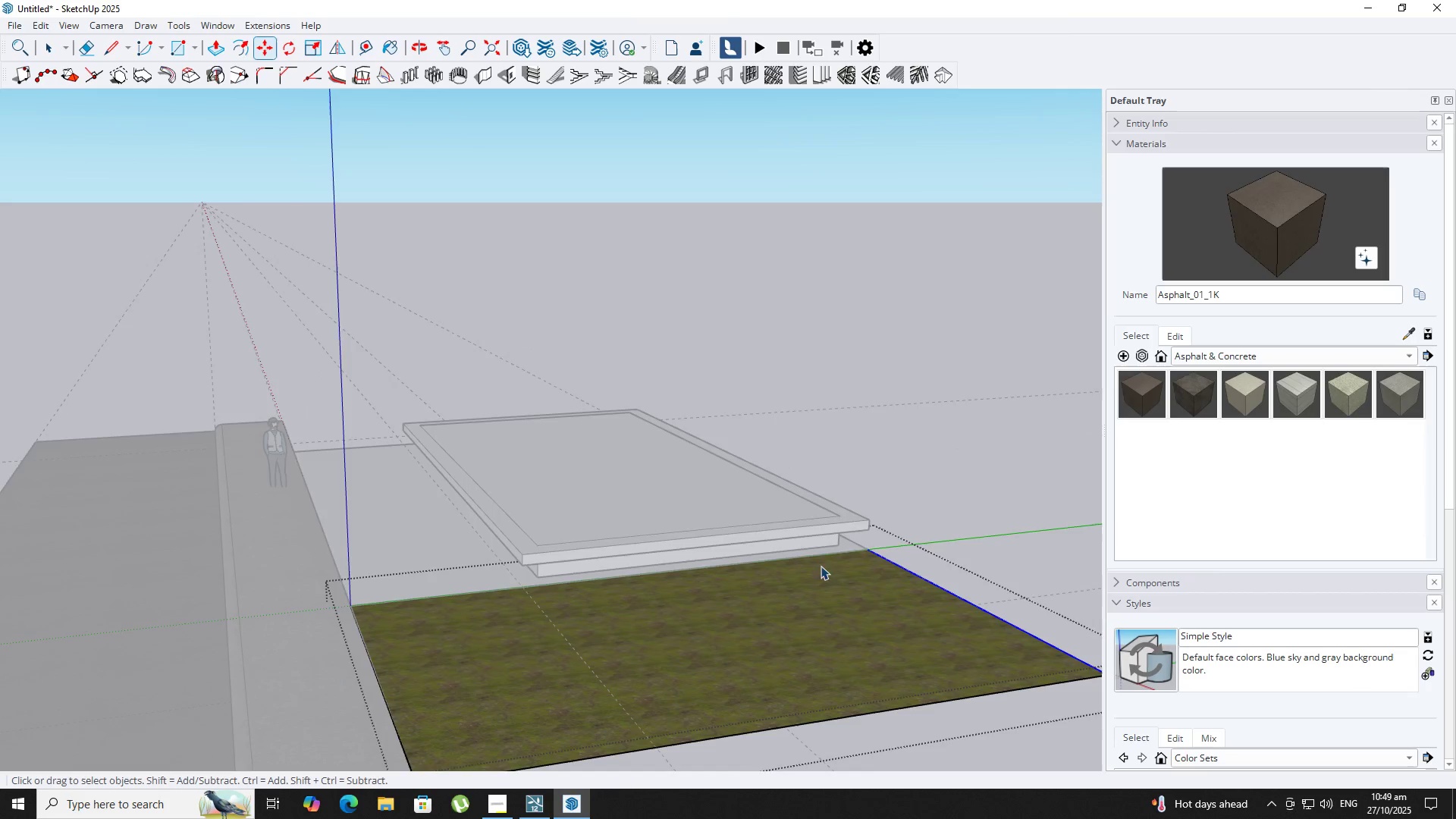 
key(Escape)
 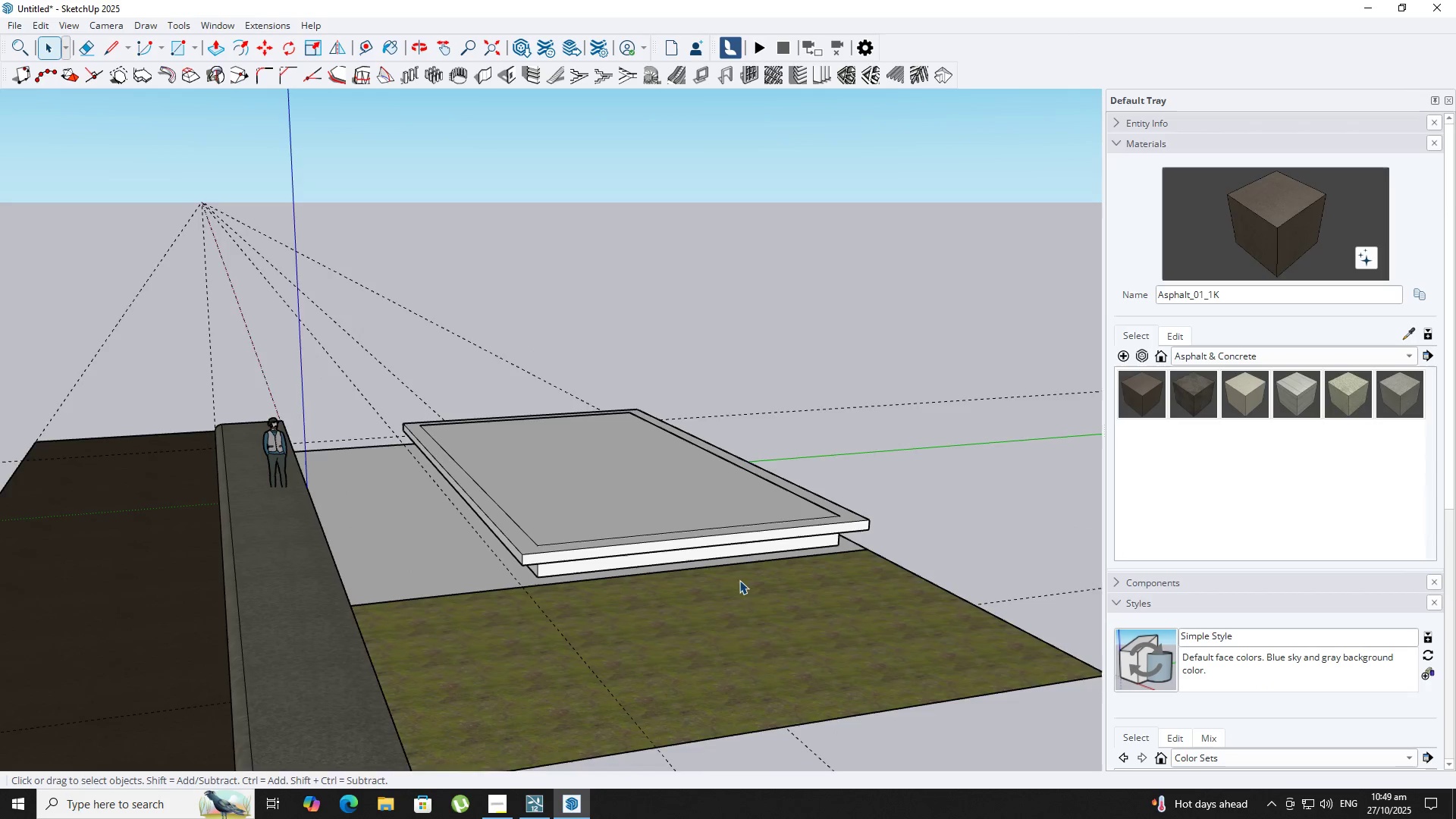 
key(Escape)
 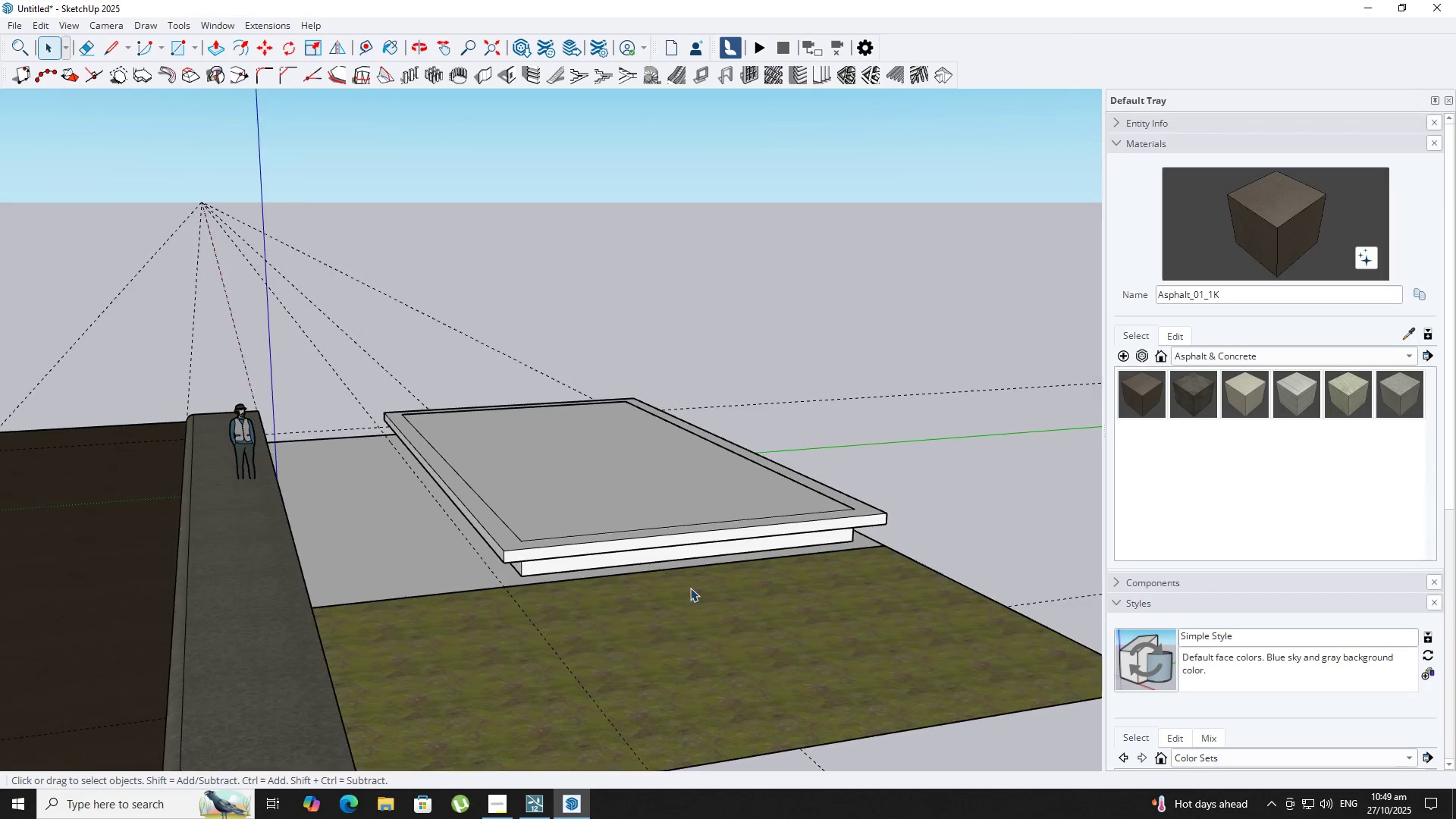 
scroll: coordinate [690, 588], scroll_direction: up, amount: 1.0
 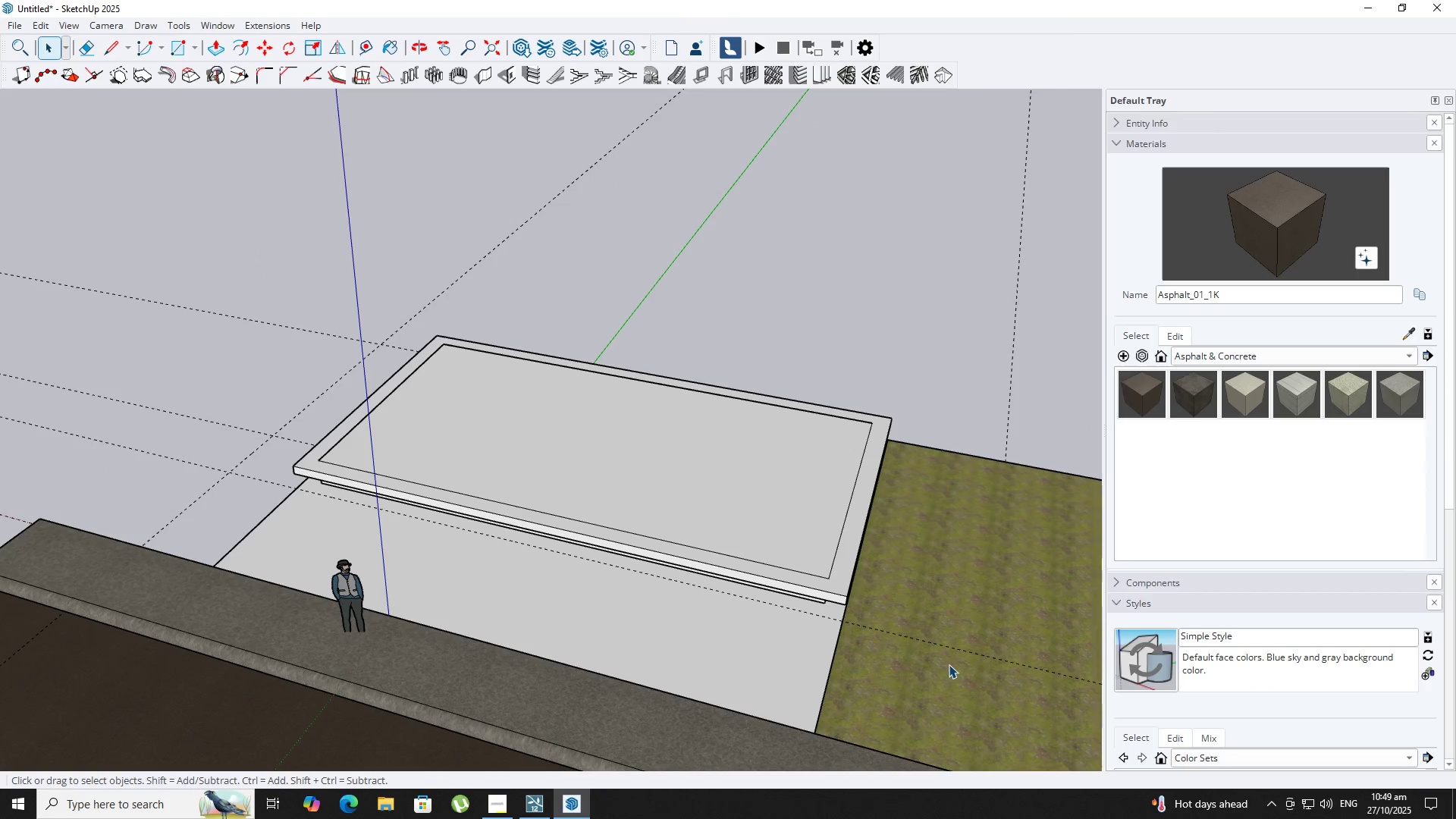 
hold_key(key=ShiftLeft, duration=0.61)
 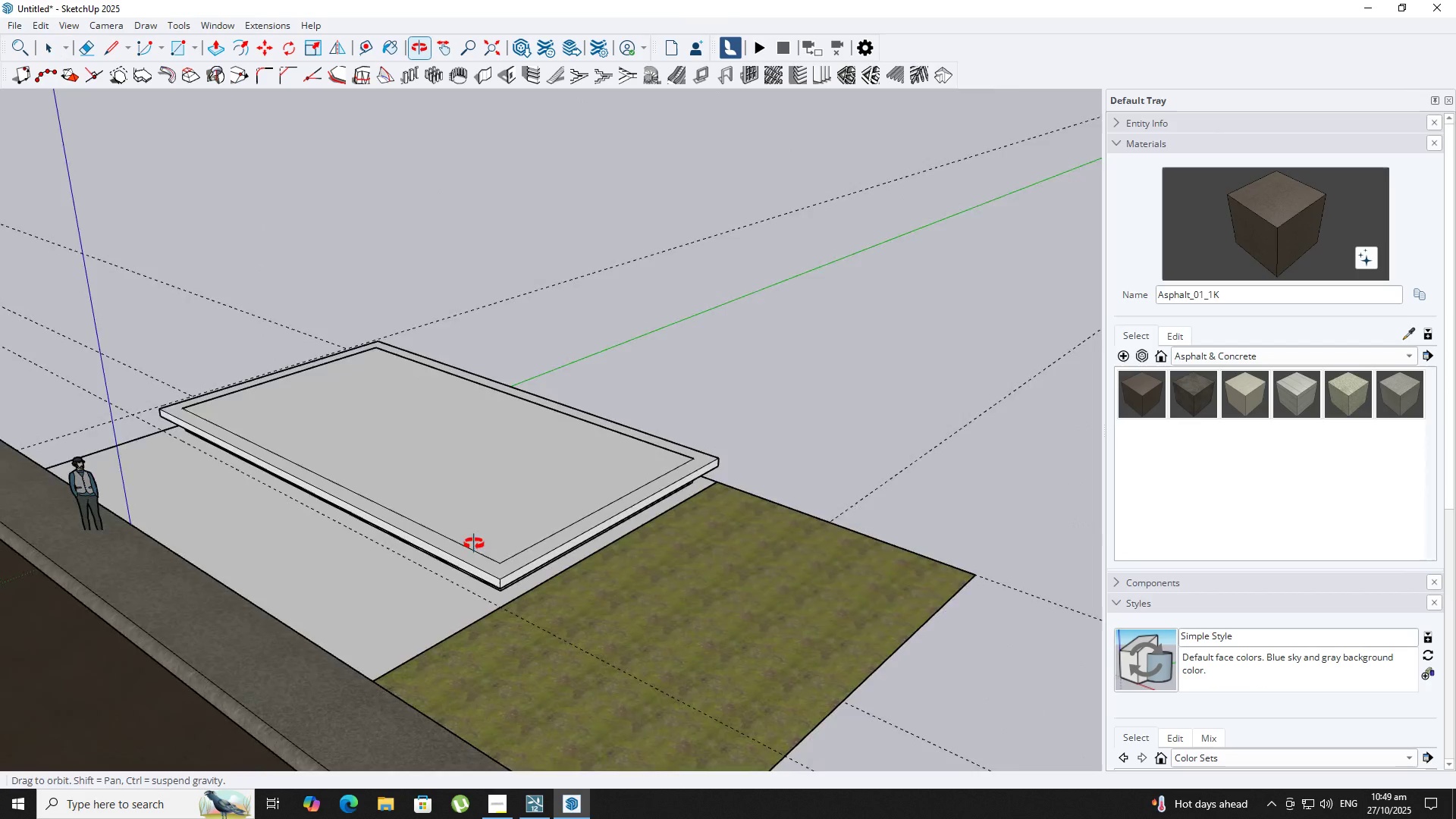 
scroll: coordinate [755, 474], scroll_direction: up, amount: 11.0
 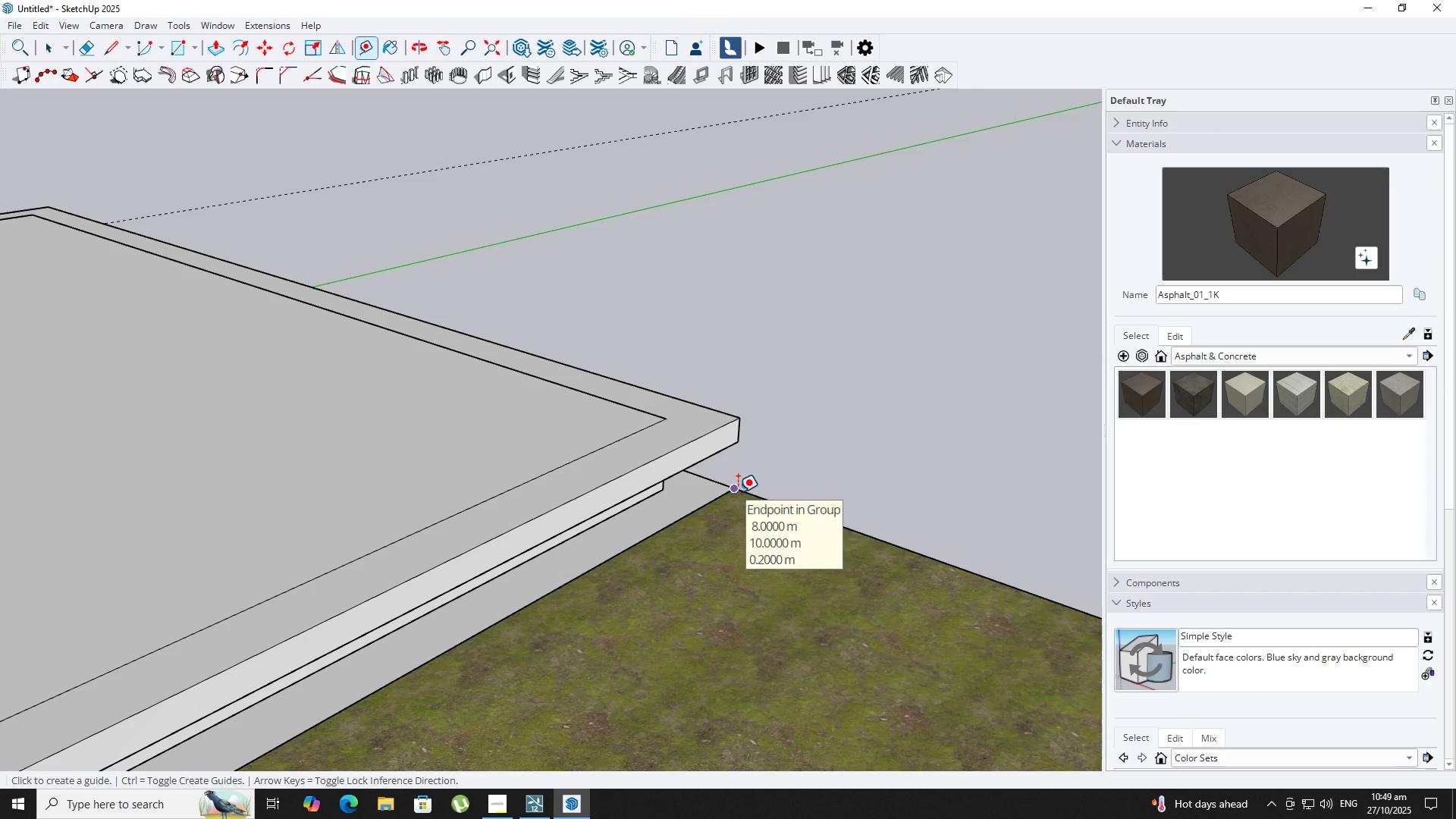 
type(rt)
 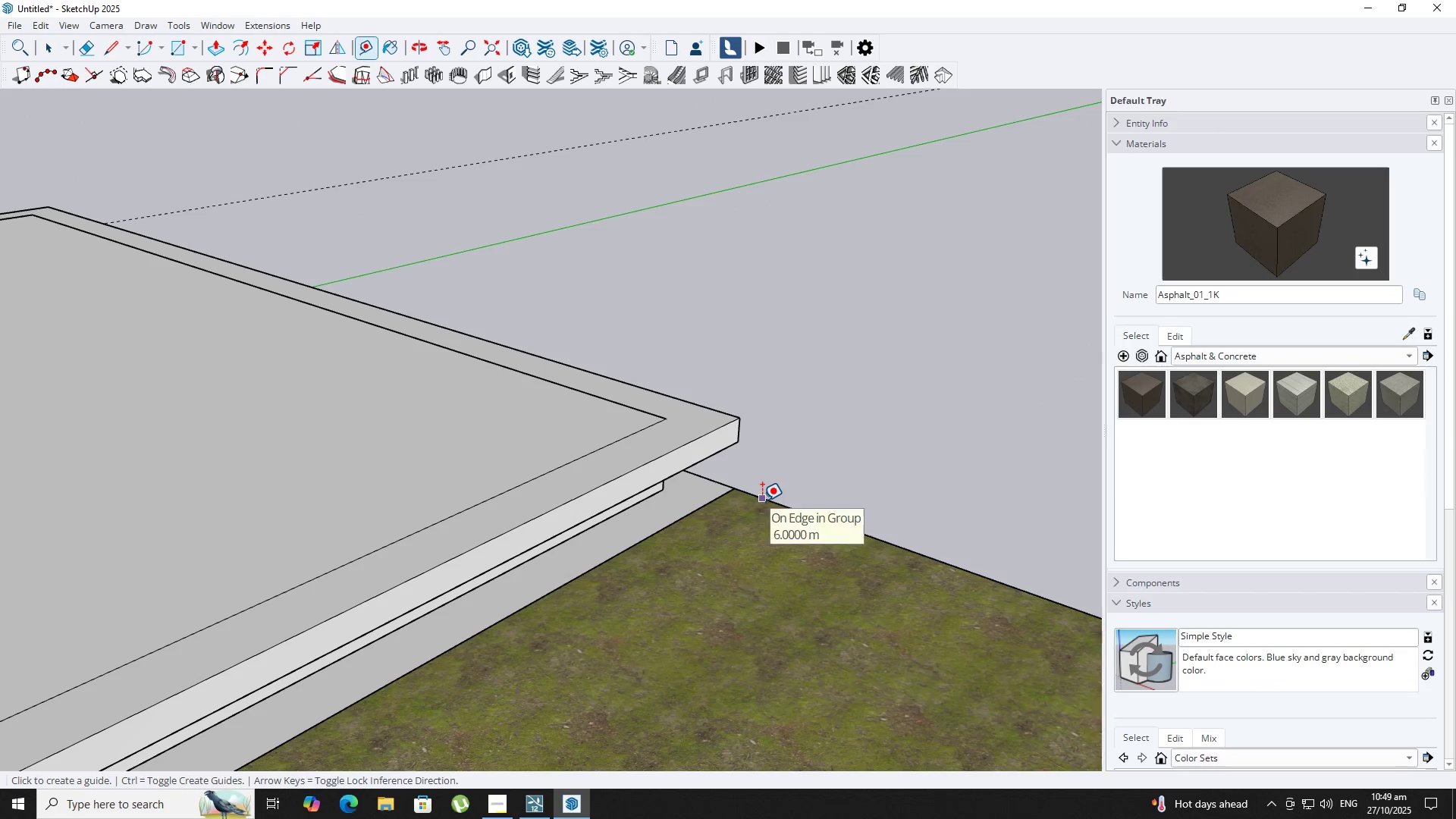 
double_click([762, 500])
 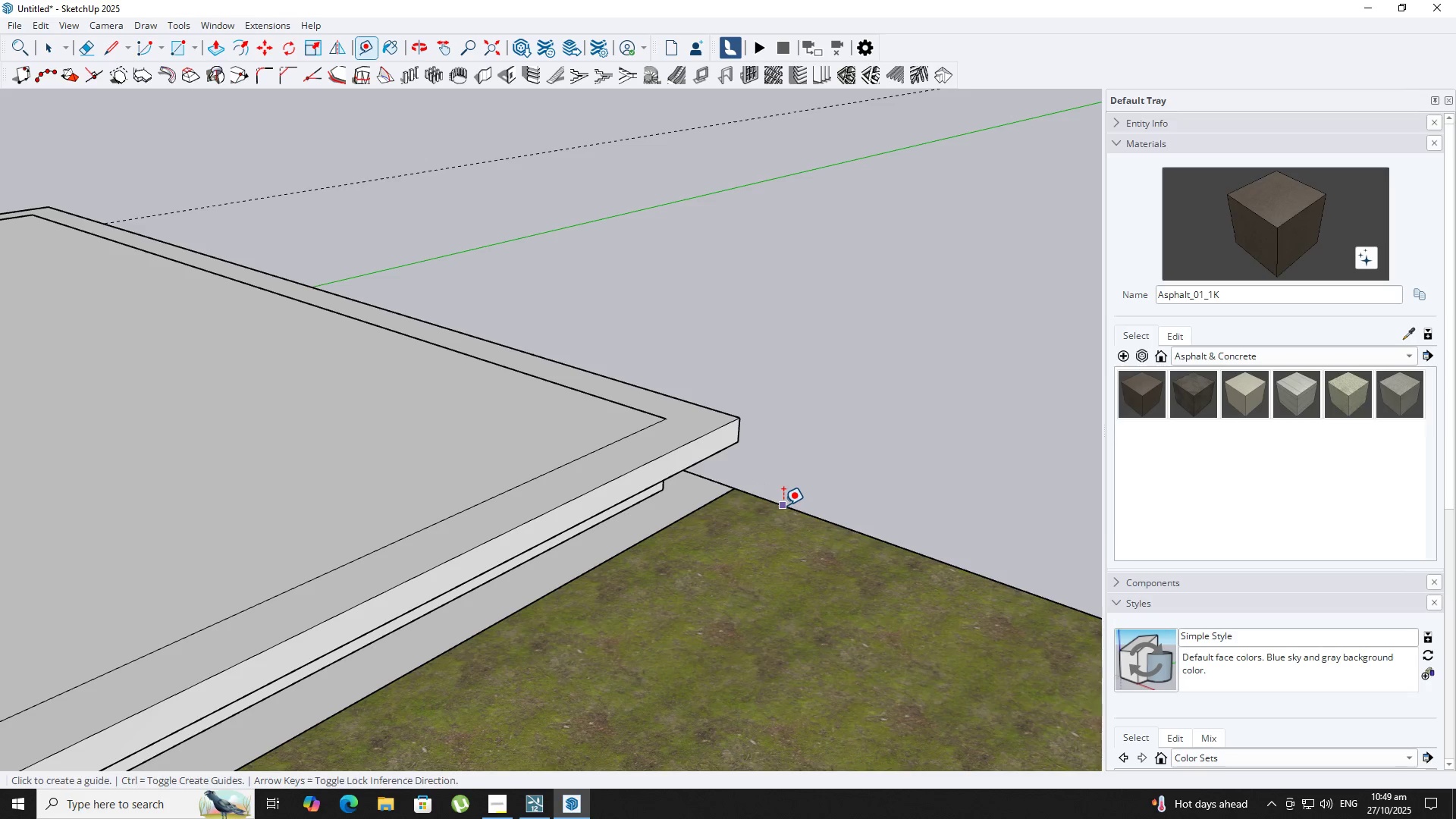 
scroll: coordinate [456, 665], scroll_direction: down, amount: 7.0
 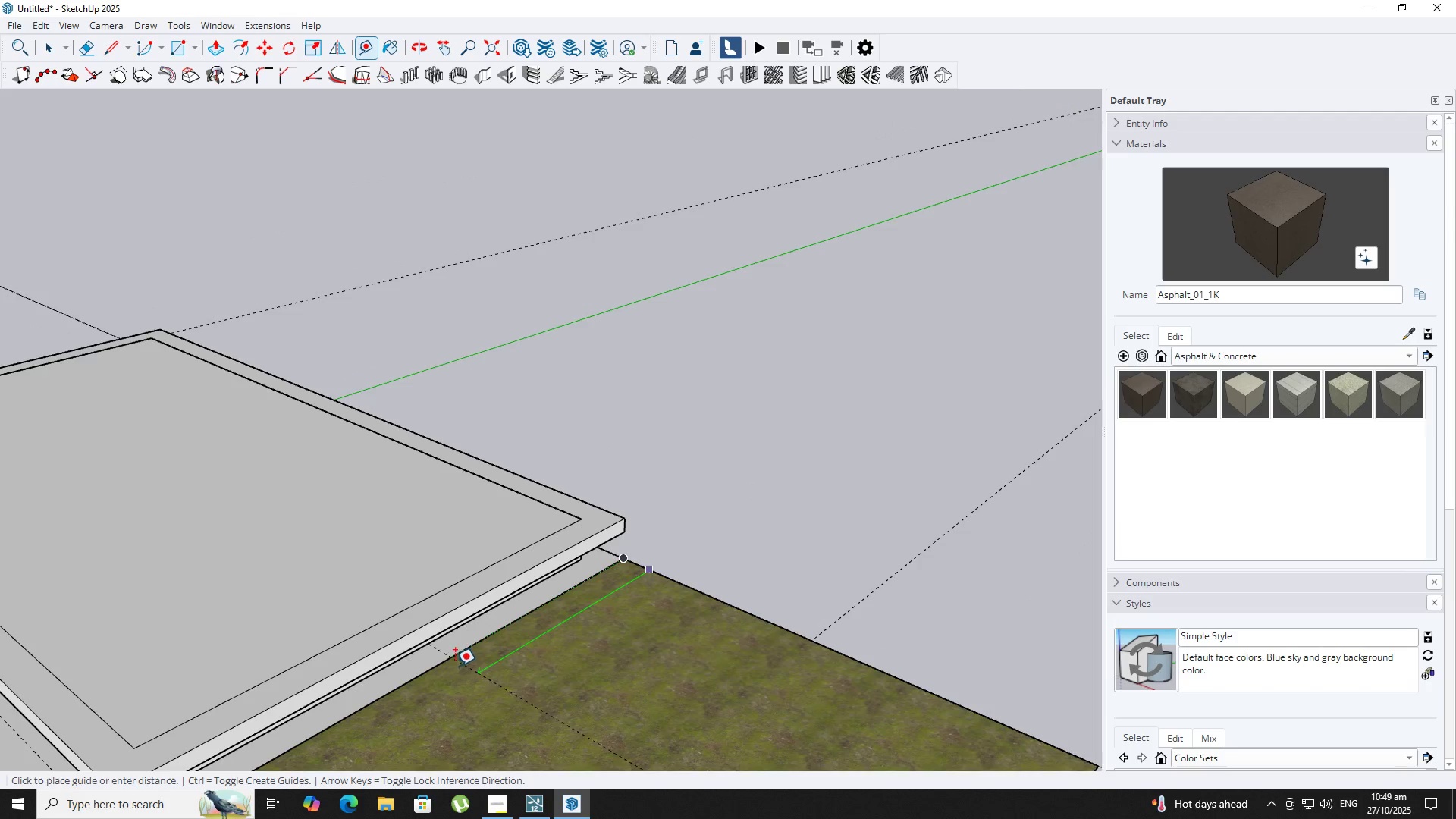 
hold_key(key=ShiftLeft, duration=0.31)
 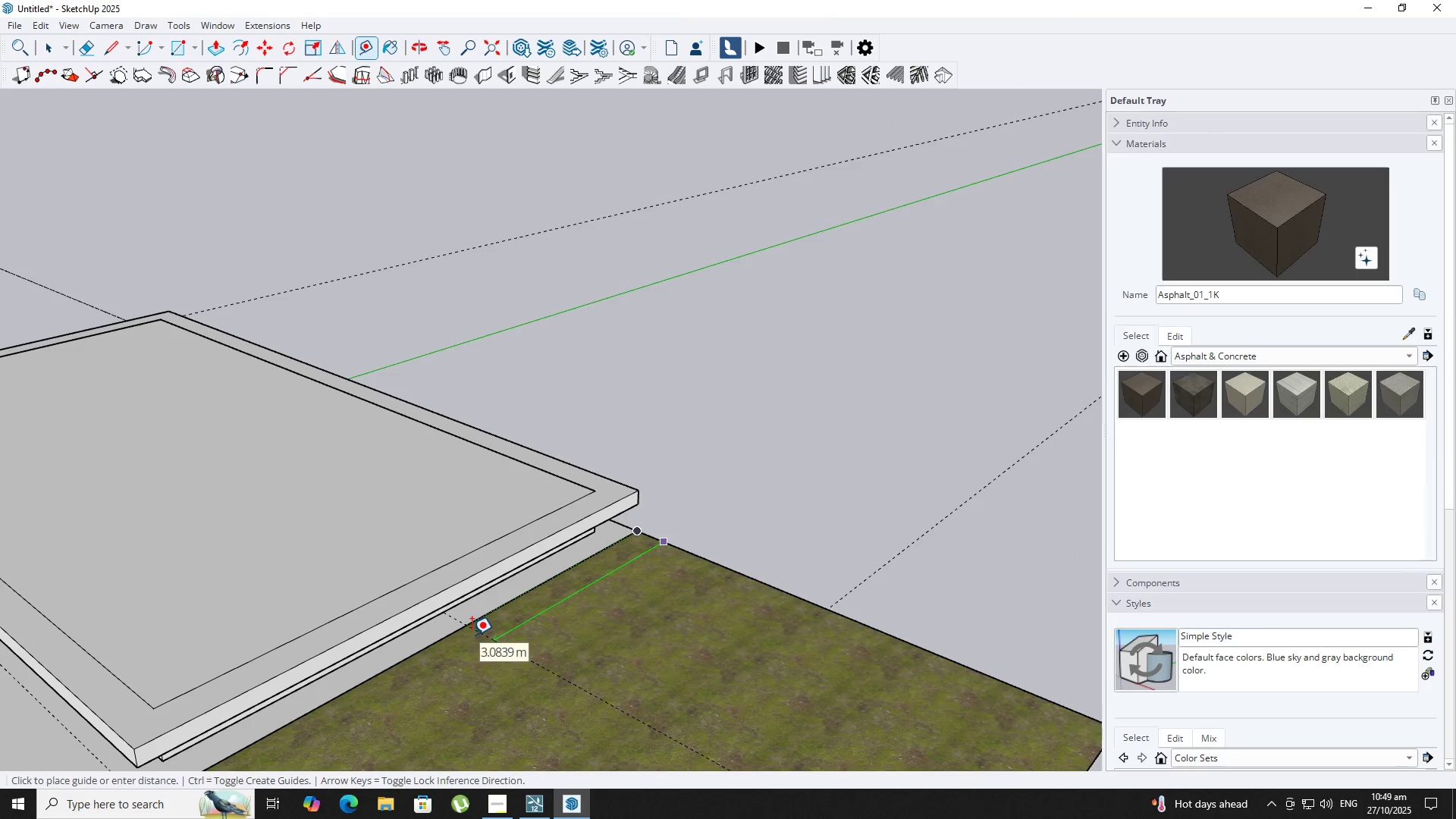 
key(Numpad5)
 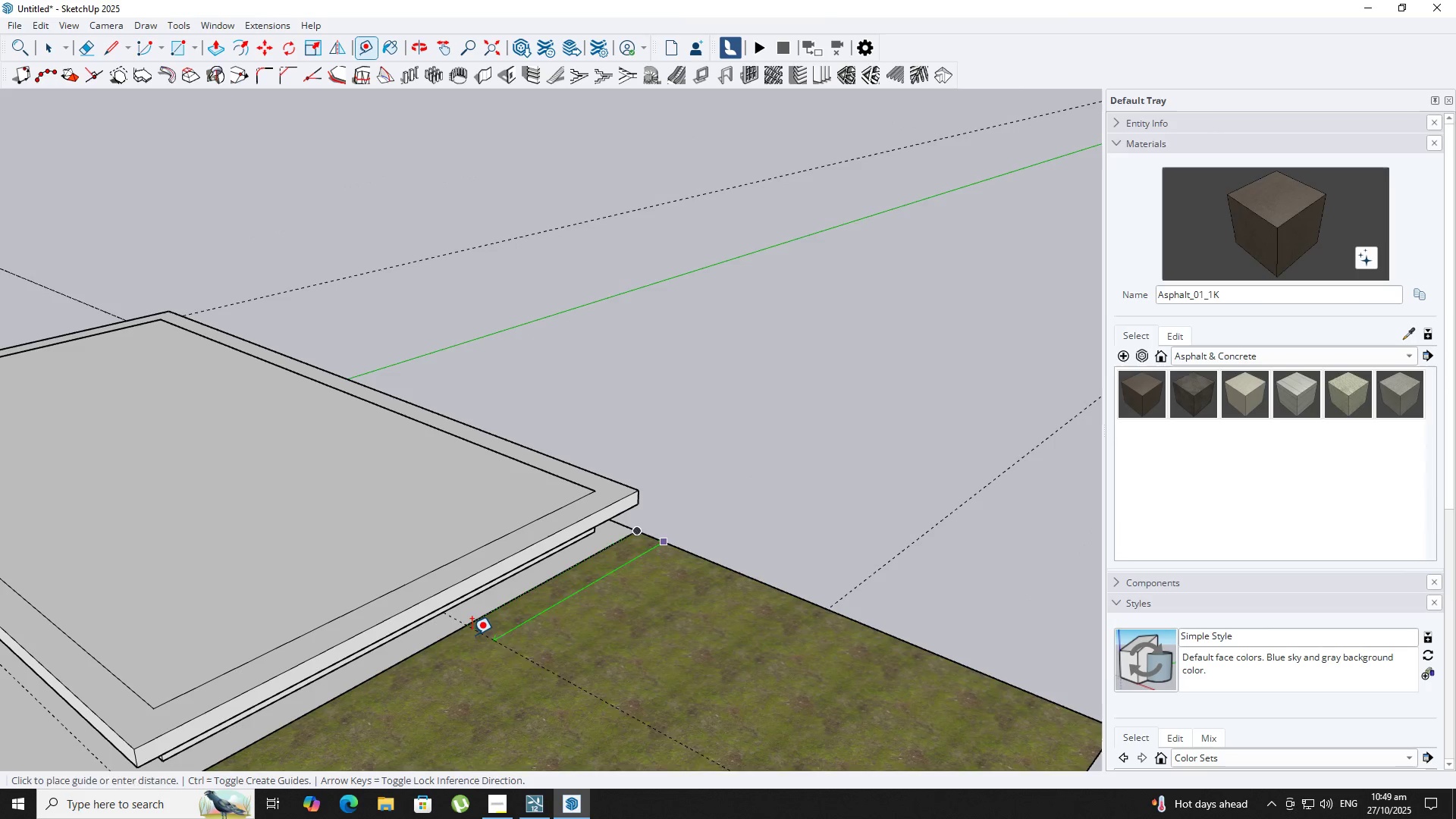 
key(NumpadEnter)
 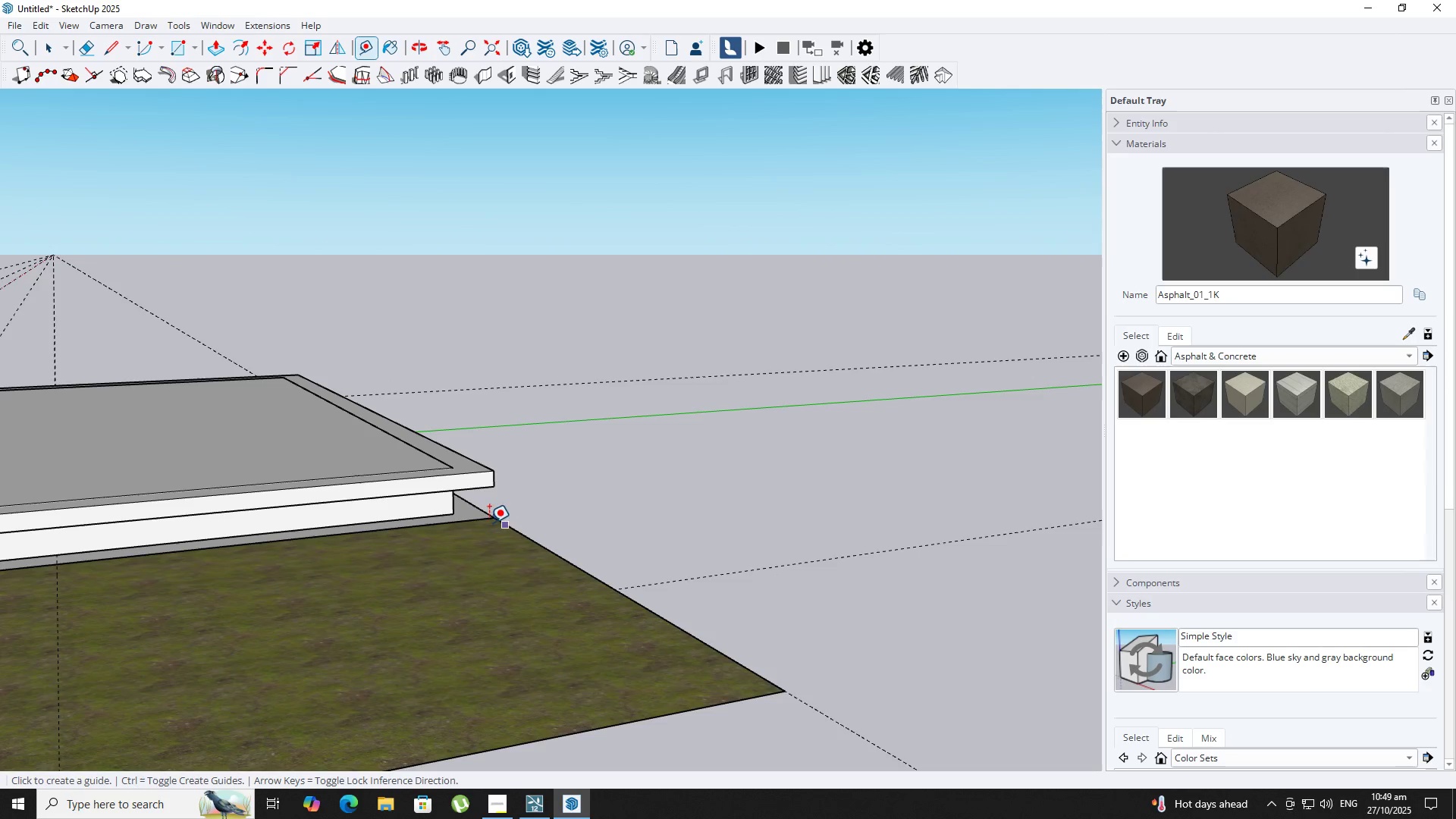 
left_click([416, 517])
 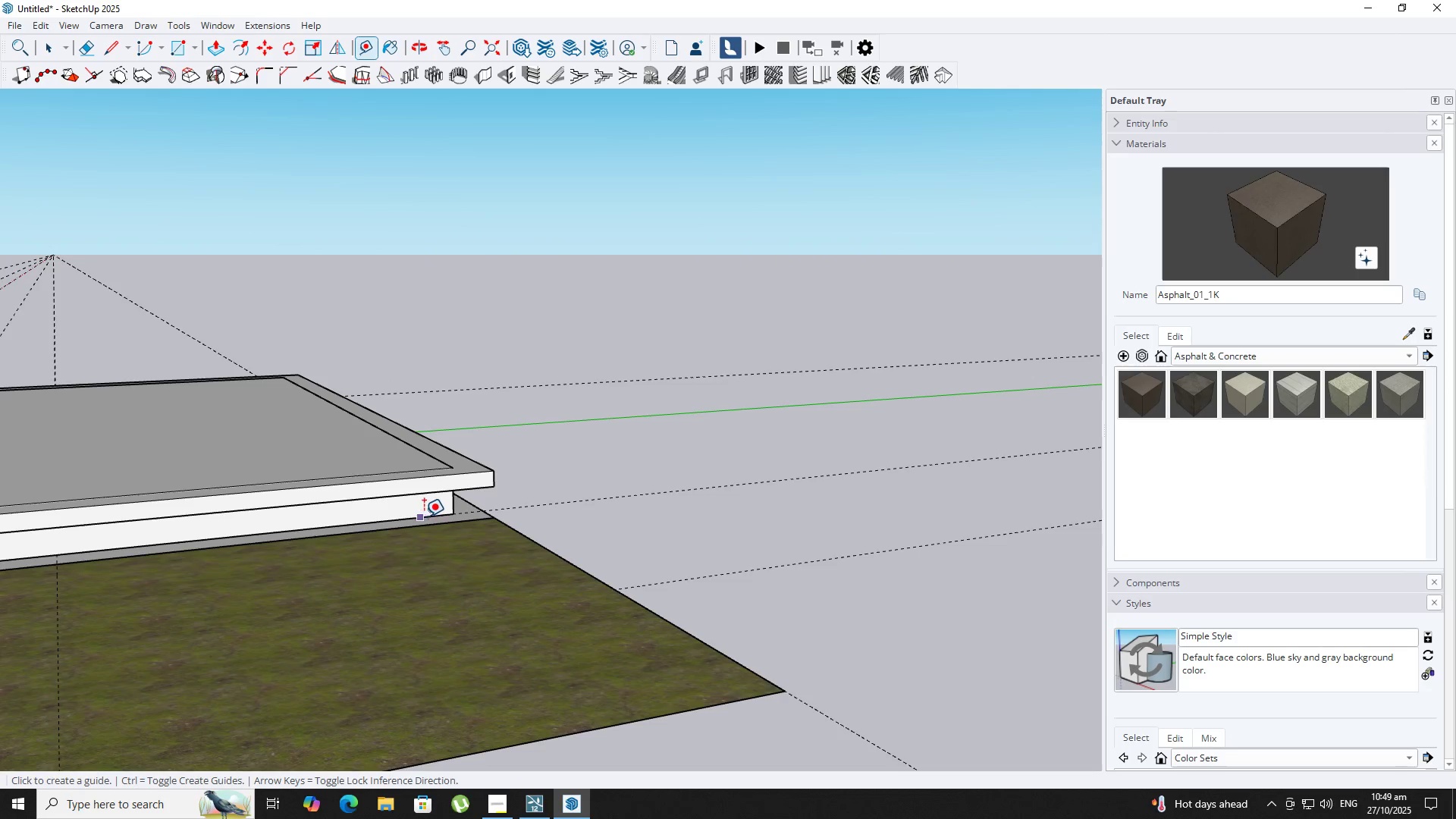 
key(R)
 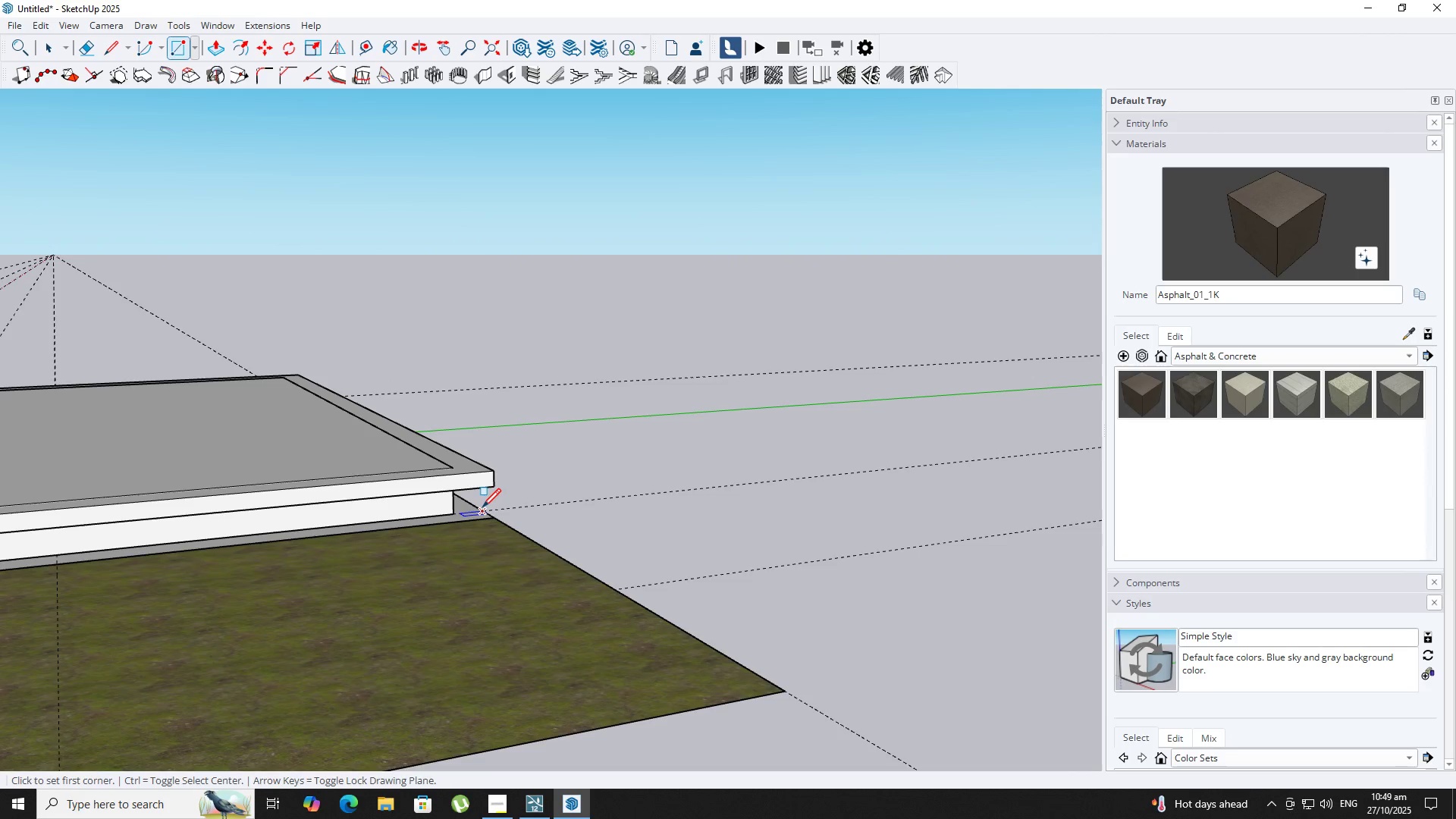 
hold_key(key=ShiftLeft, duration=0.3)
 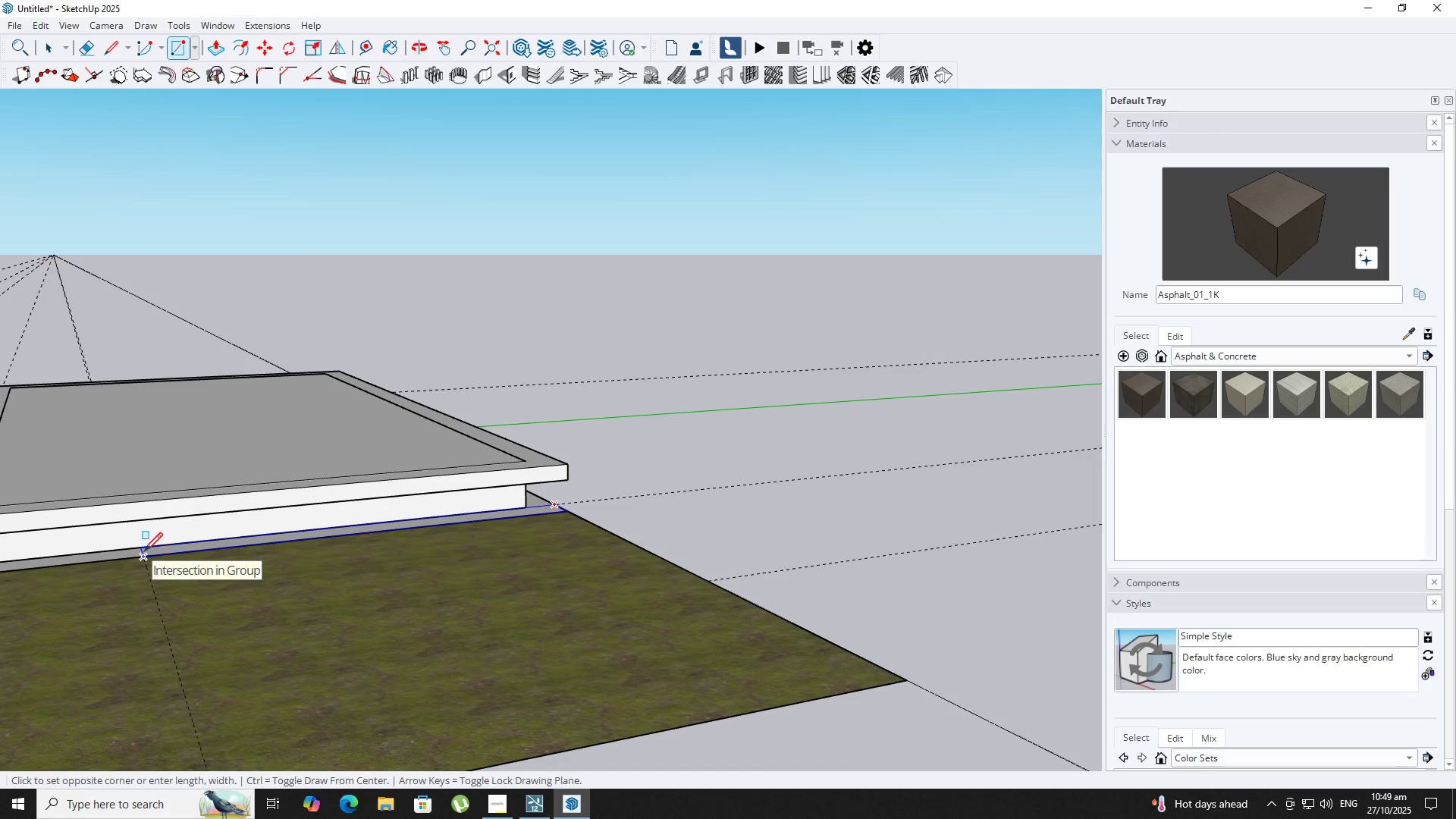 
hold_key(key=ShiftLeft, duration=0.33)
 